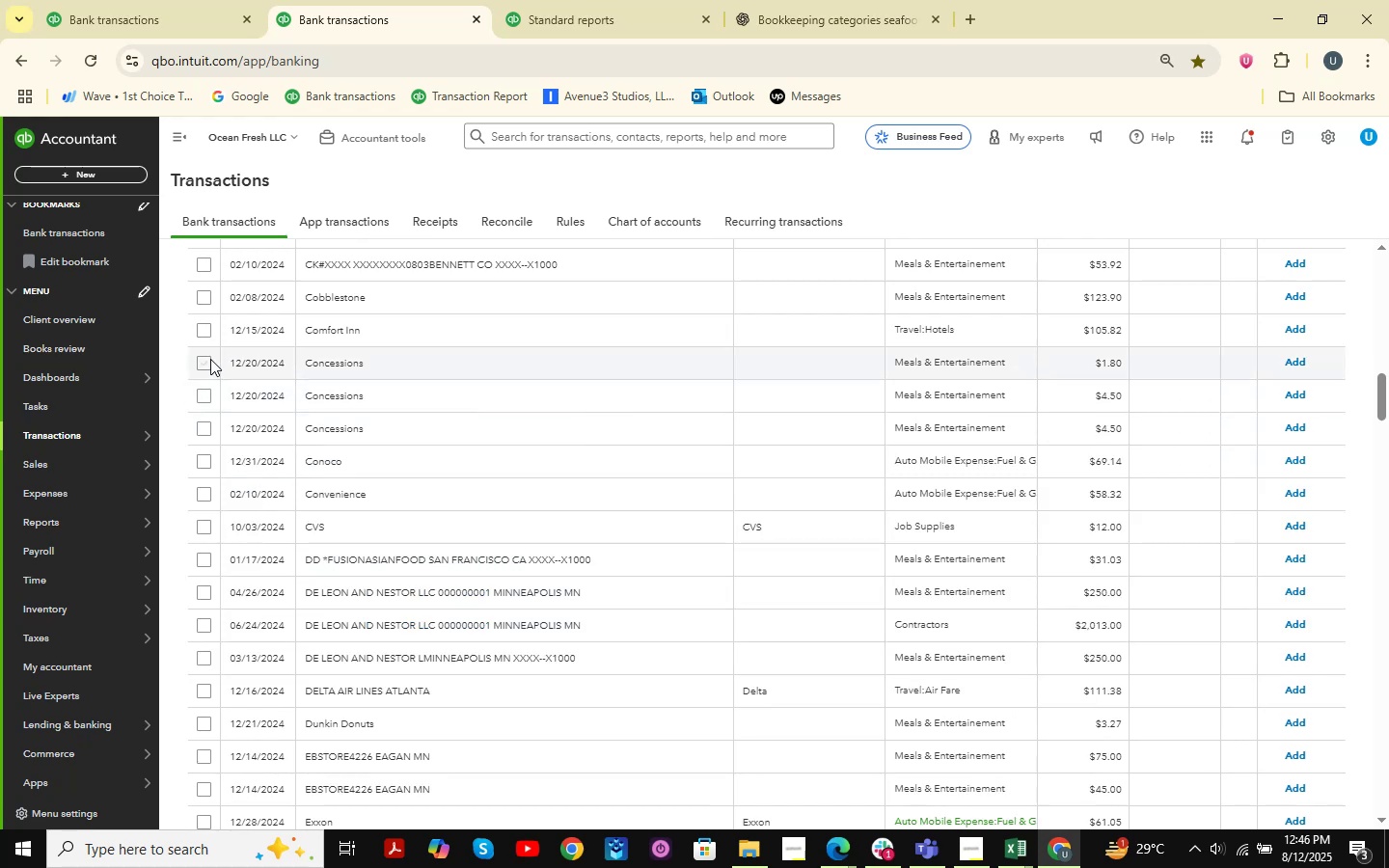 
left_click([210, 359])
 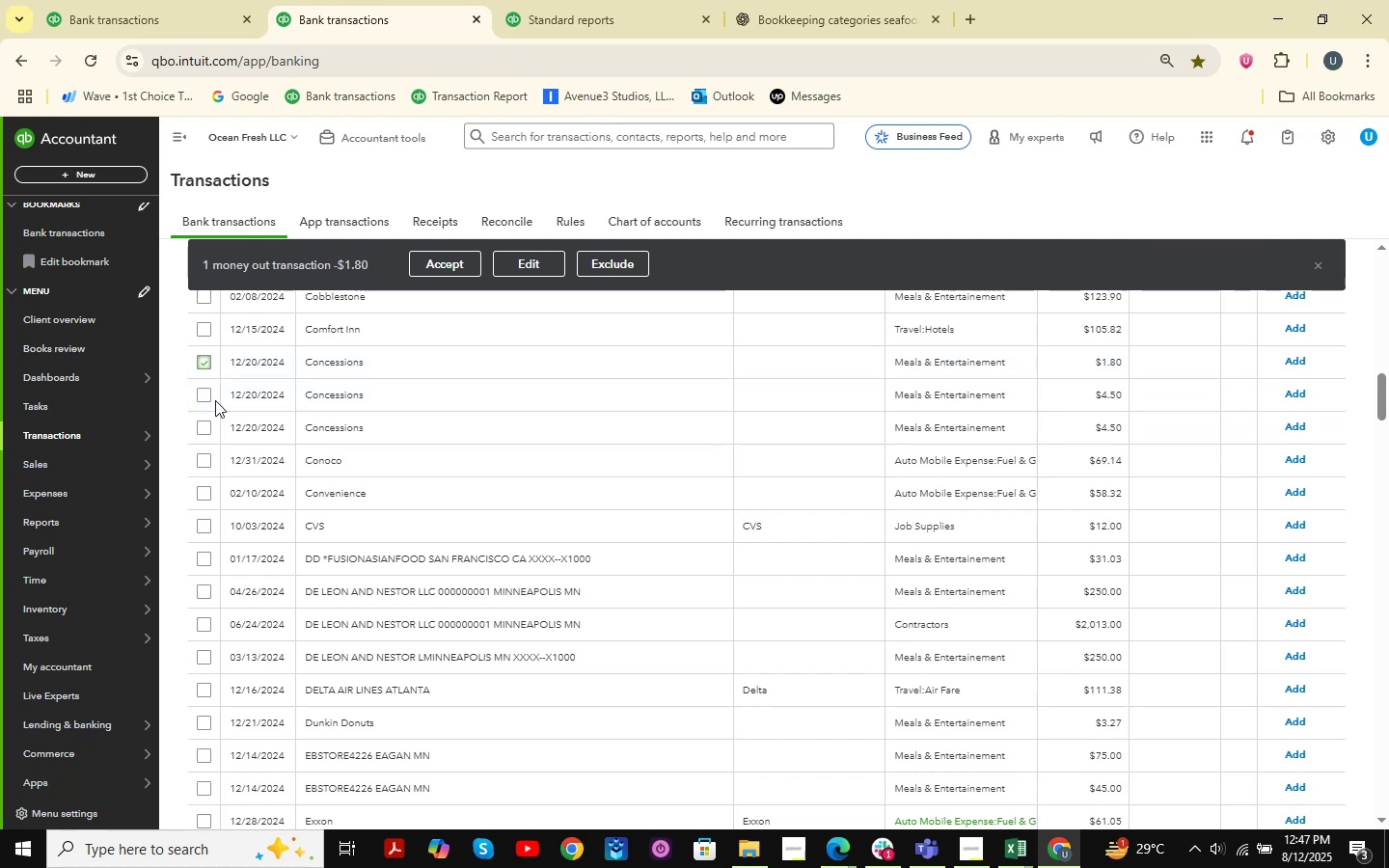 
left_click([209, 398])
 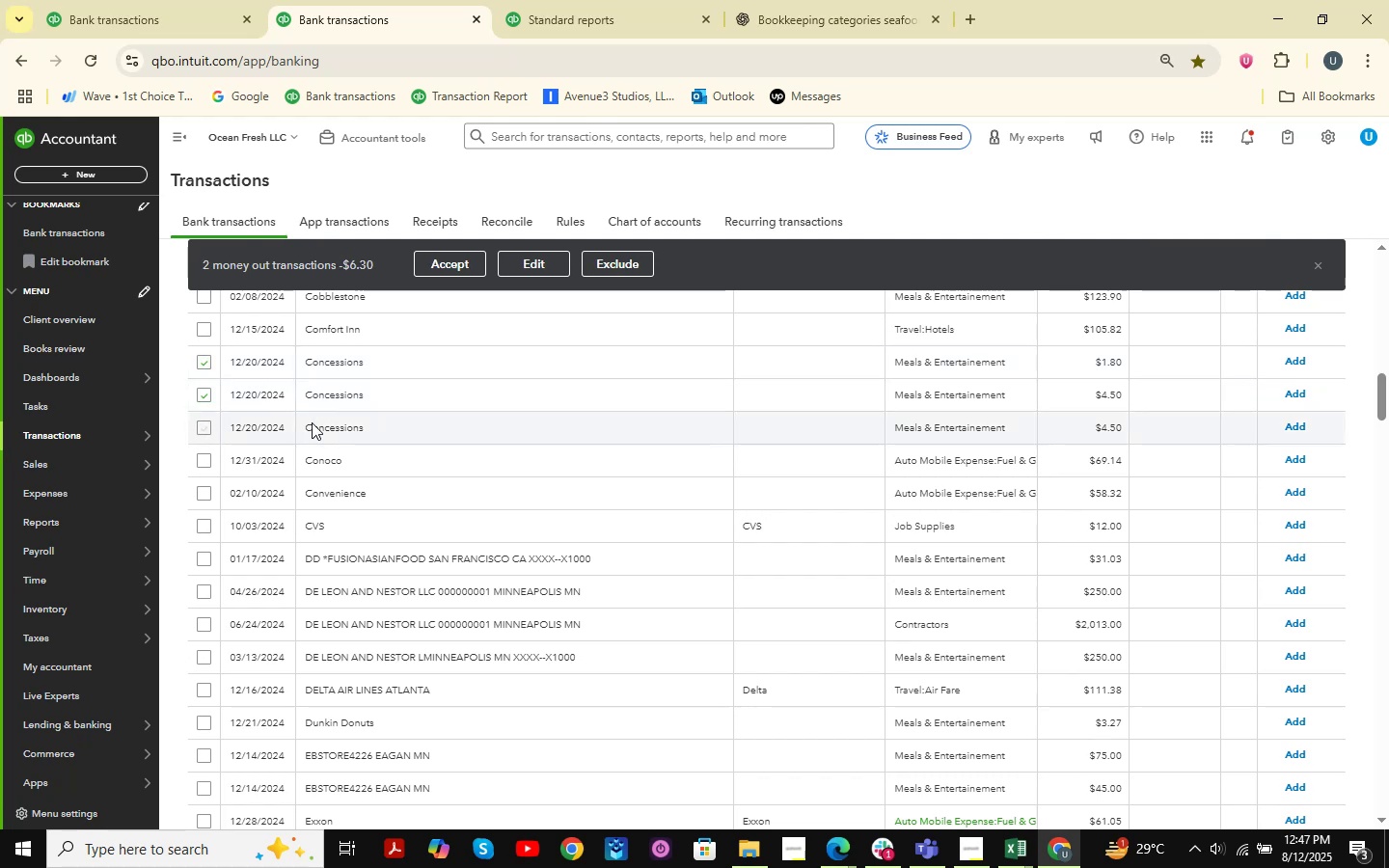 
left_click([365, 432])
 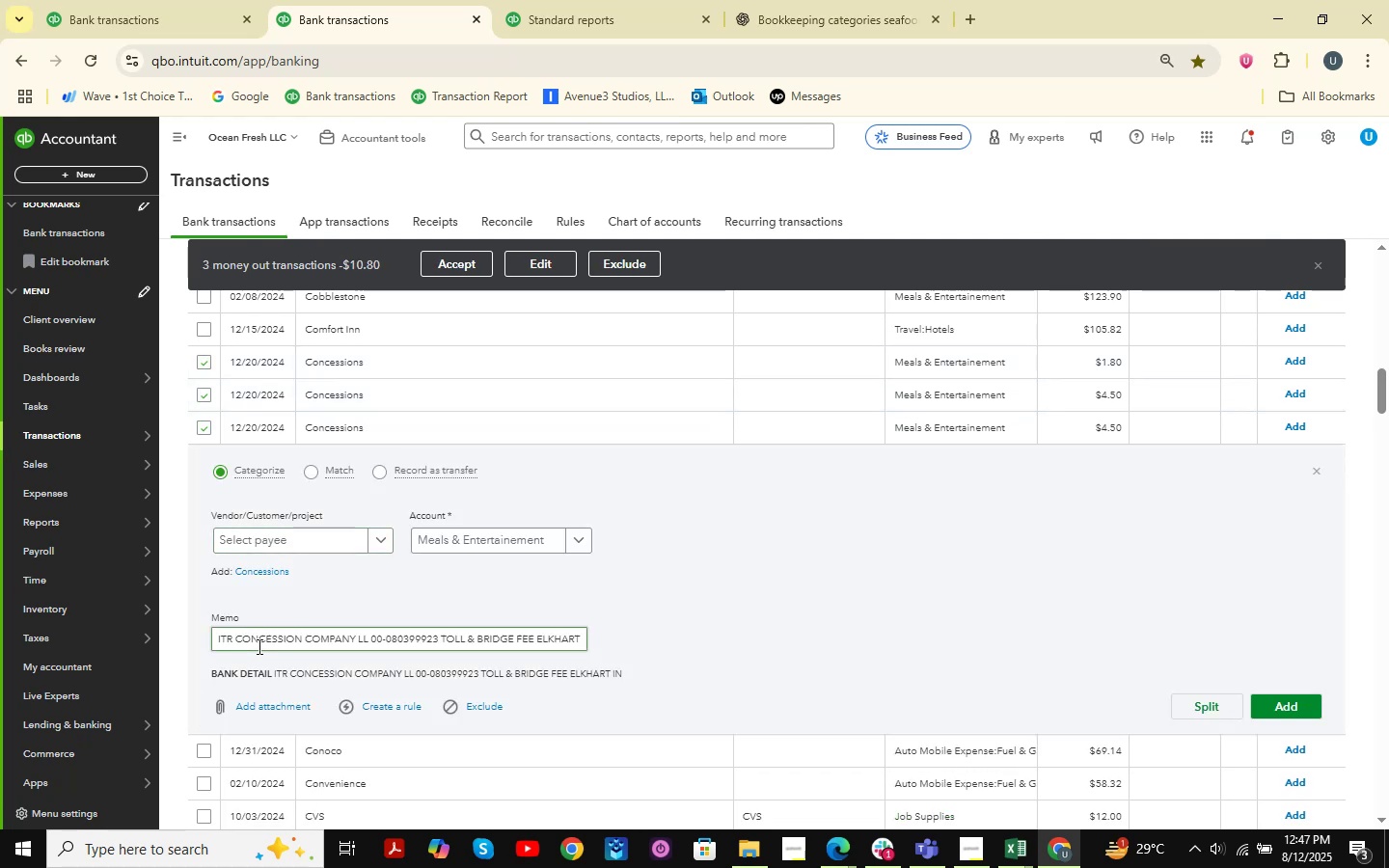 
left_click_drag(start_coordinate=[301, 643], to_coordinate=[237, 640])
 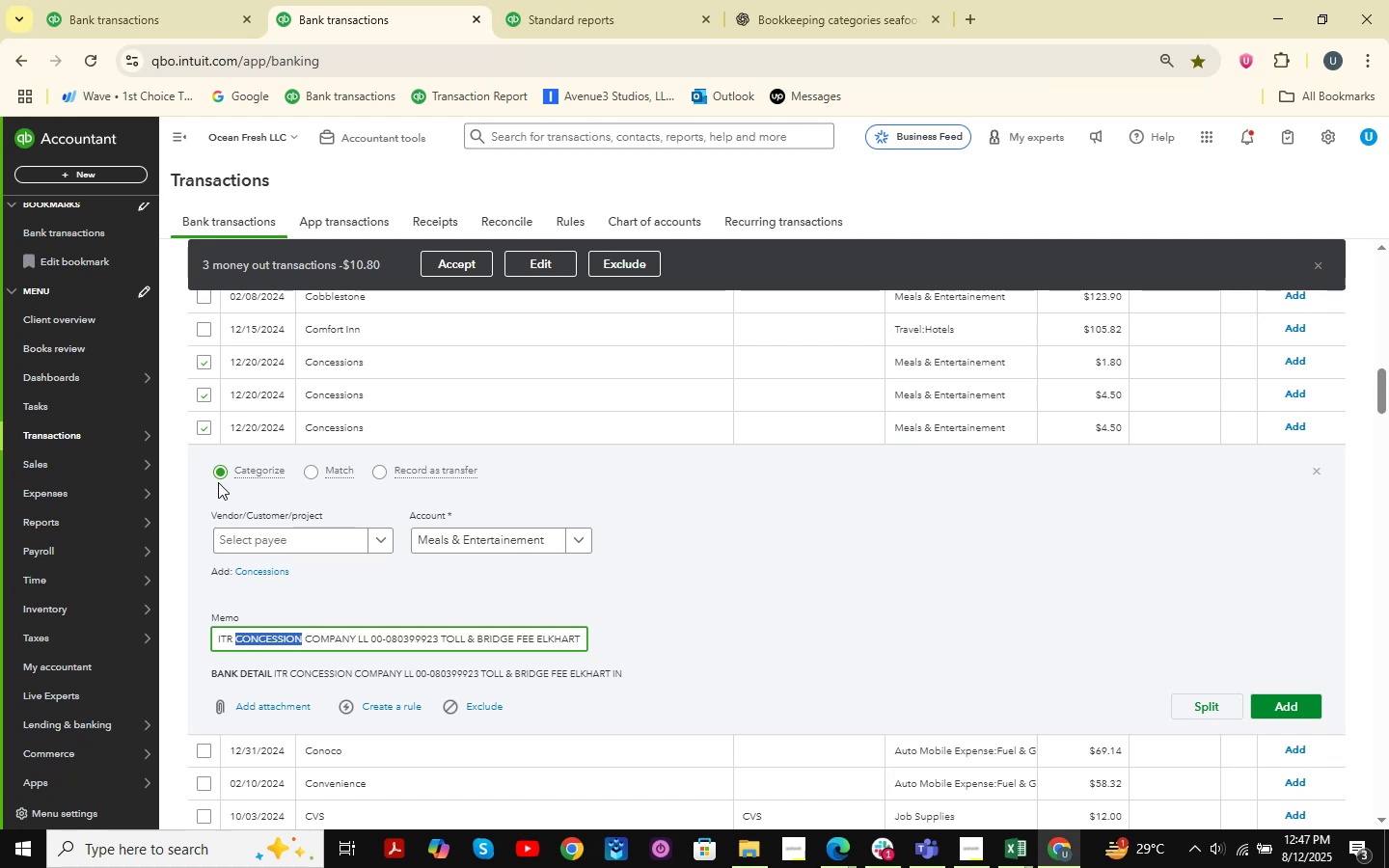 
wait(27.77)
 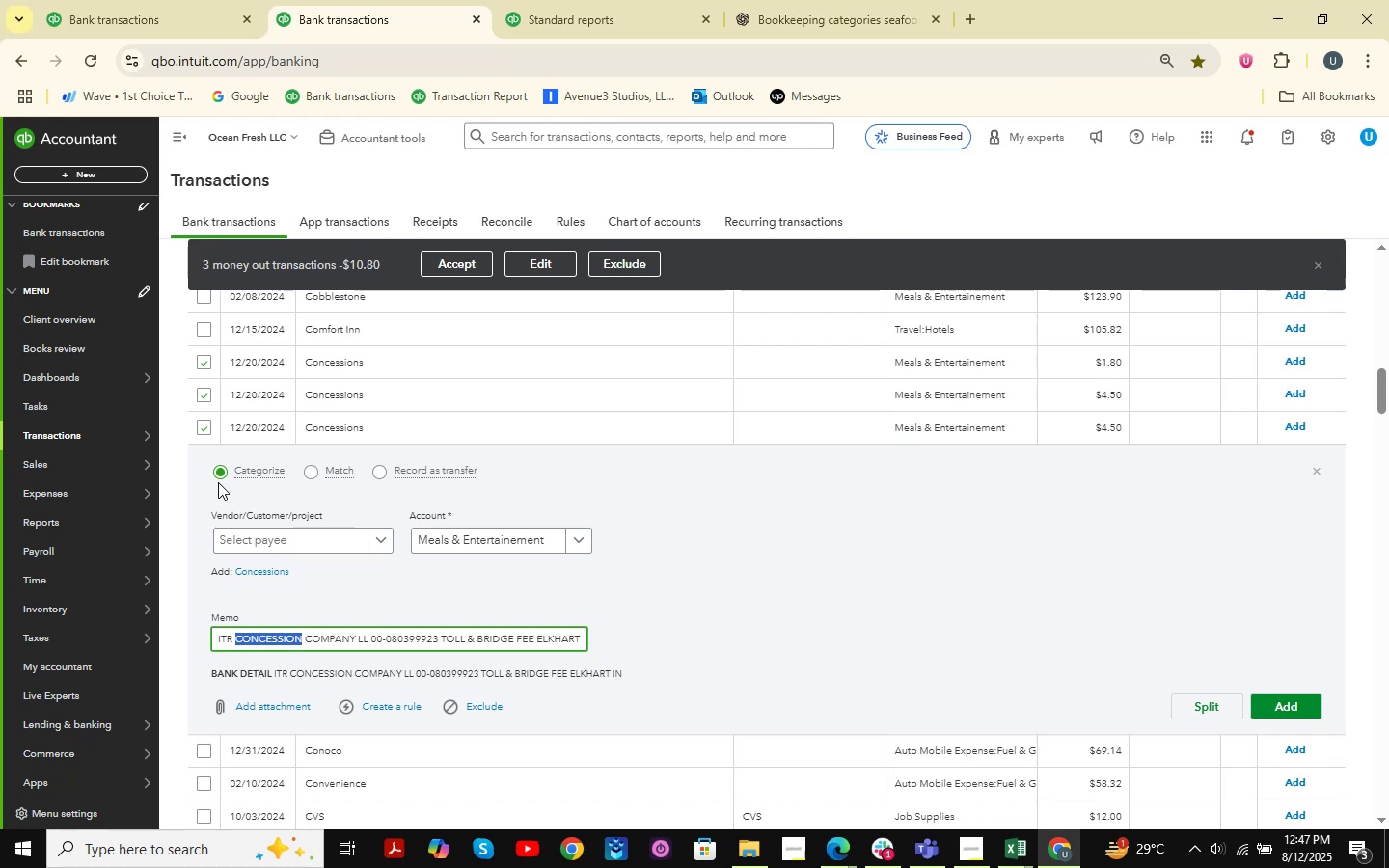 
scroll: coordinate [223, 583], scroll_direction: down, amount: 4.0
 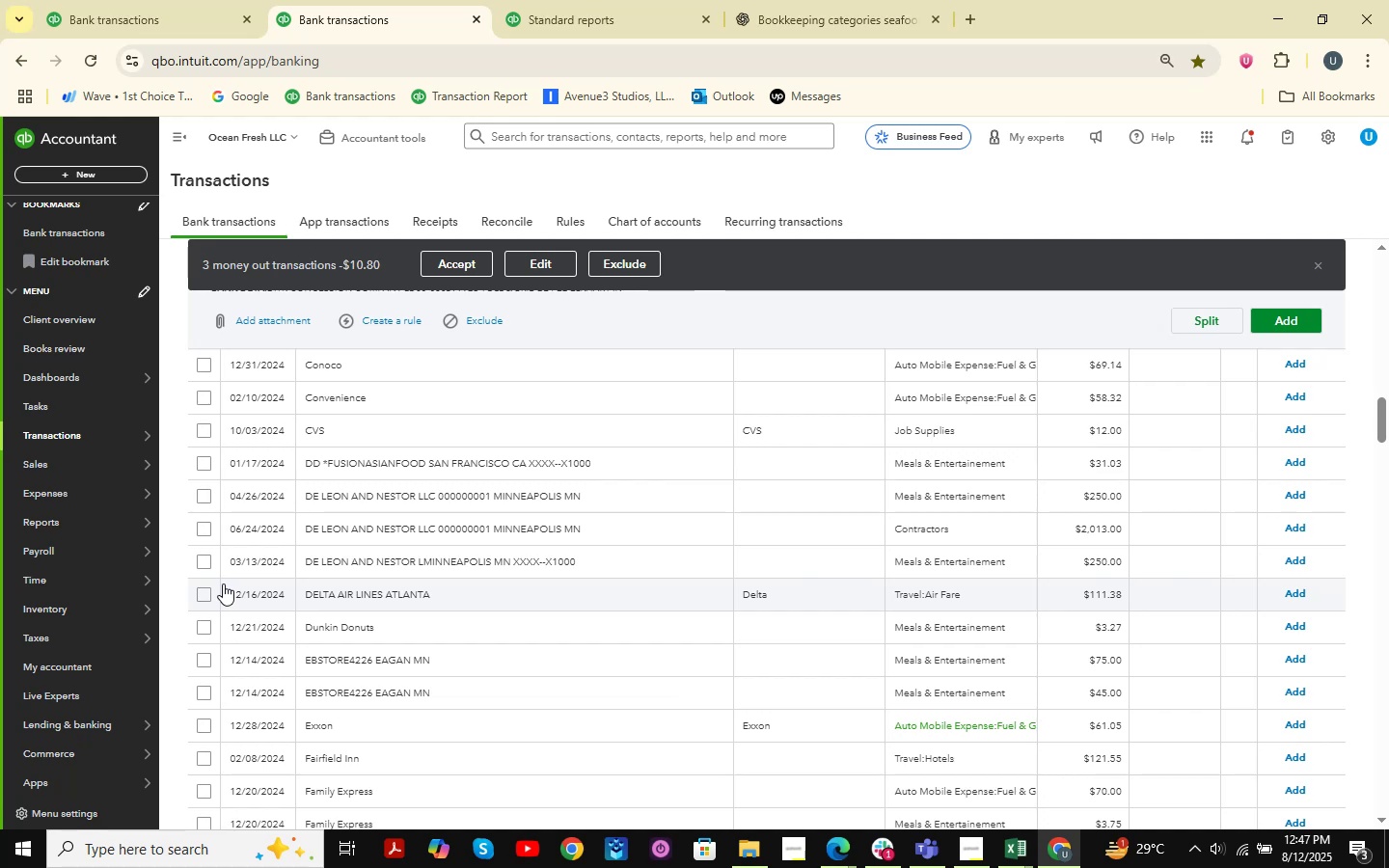 
wait(14.1)
 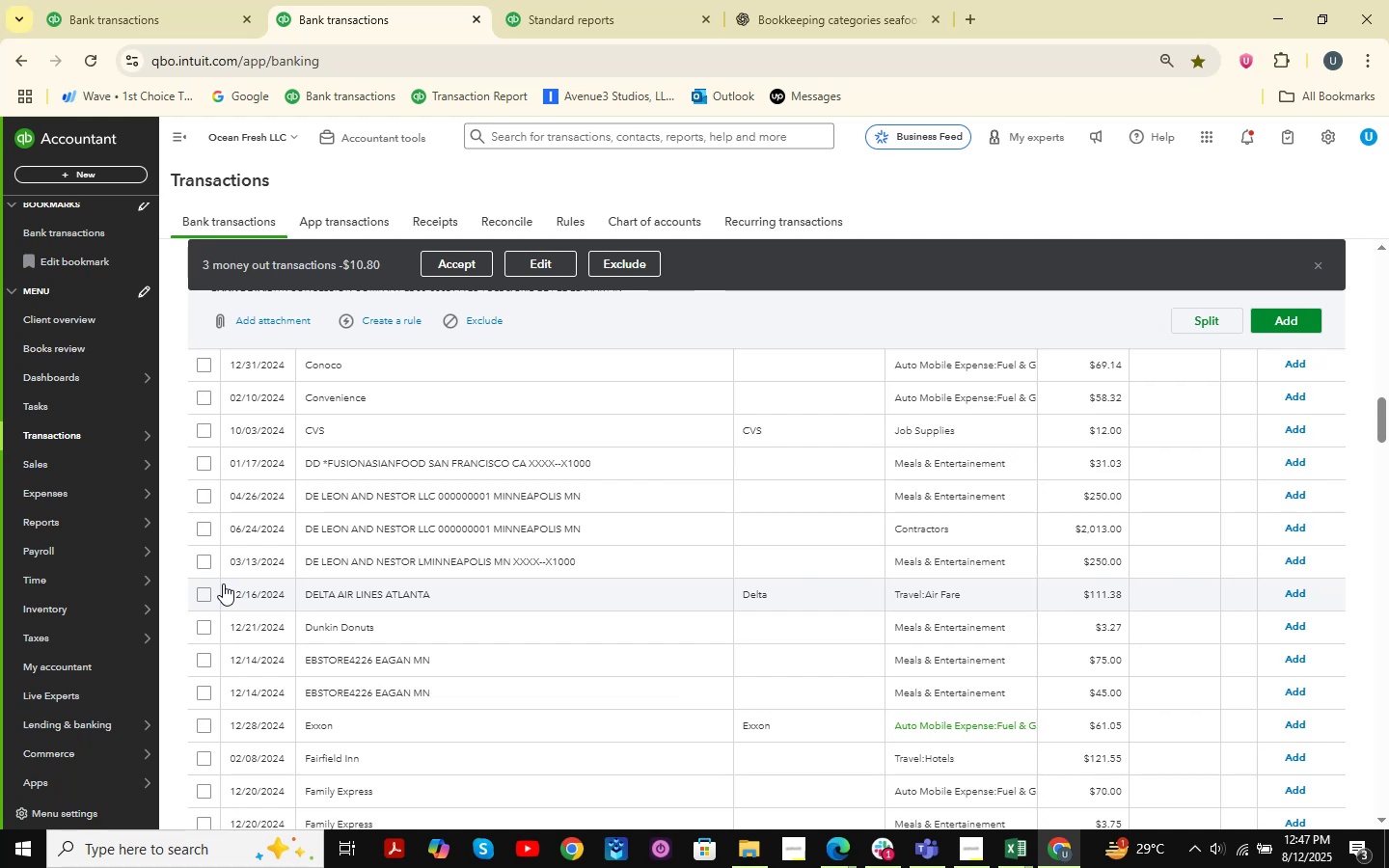 
scroll: coordinate [513, 565], scroll_direction: down, amount: 1.0
 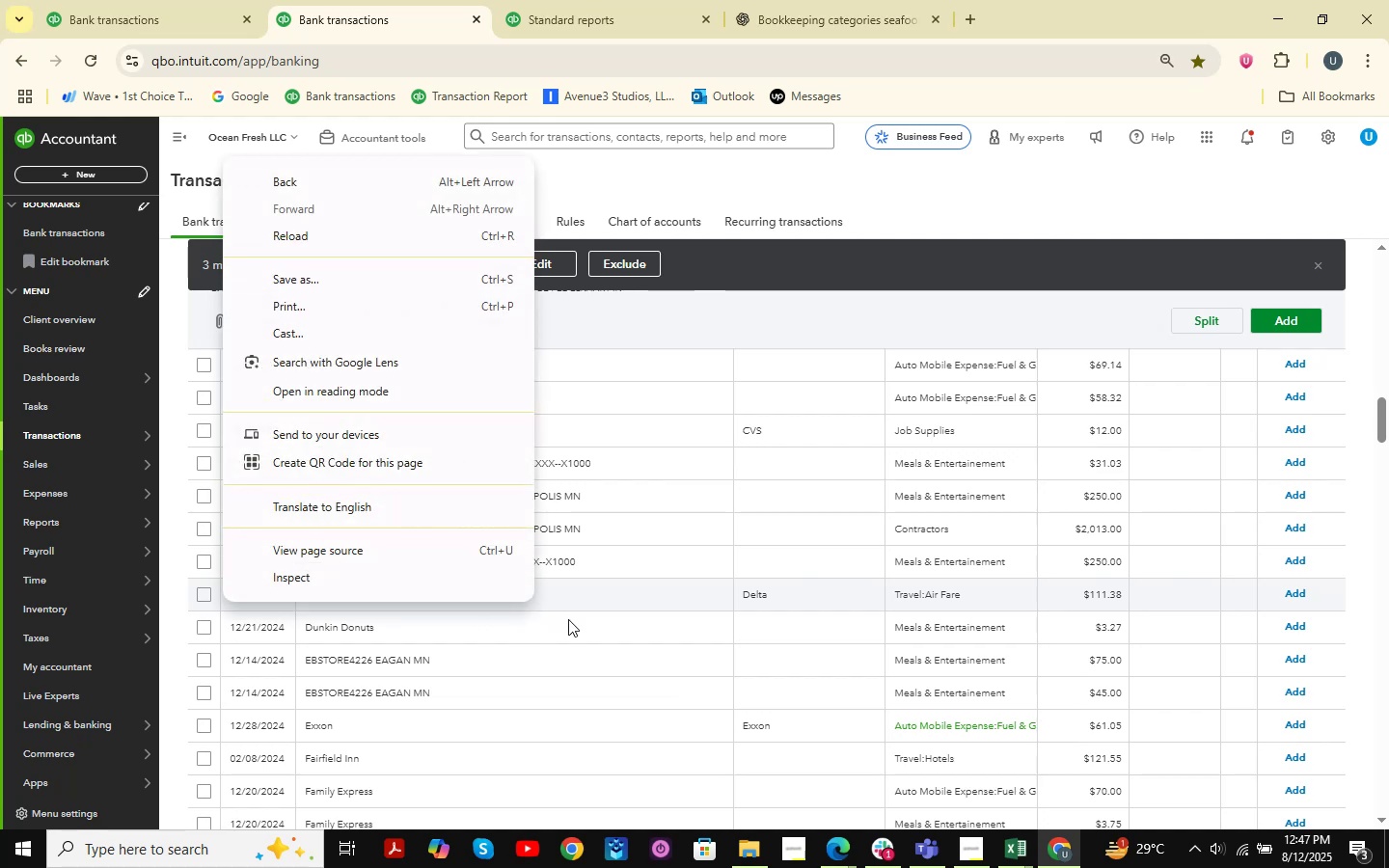 
left_click([575, 619])
 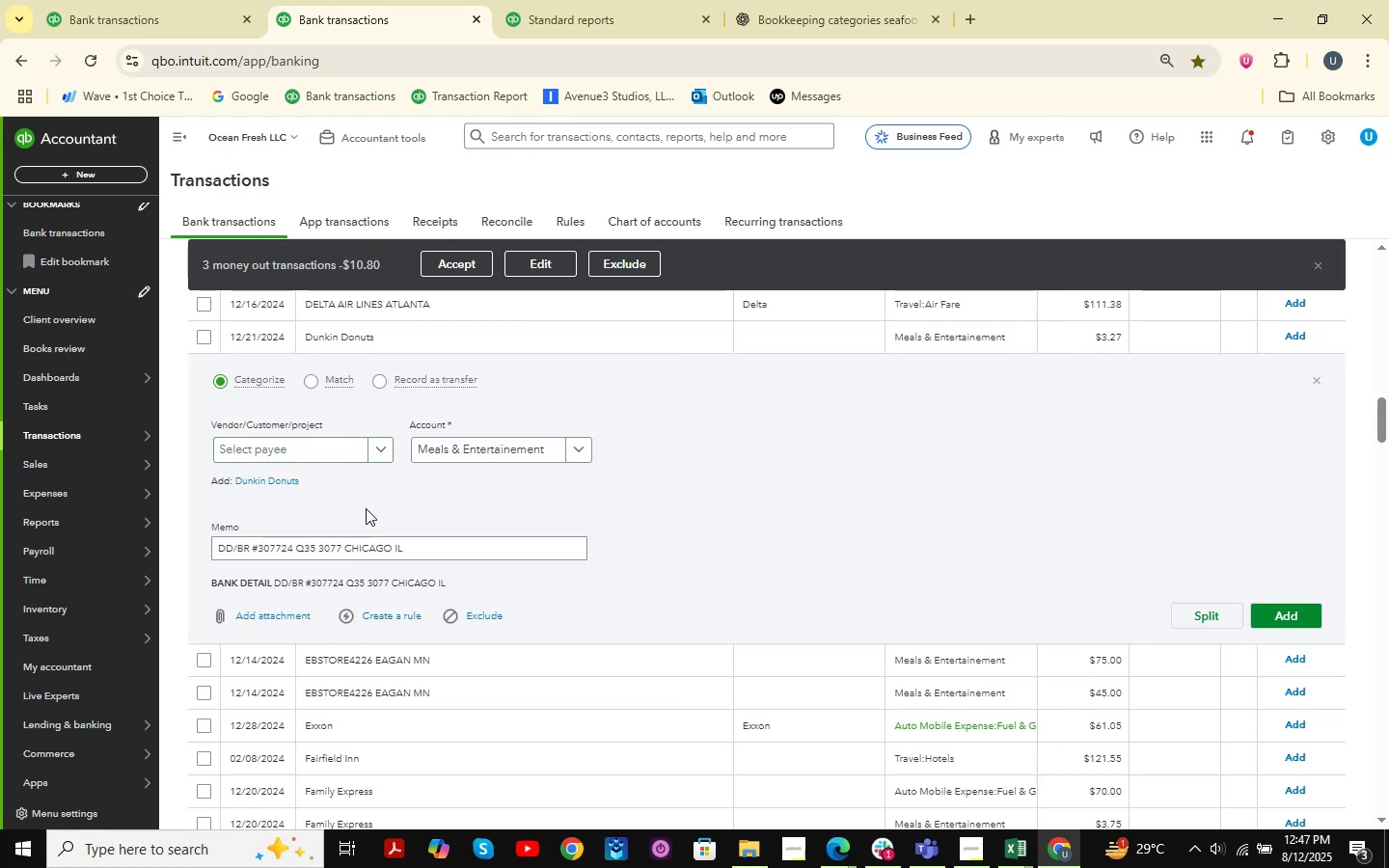 
left_click([338, 454])
 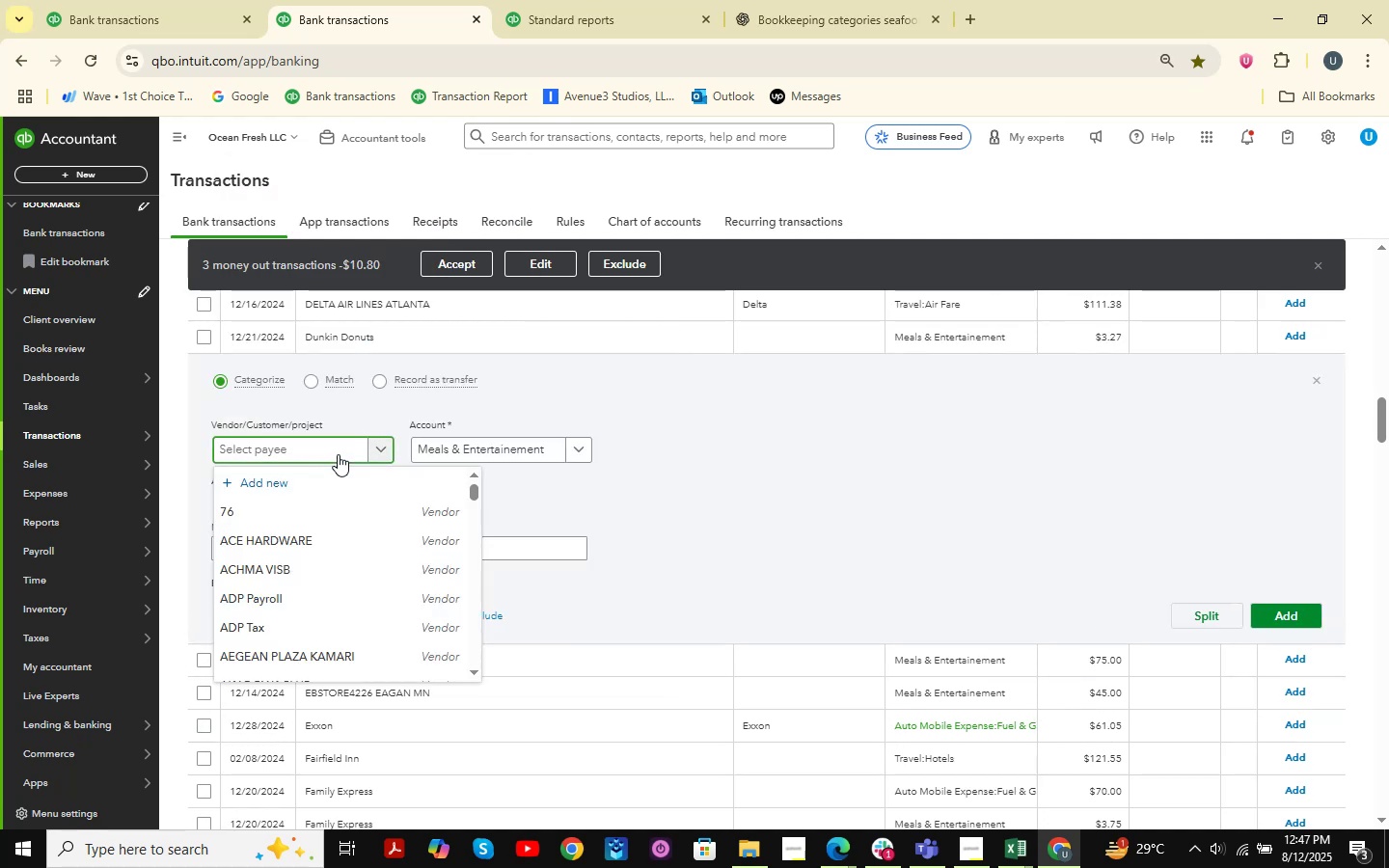 
type(Dunkin Donut )
 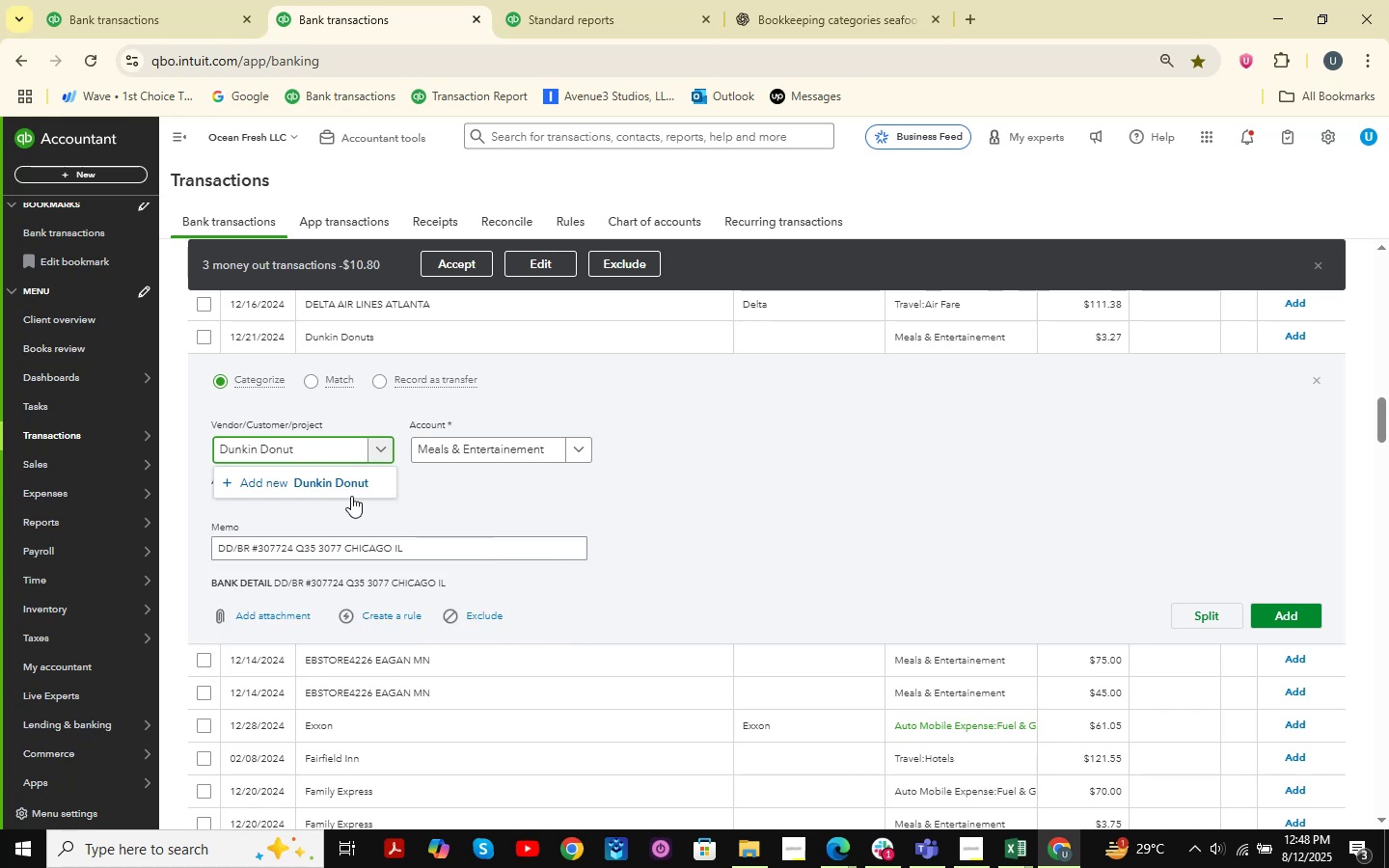 
double_click([366, 482])
 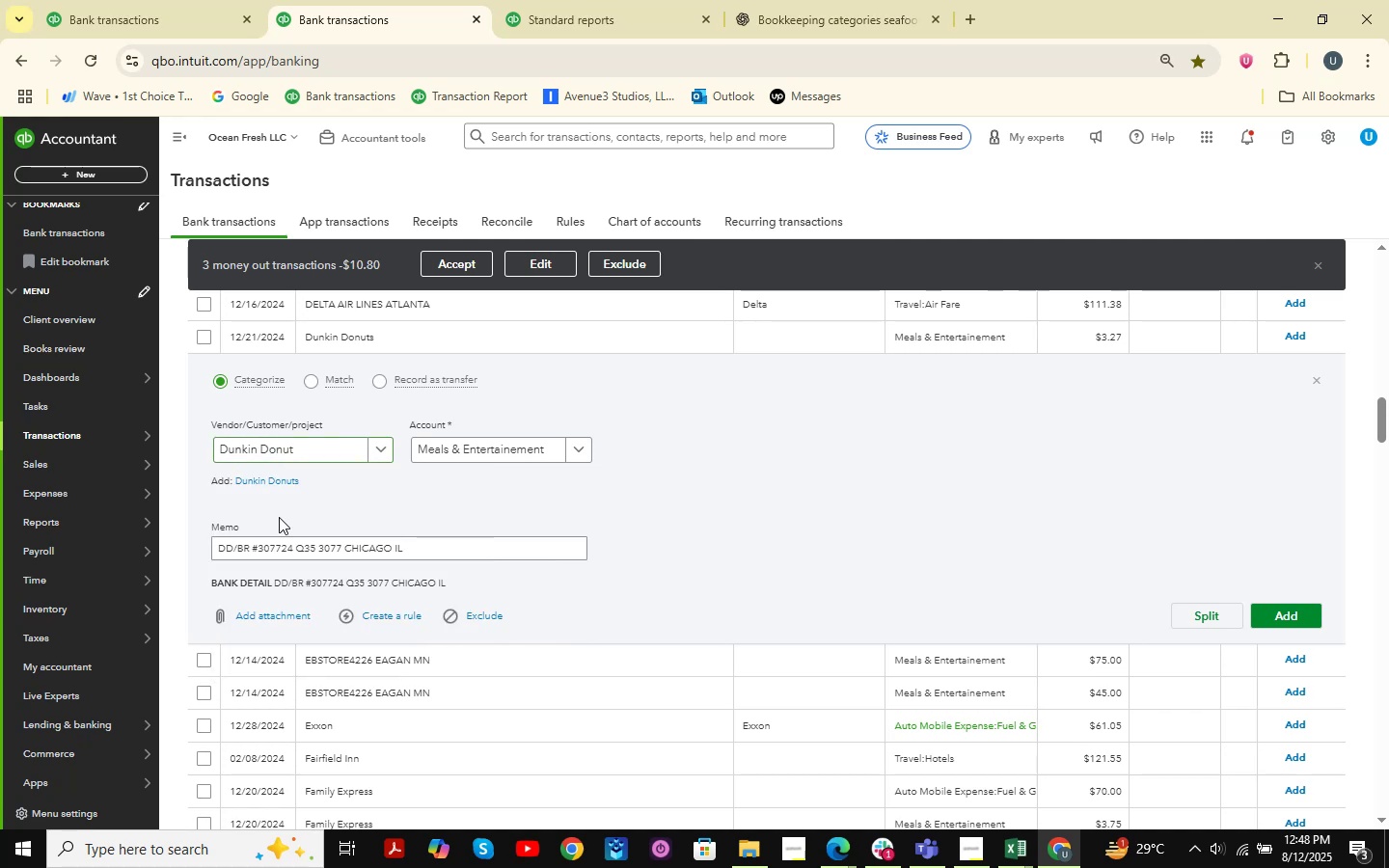 
left_click([318, 448])
 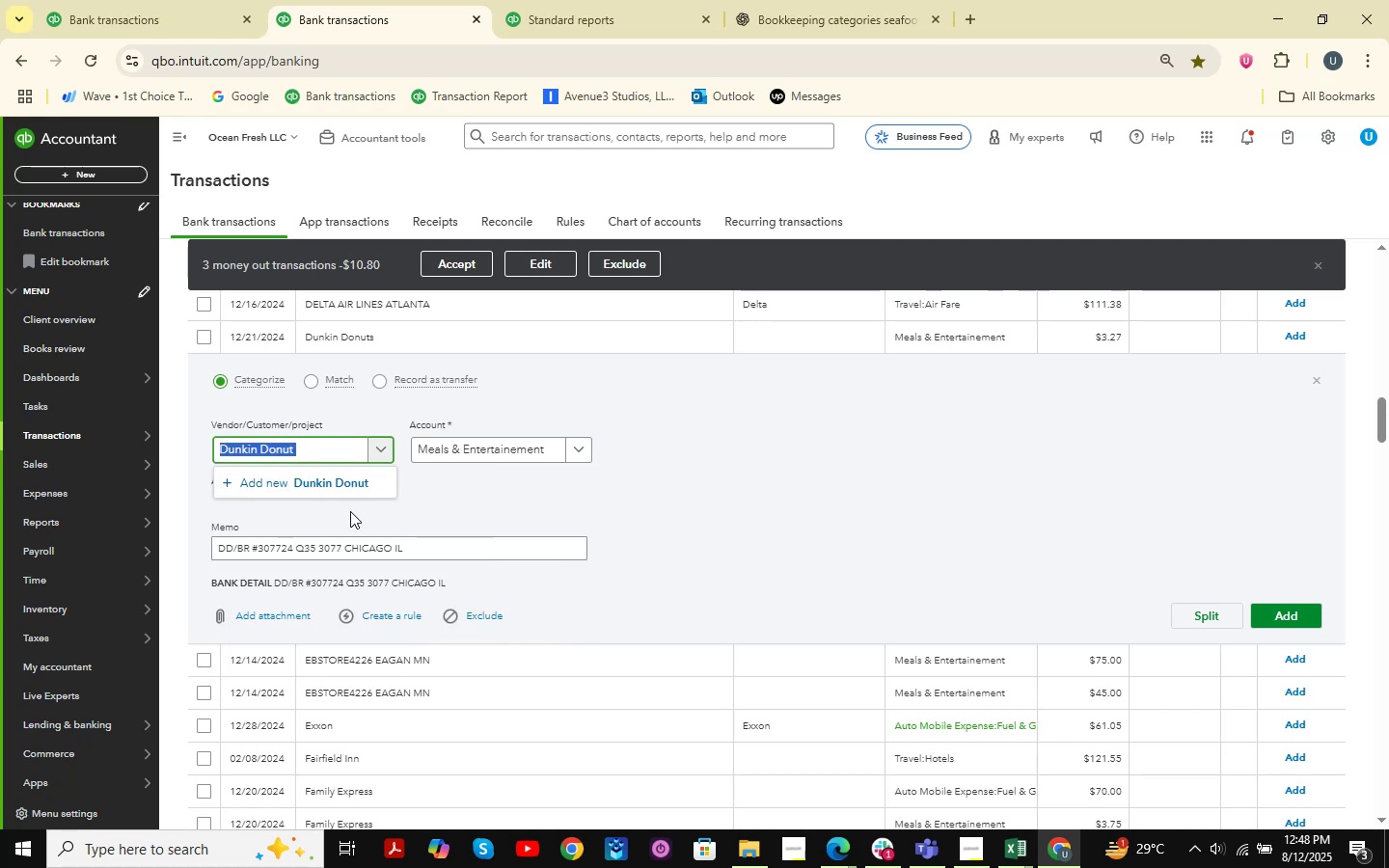 
left_click([345, 491])
 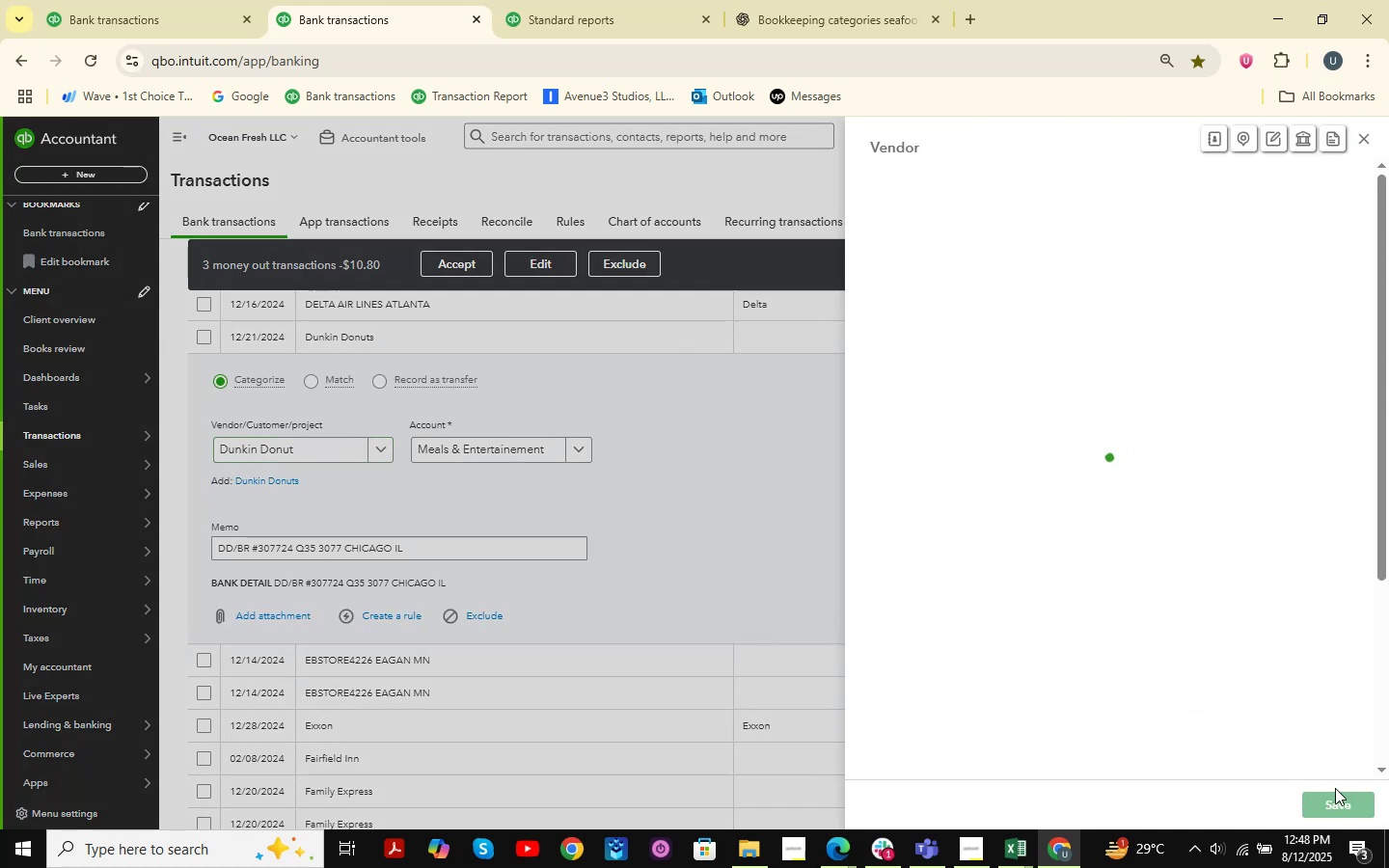 
left_click([1342, 801])
 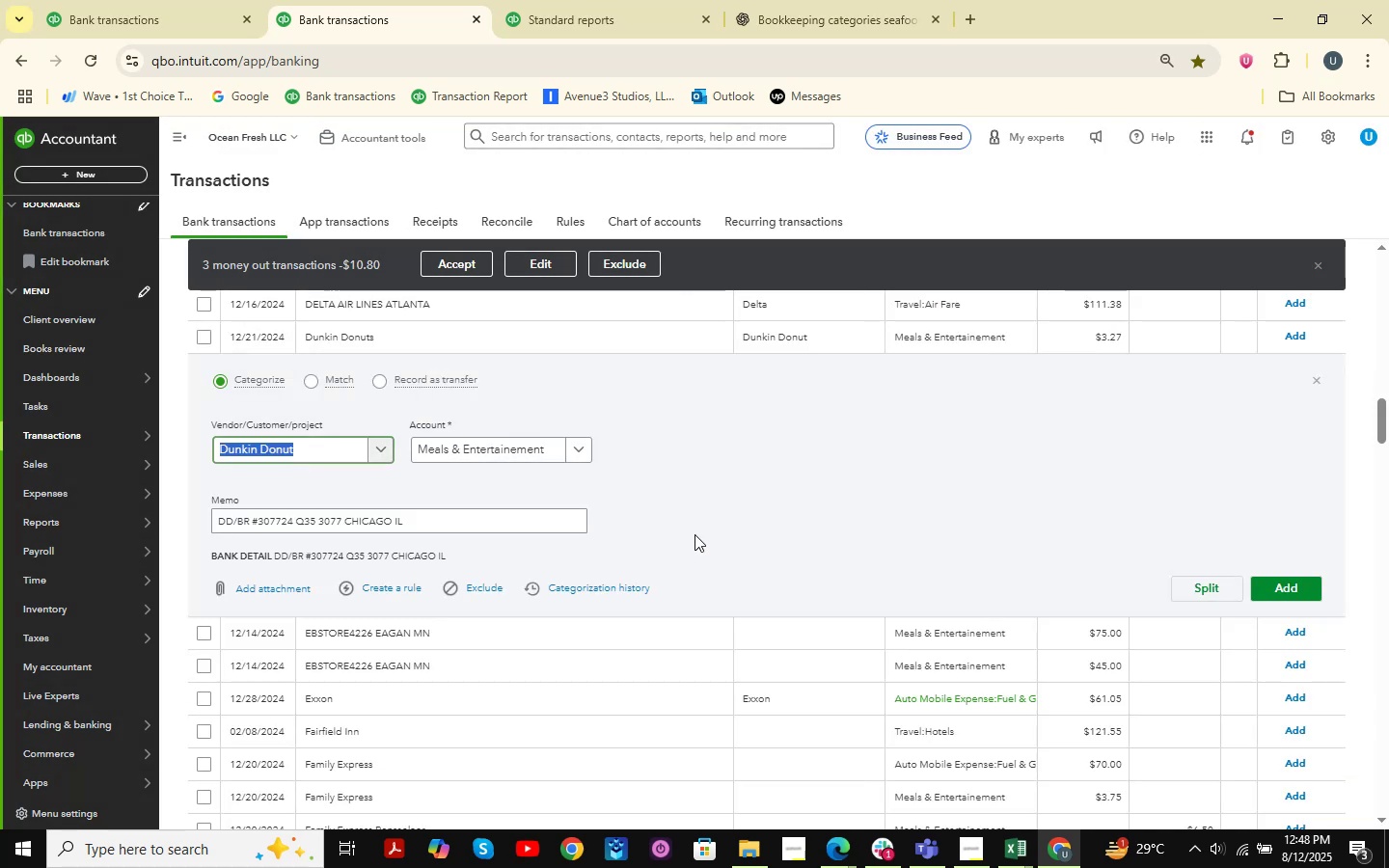 
left_click([1277, 585])
 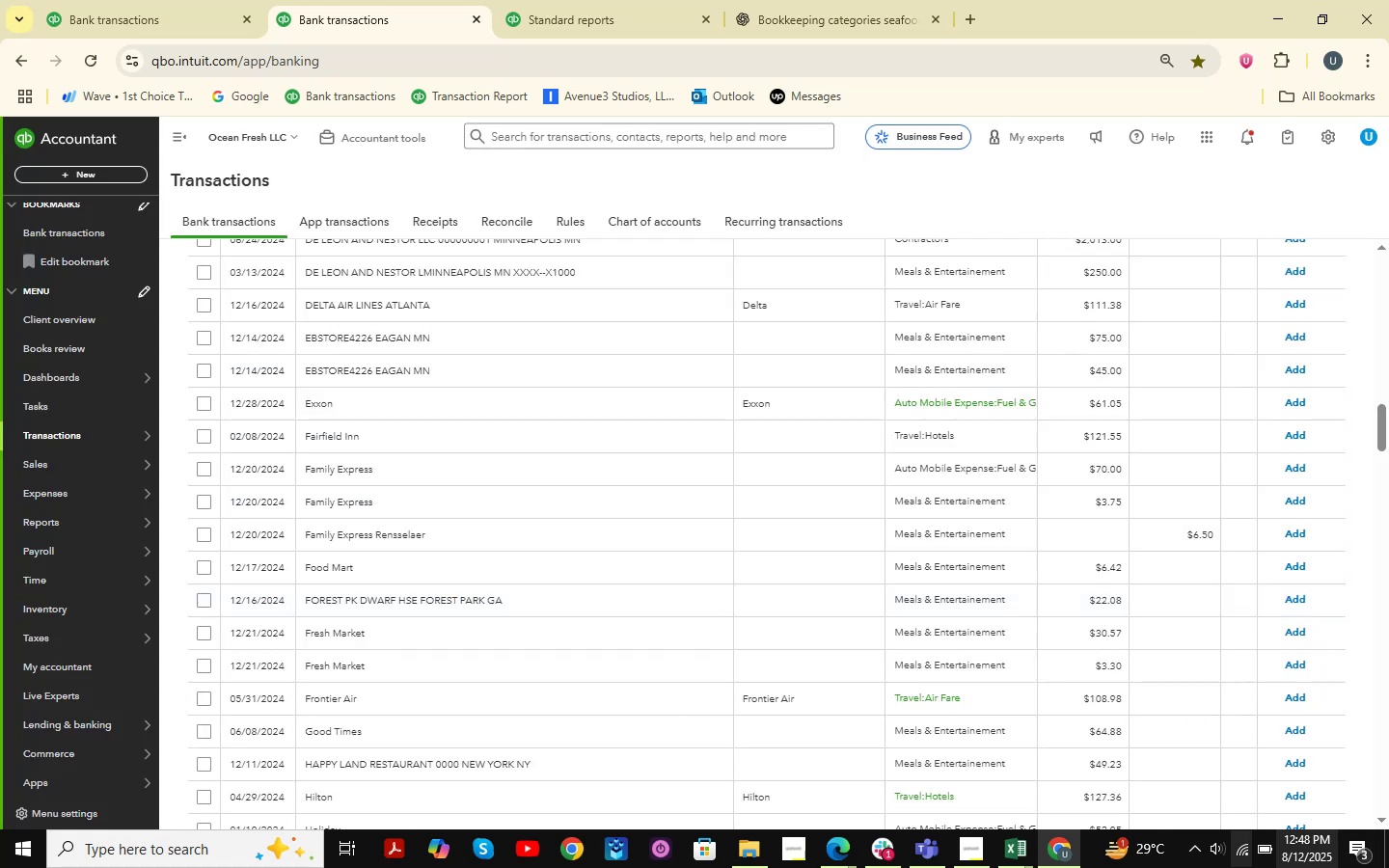 
wait(13.52)
 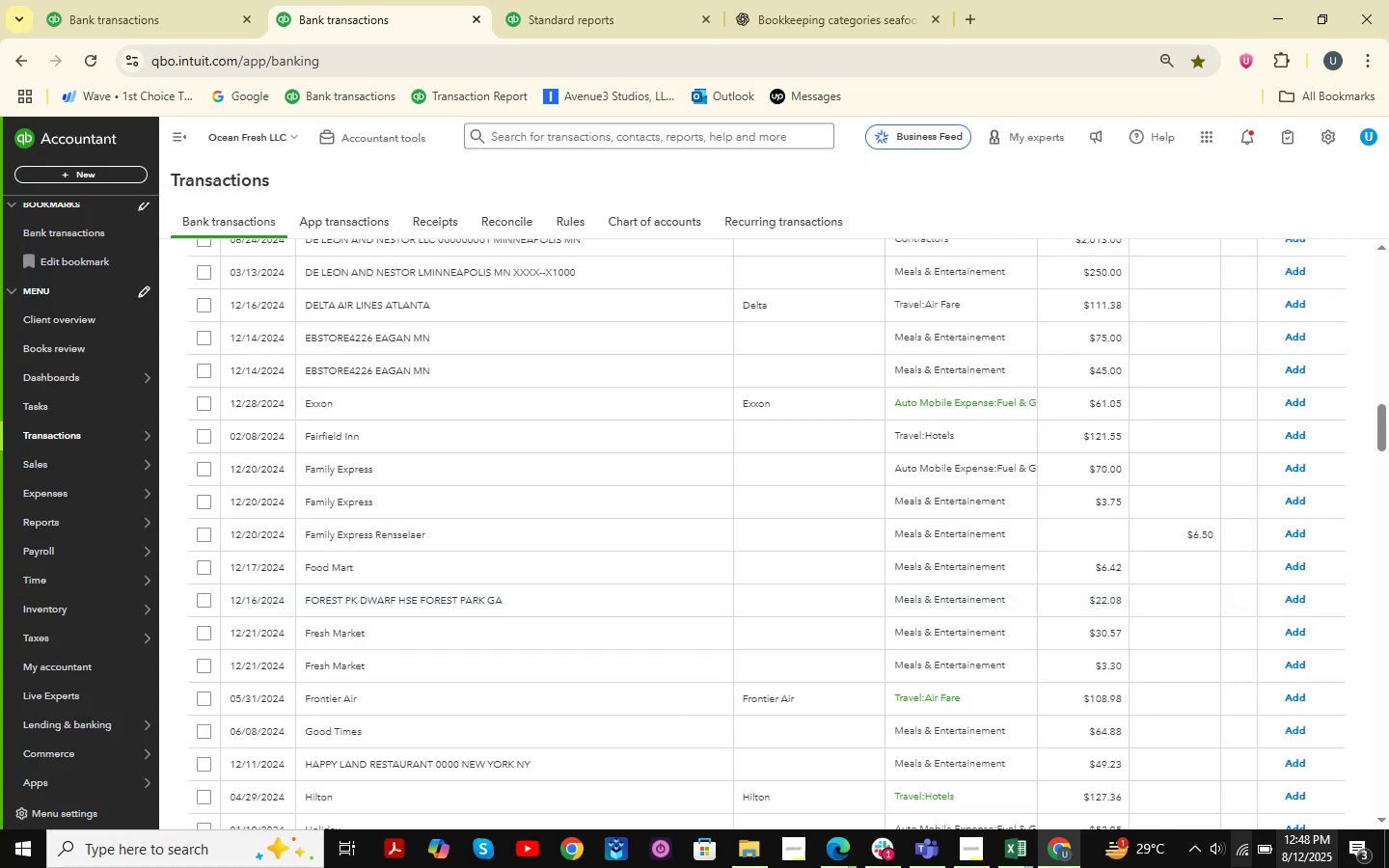 
scroll: coordinate [358, 560], scroll_direction: down, amount: 3.0
 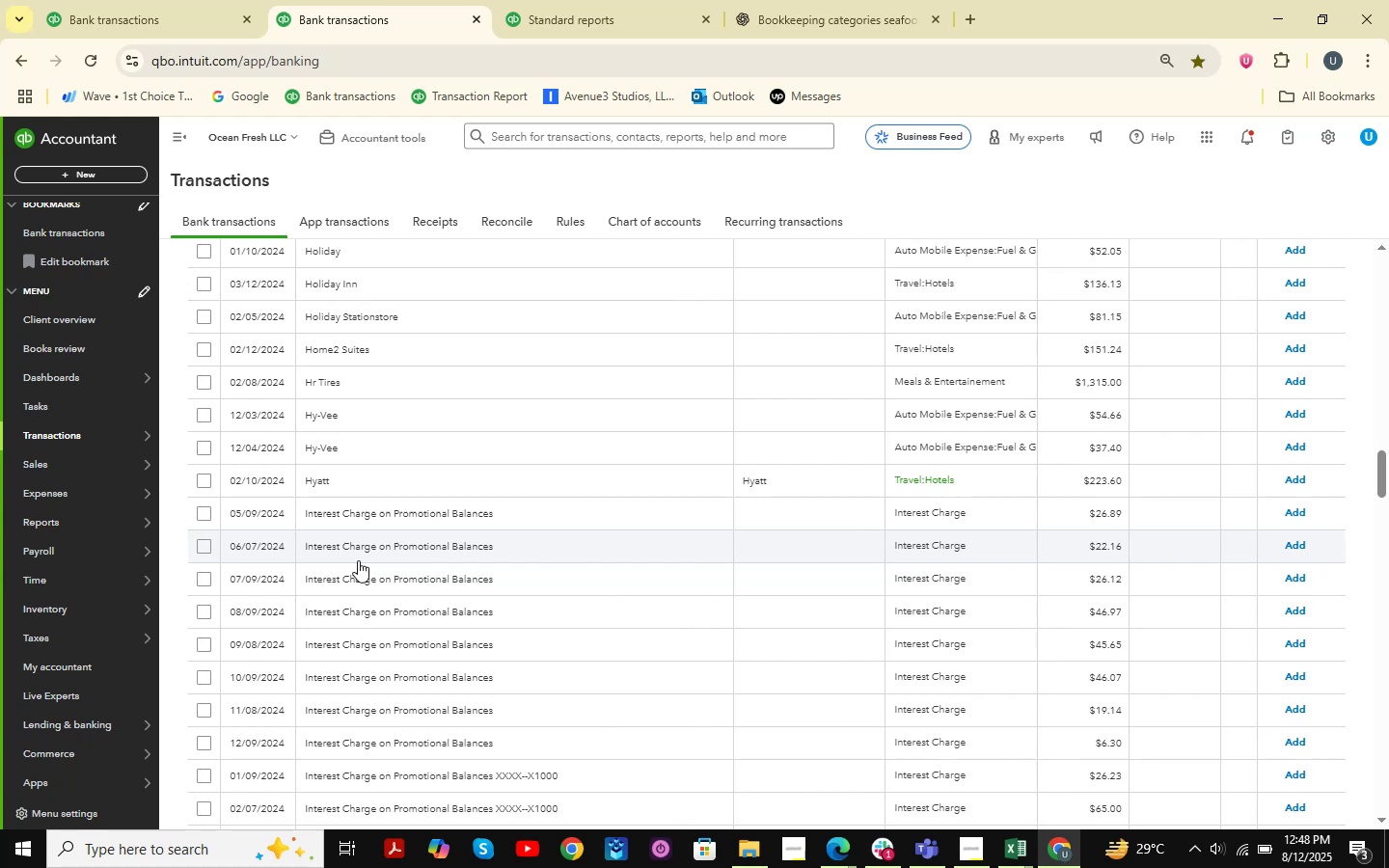 
wait(14.73)
 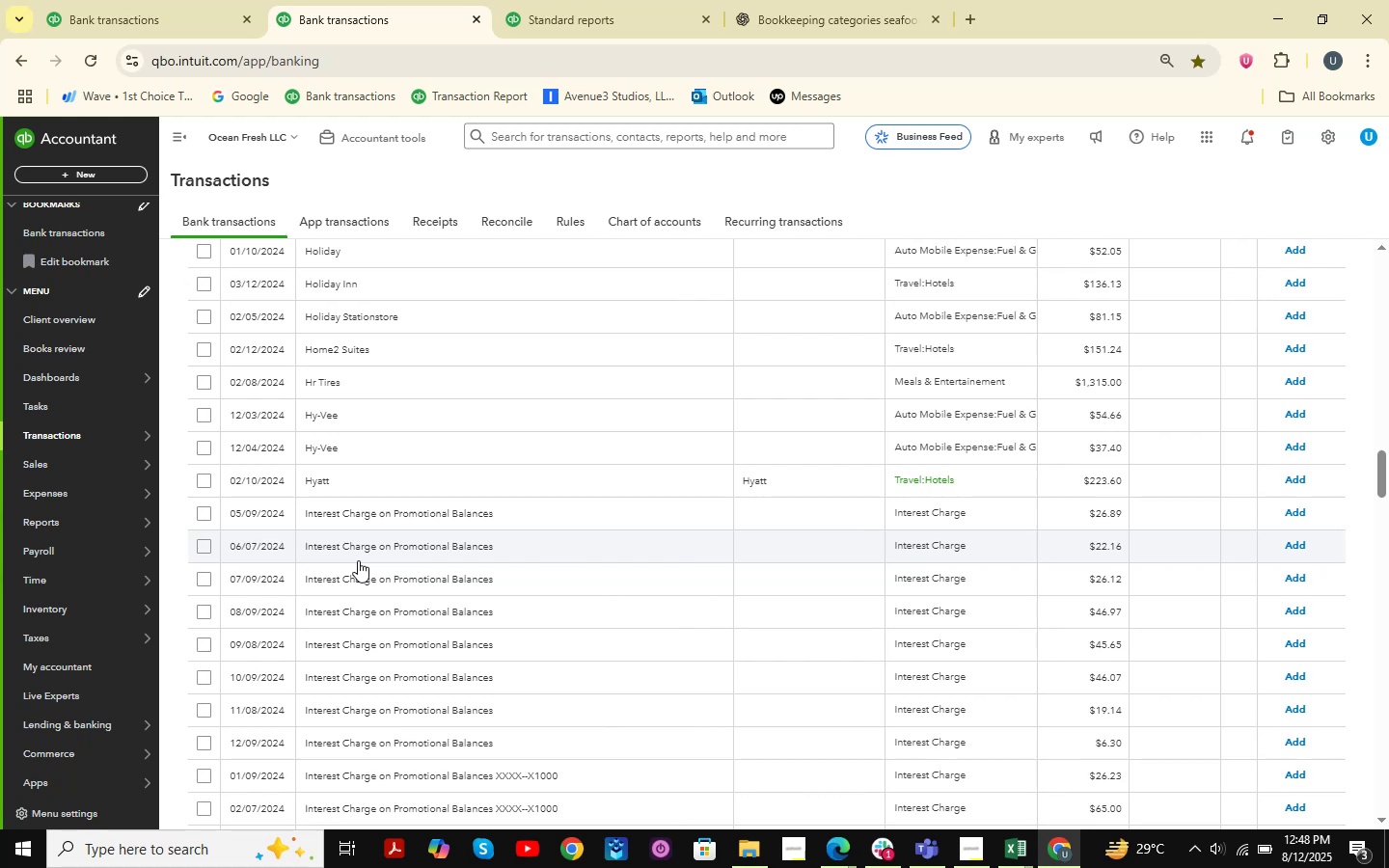 
scroll: coordinate [300, 639], scroll_direction: down, amount: 4.0
 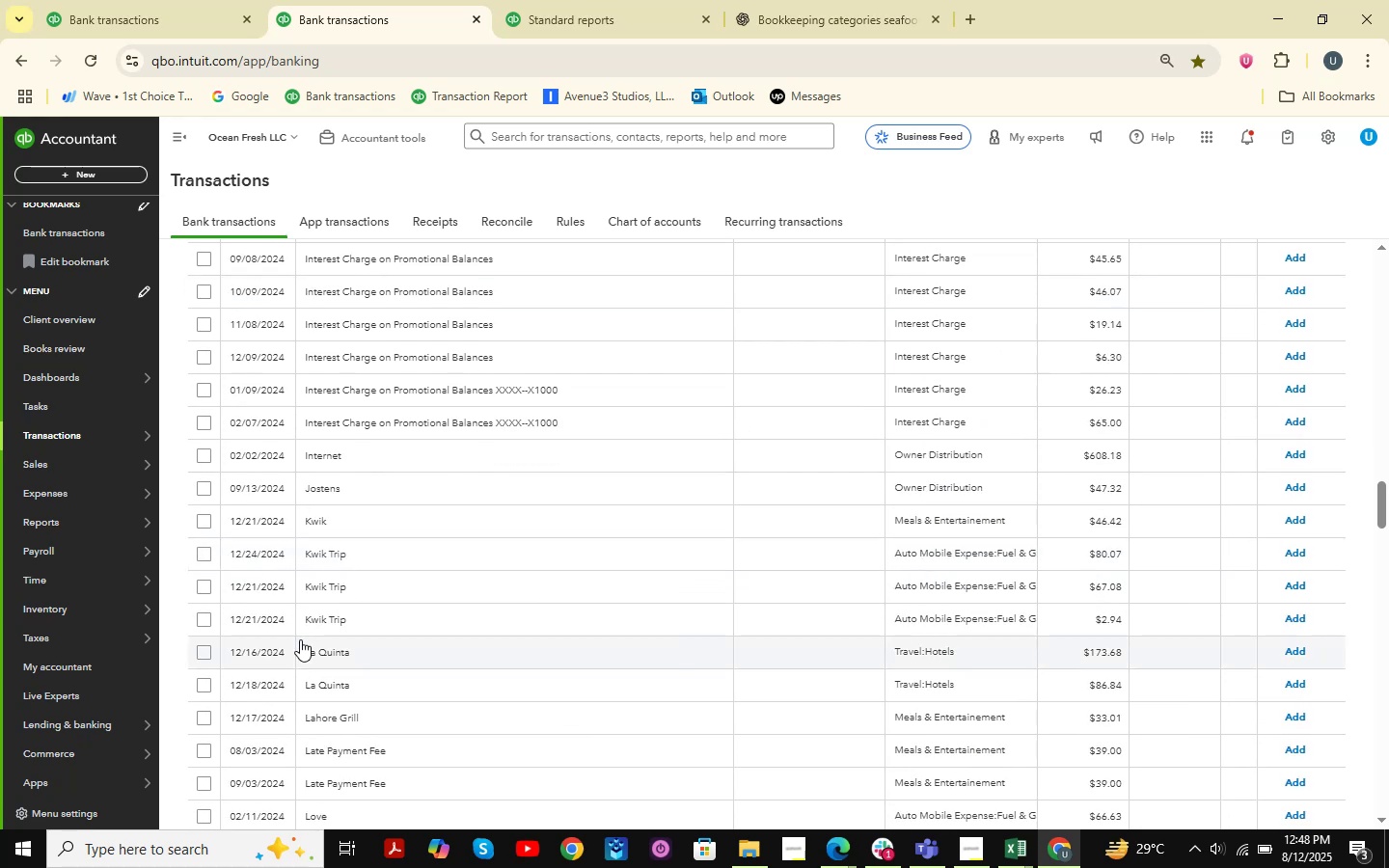 
wait(13.5)
 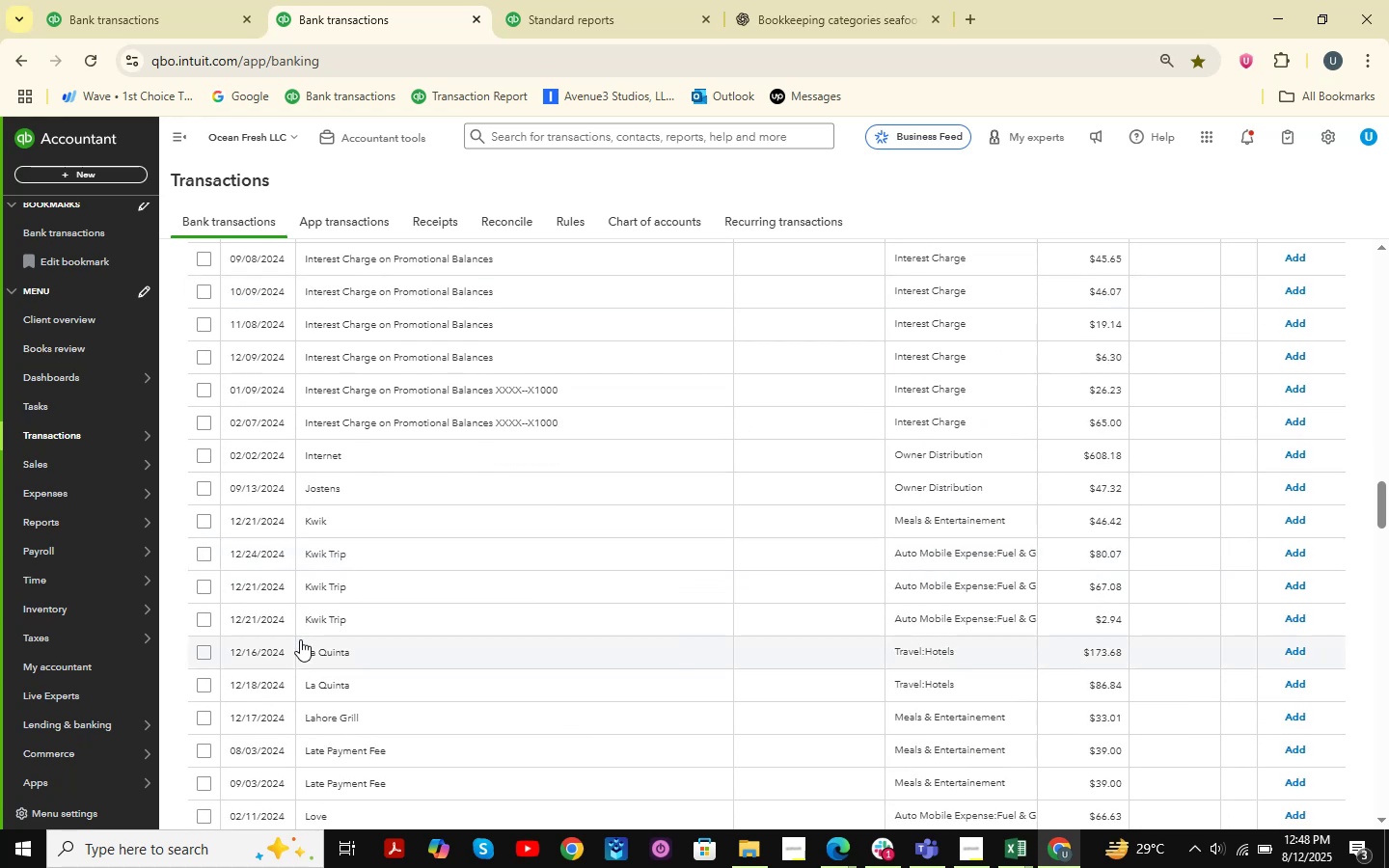 
scroll: coordinate [541, 681], scroll_direction: down, amount: 10.0
 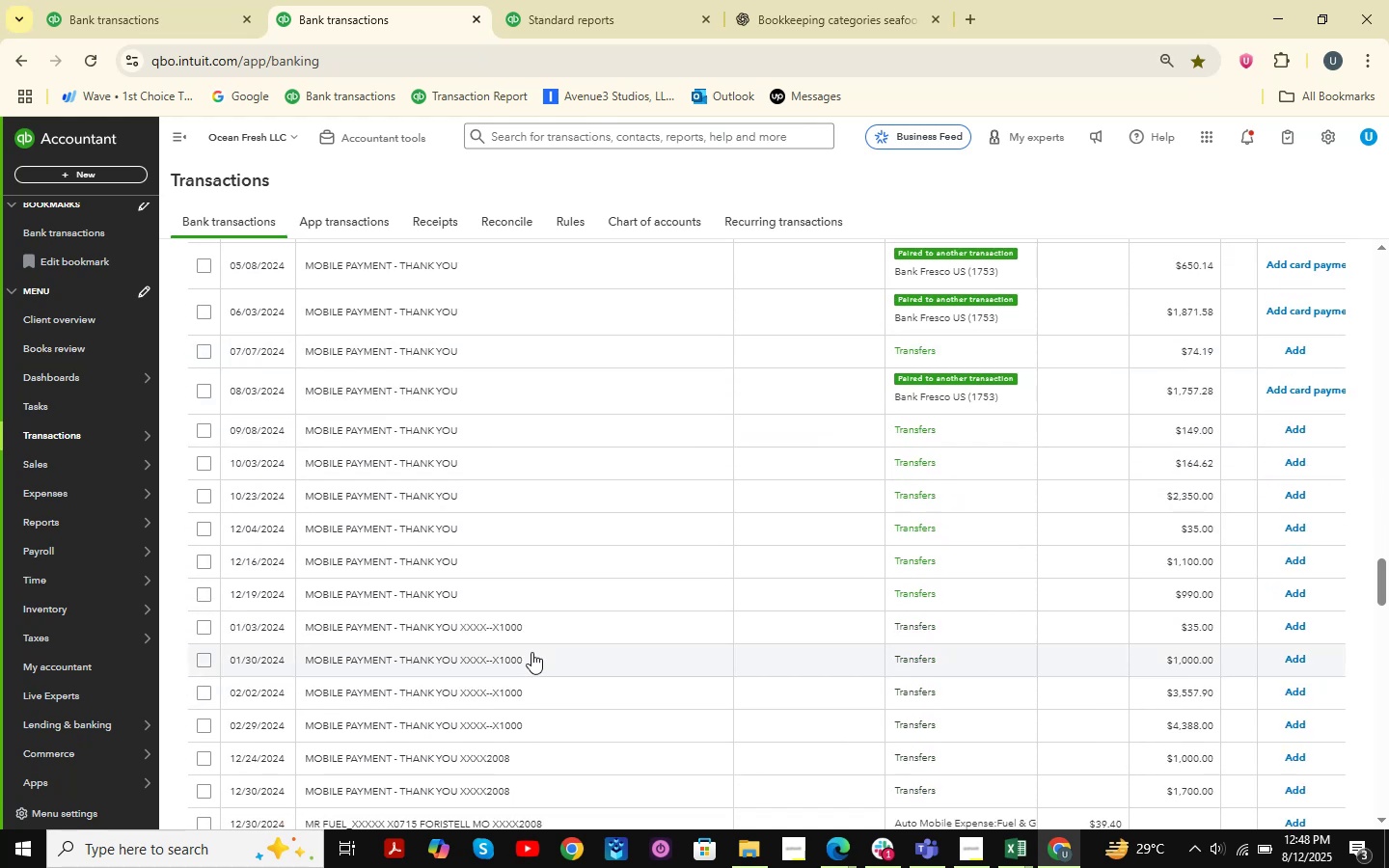 
scroll: coordinate [492, 613], scroll_direction: up, amount: 9.0
 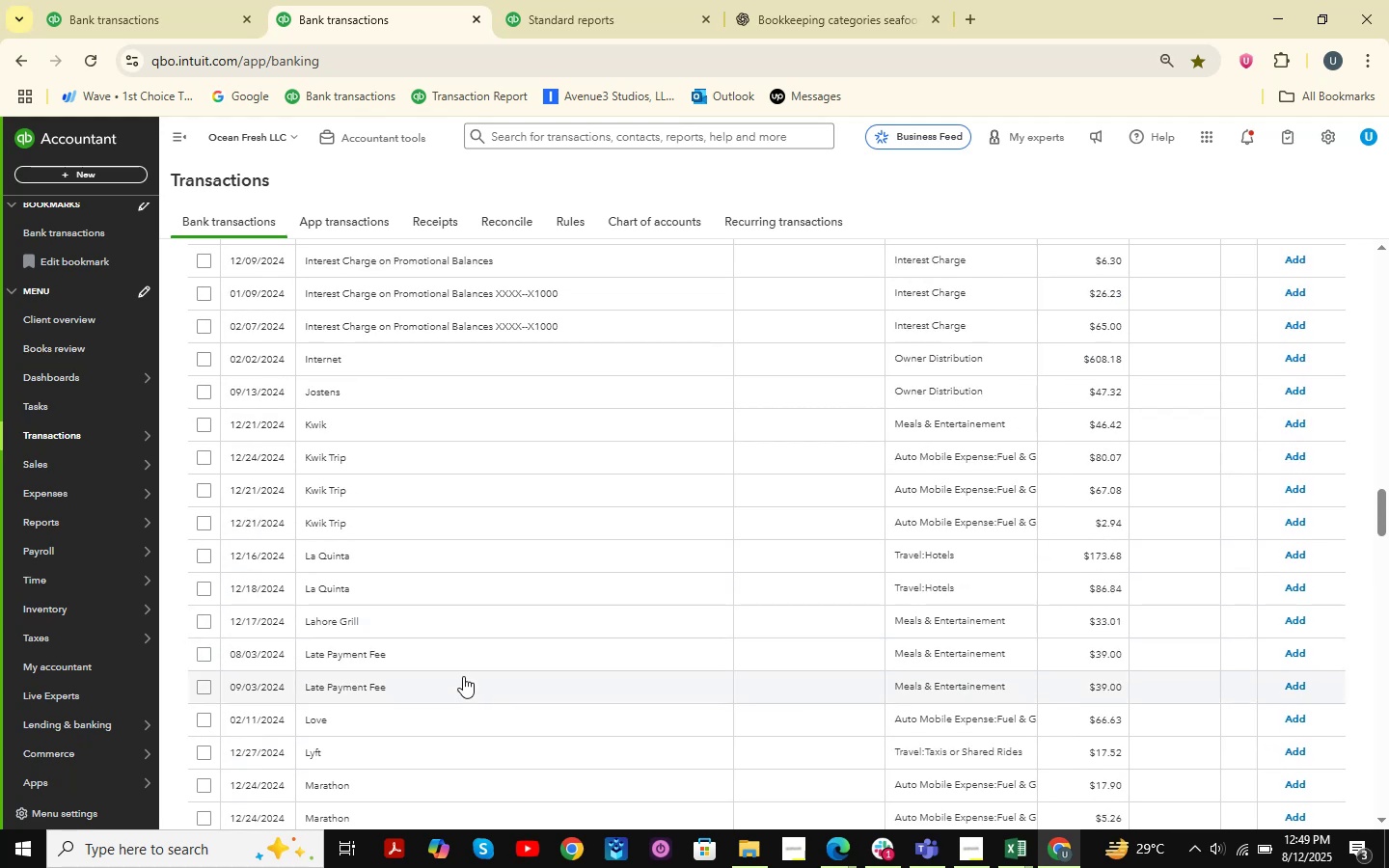 
left_click([205, 655])
 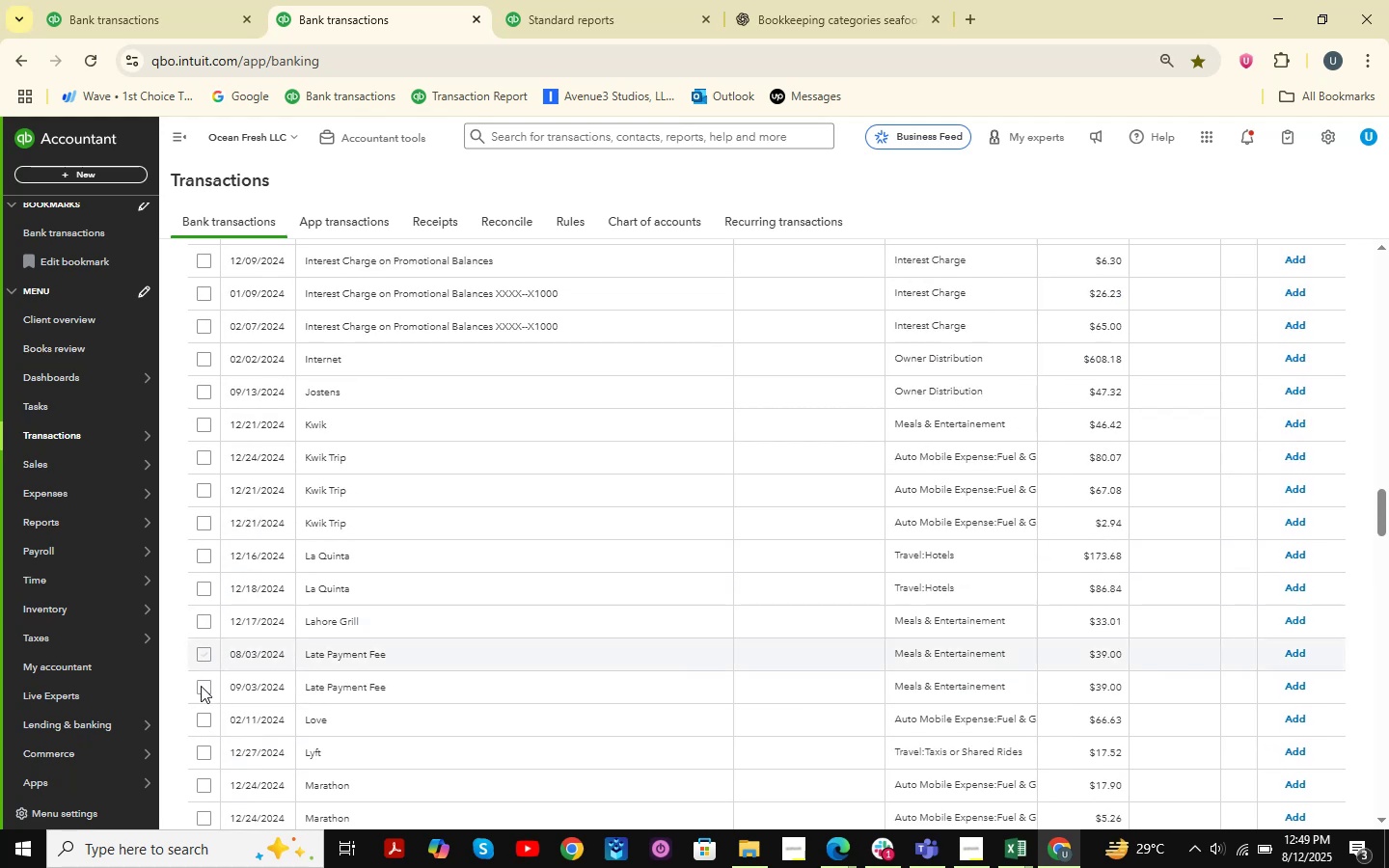 
left_click([199, 690])
 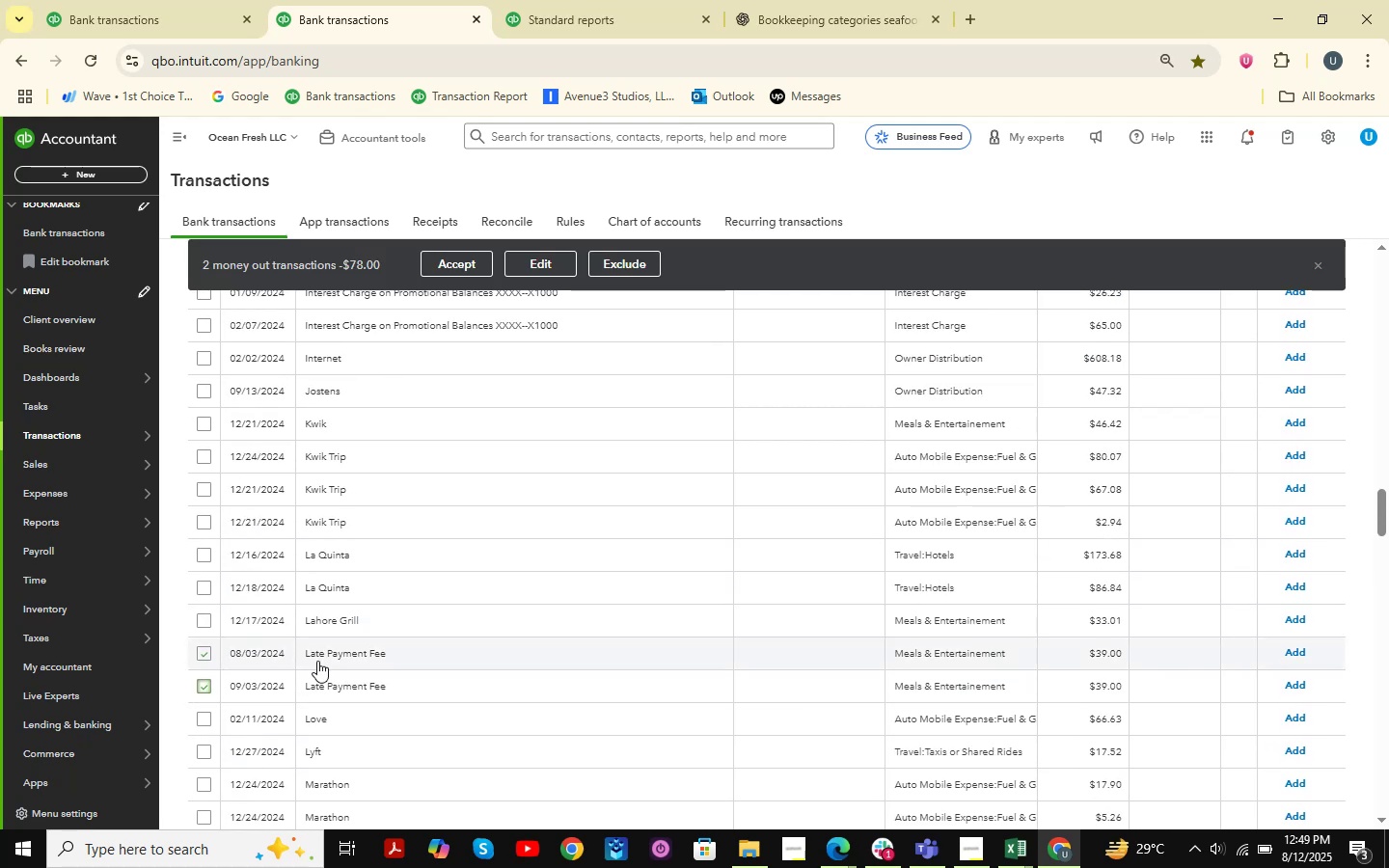 
left_click([327, 659])
 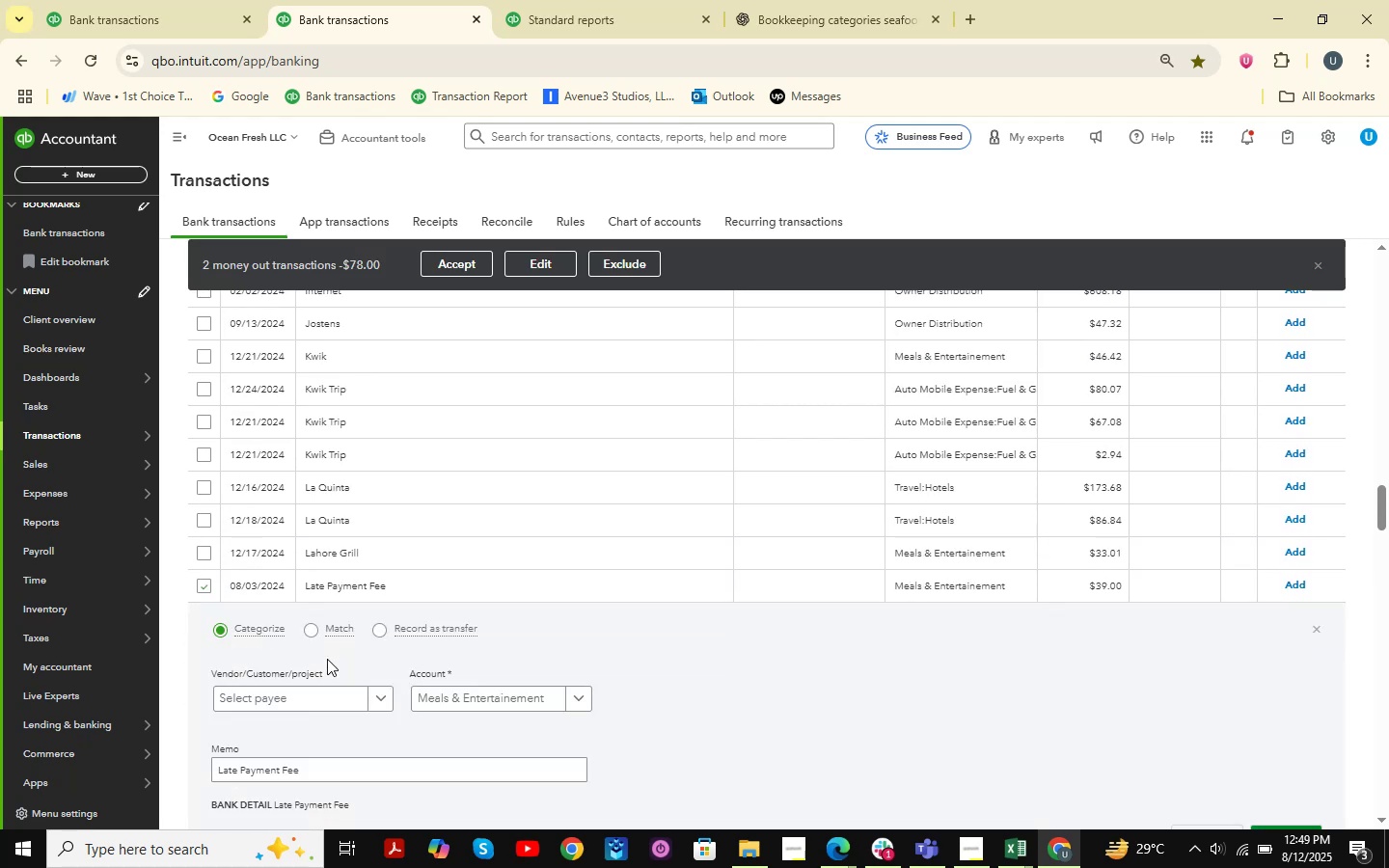 
scroll: coordinate [491, 563], scroll_direction: down, amount: 1.0
 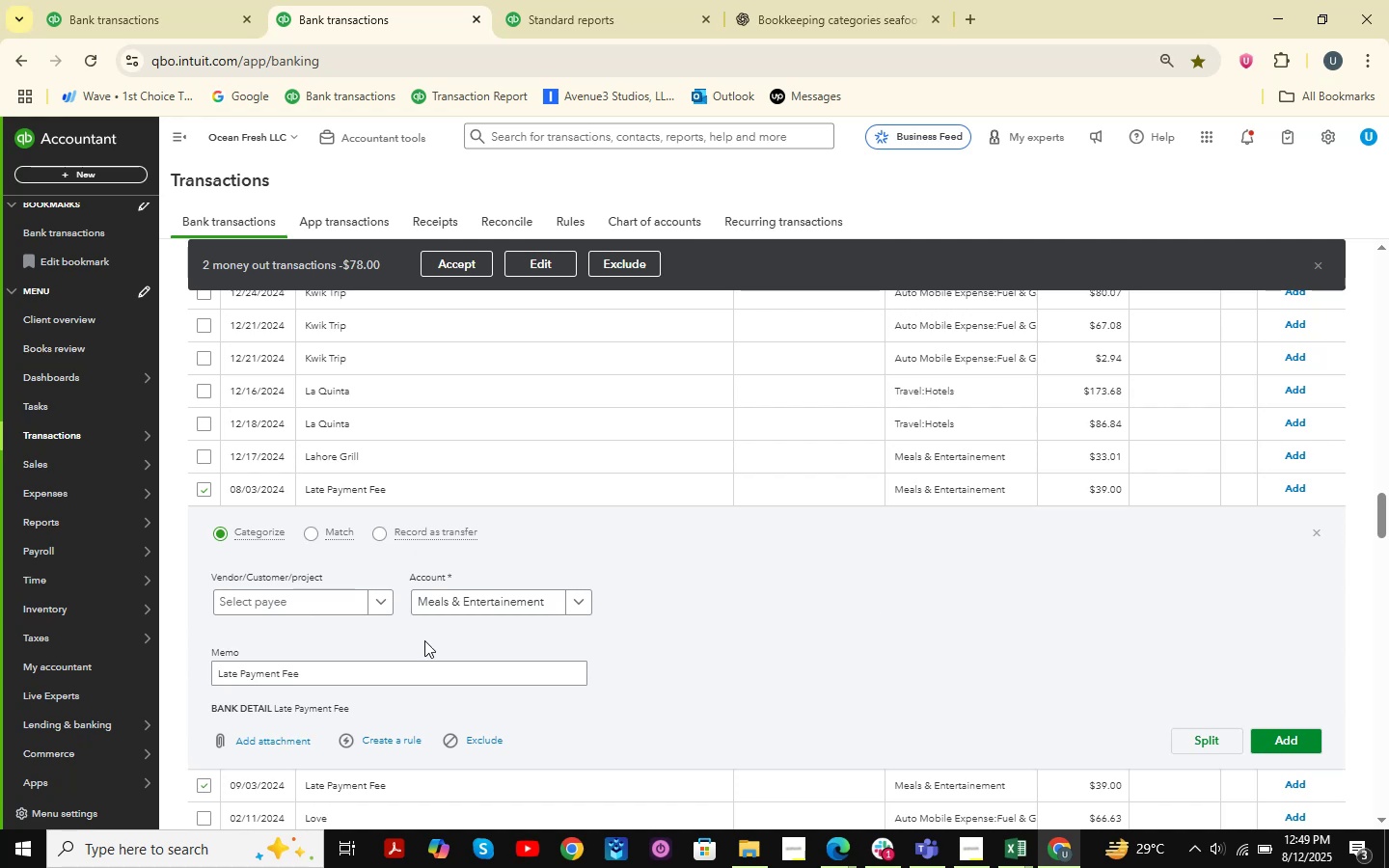 
left_click([282, 603])
 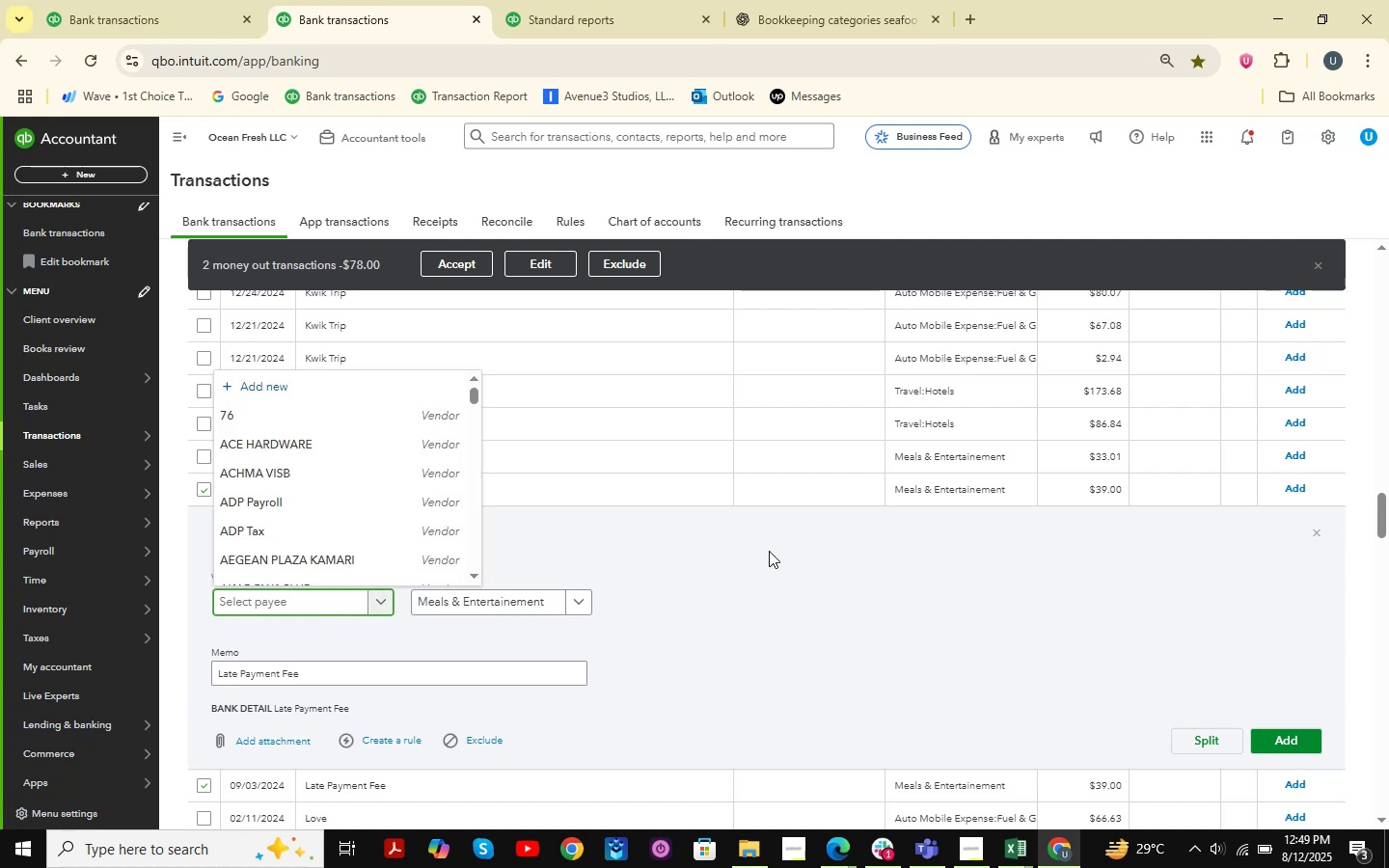 
type(Late Payment Fee )
 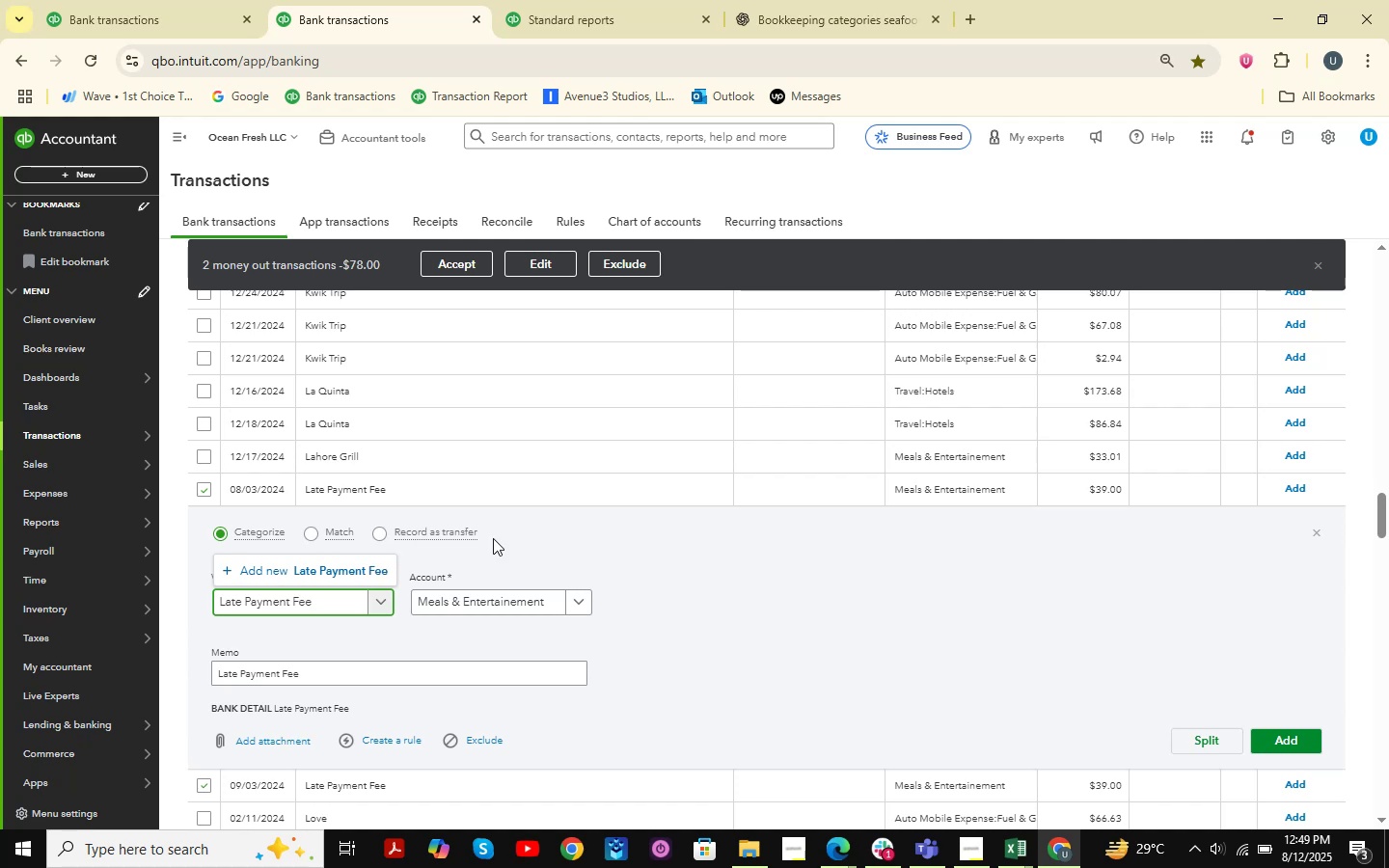 
left_click([295, 572])
 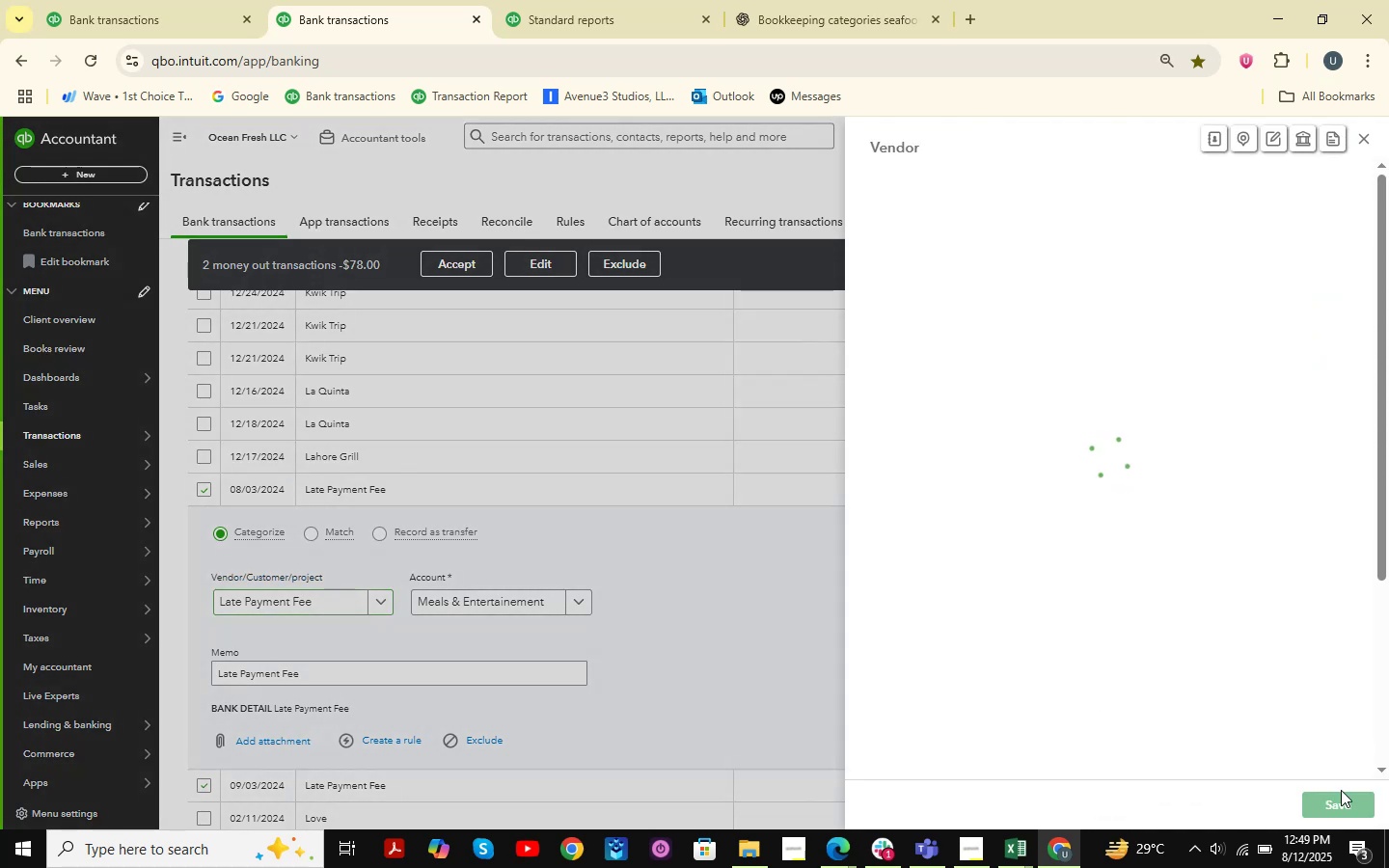 
left_click([1342, 794])
 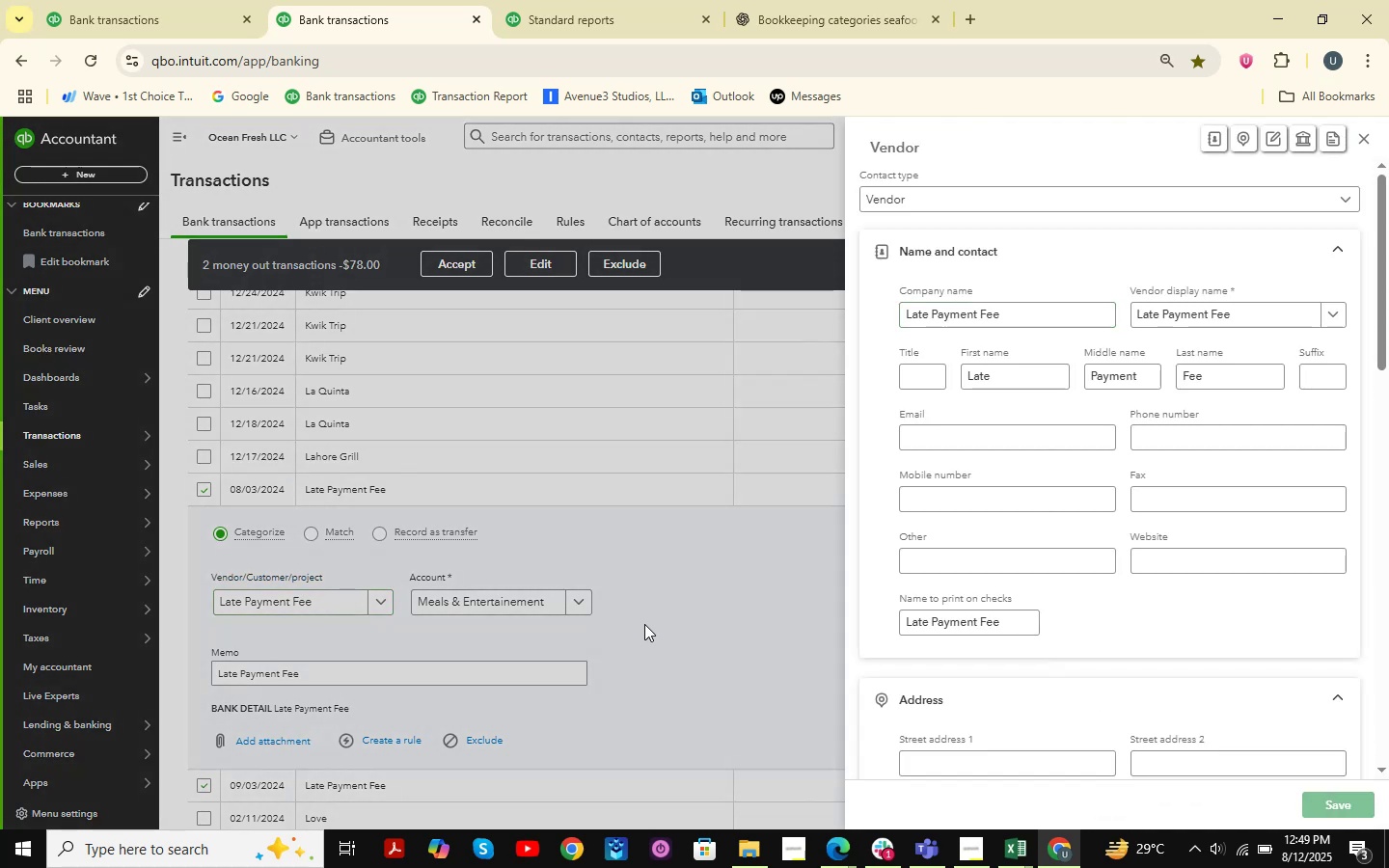 
left_click([531, 598])
 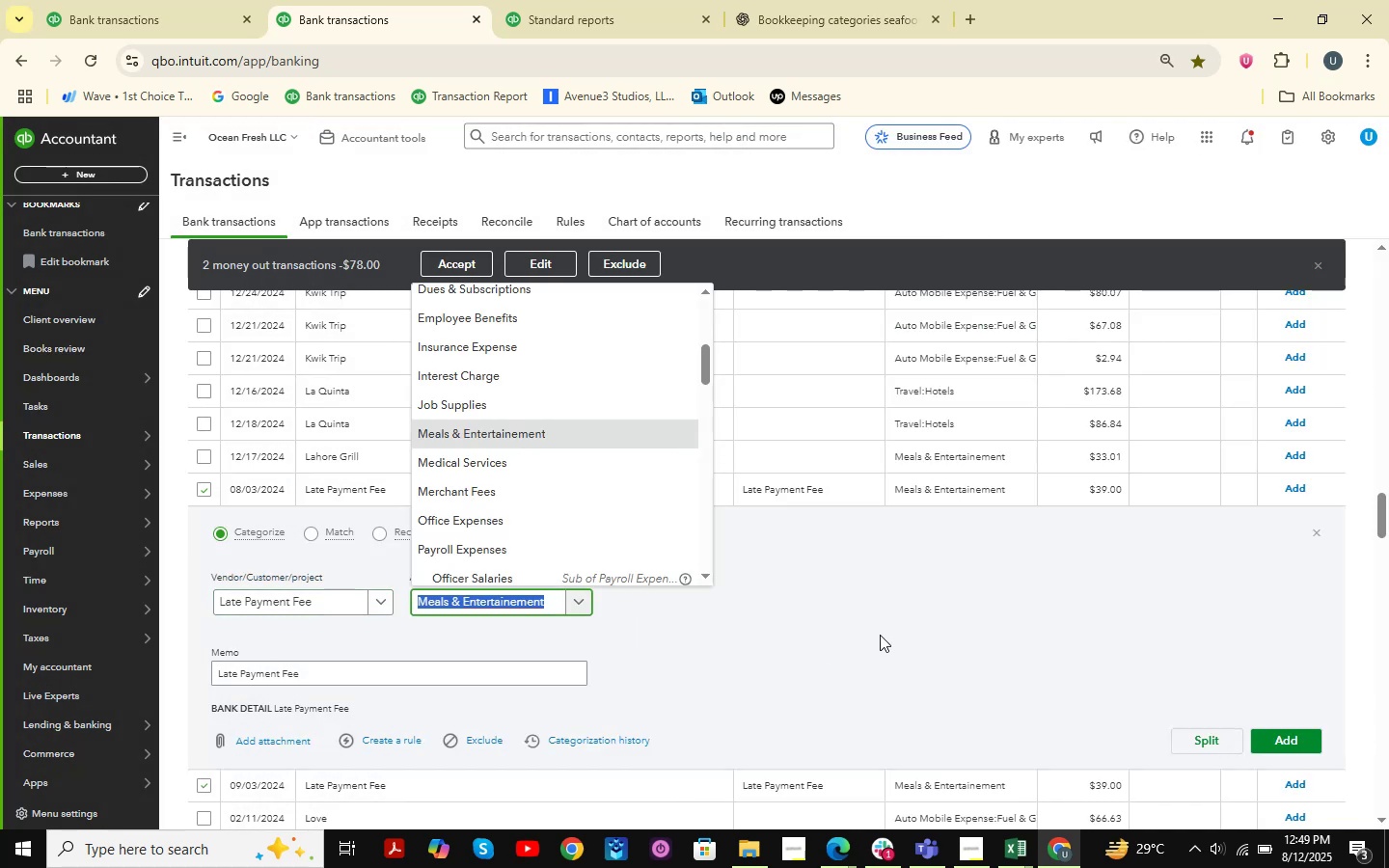 
type(bank )
 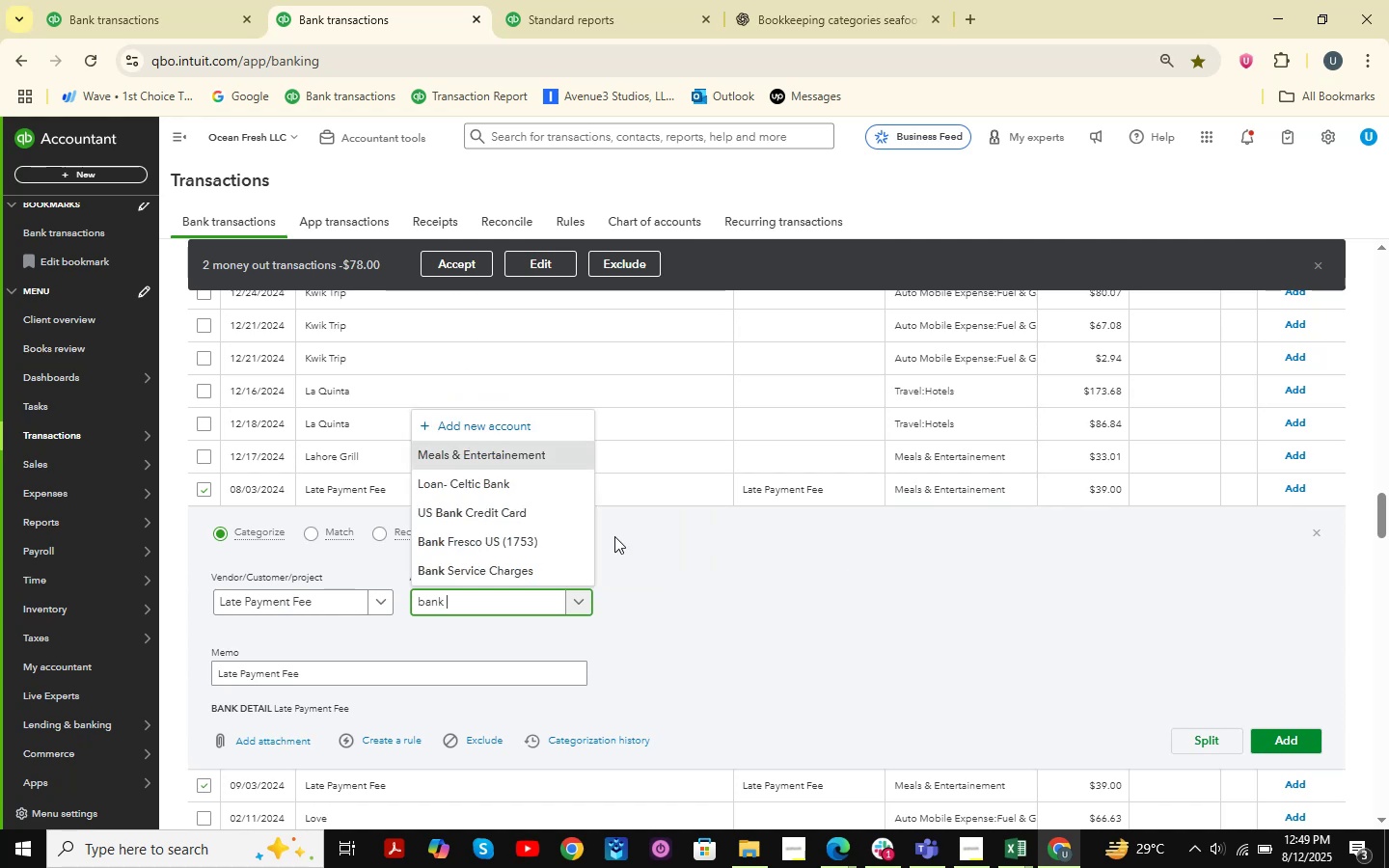 
left_click([519, 570])
 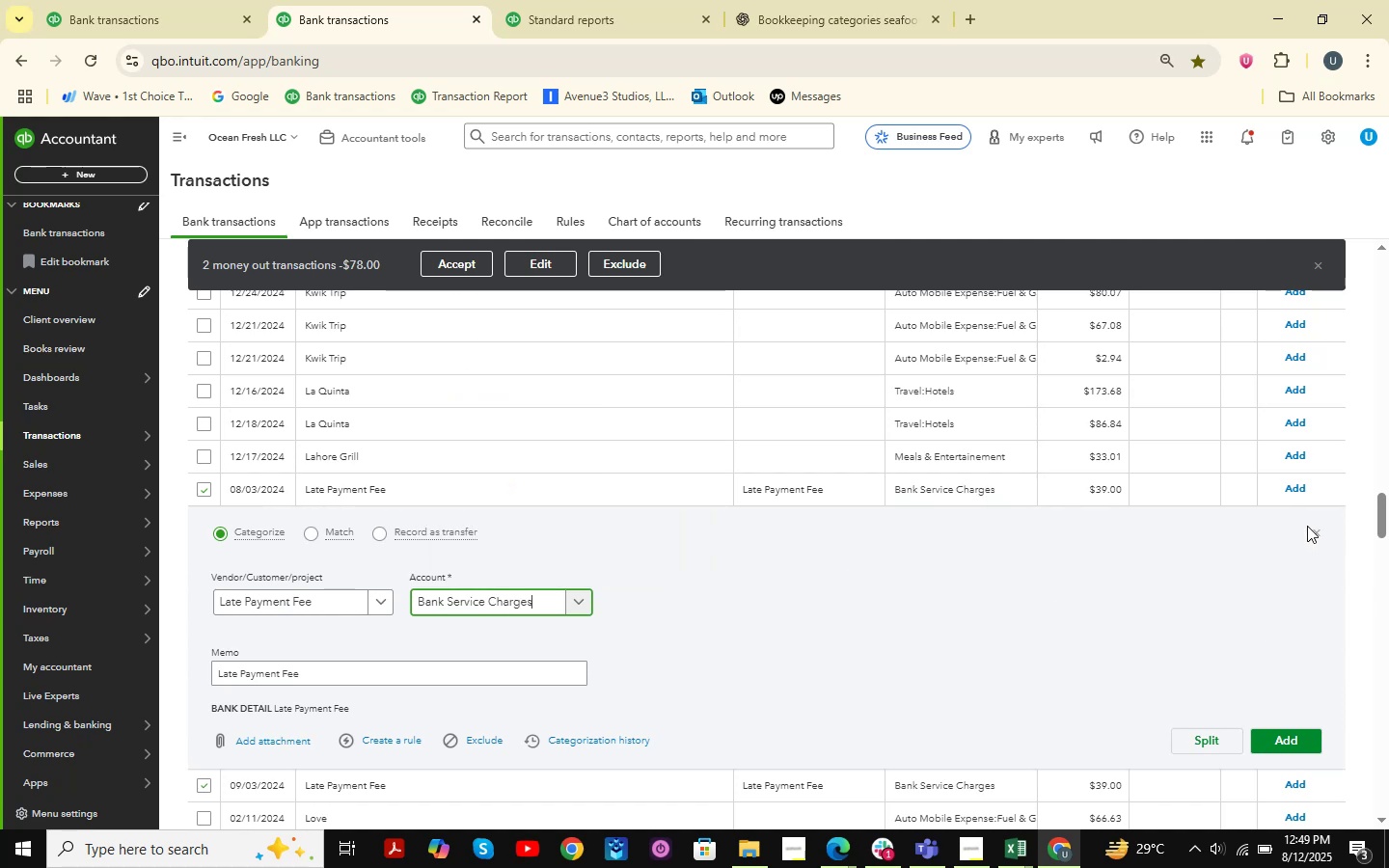 
left_click([1317, 529])
 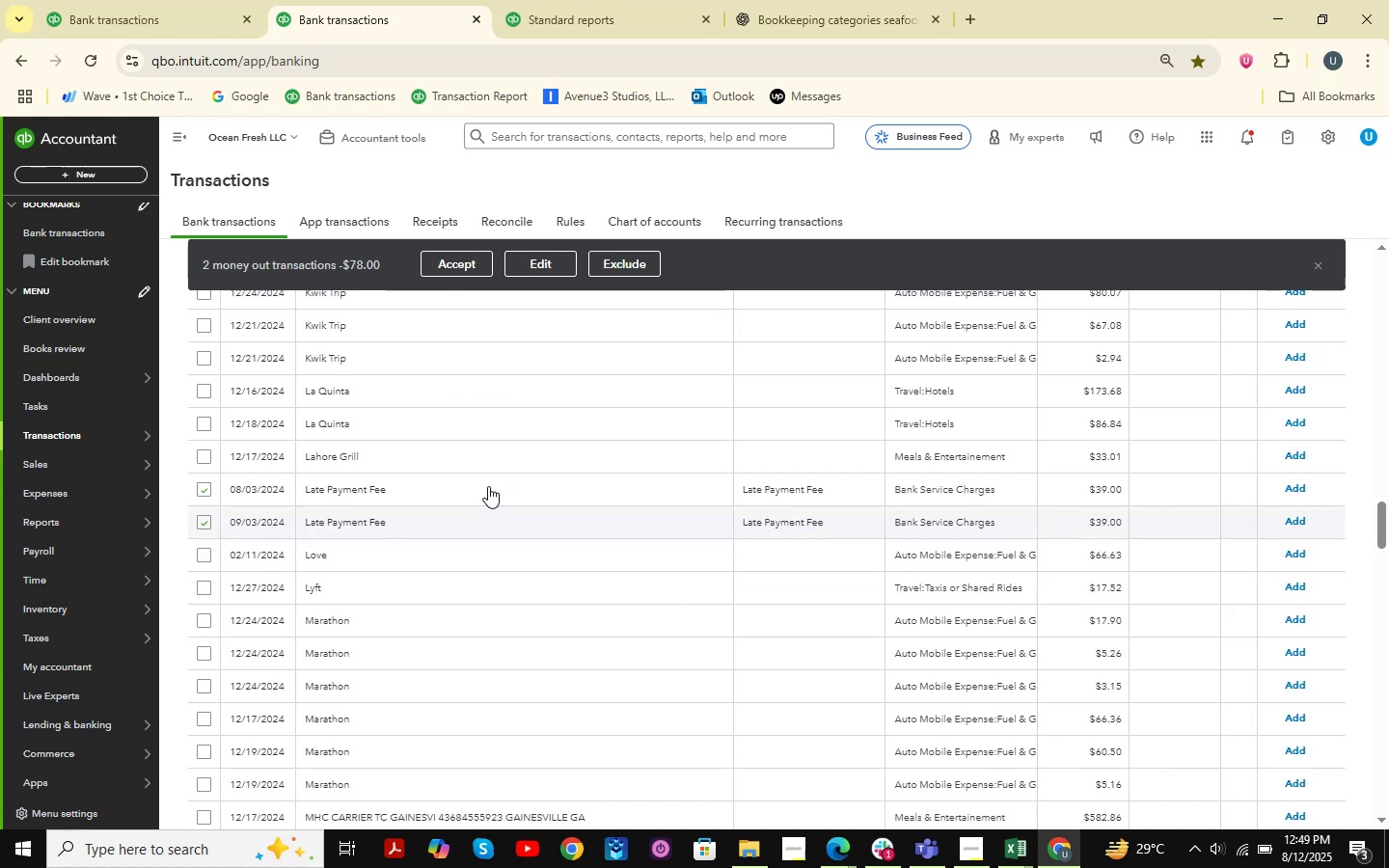 
left_click([456, 229])
 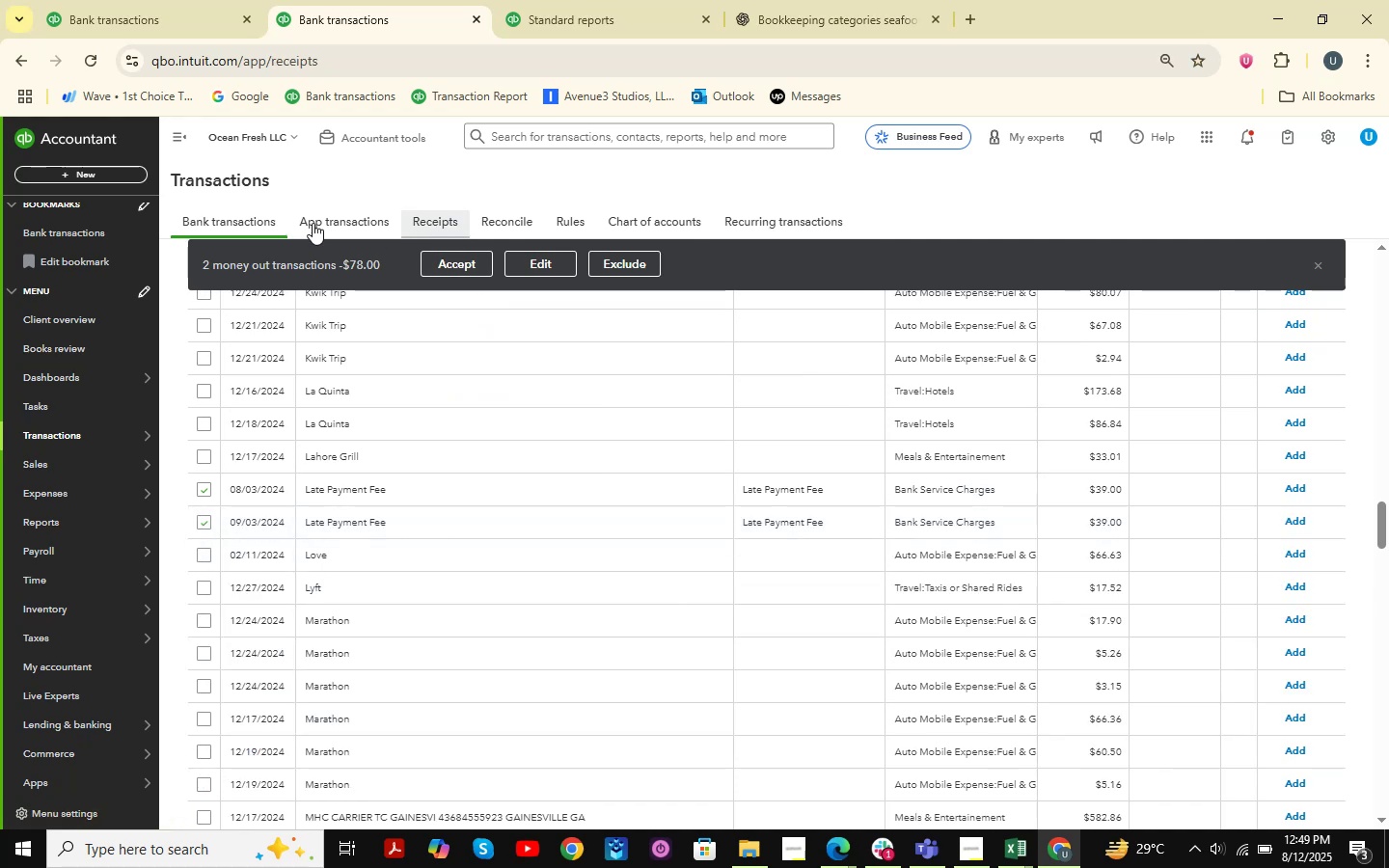 
left_click([448, 258])
 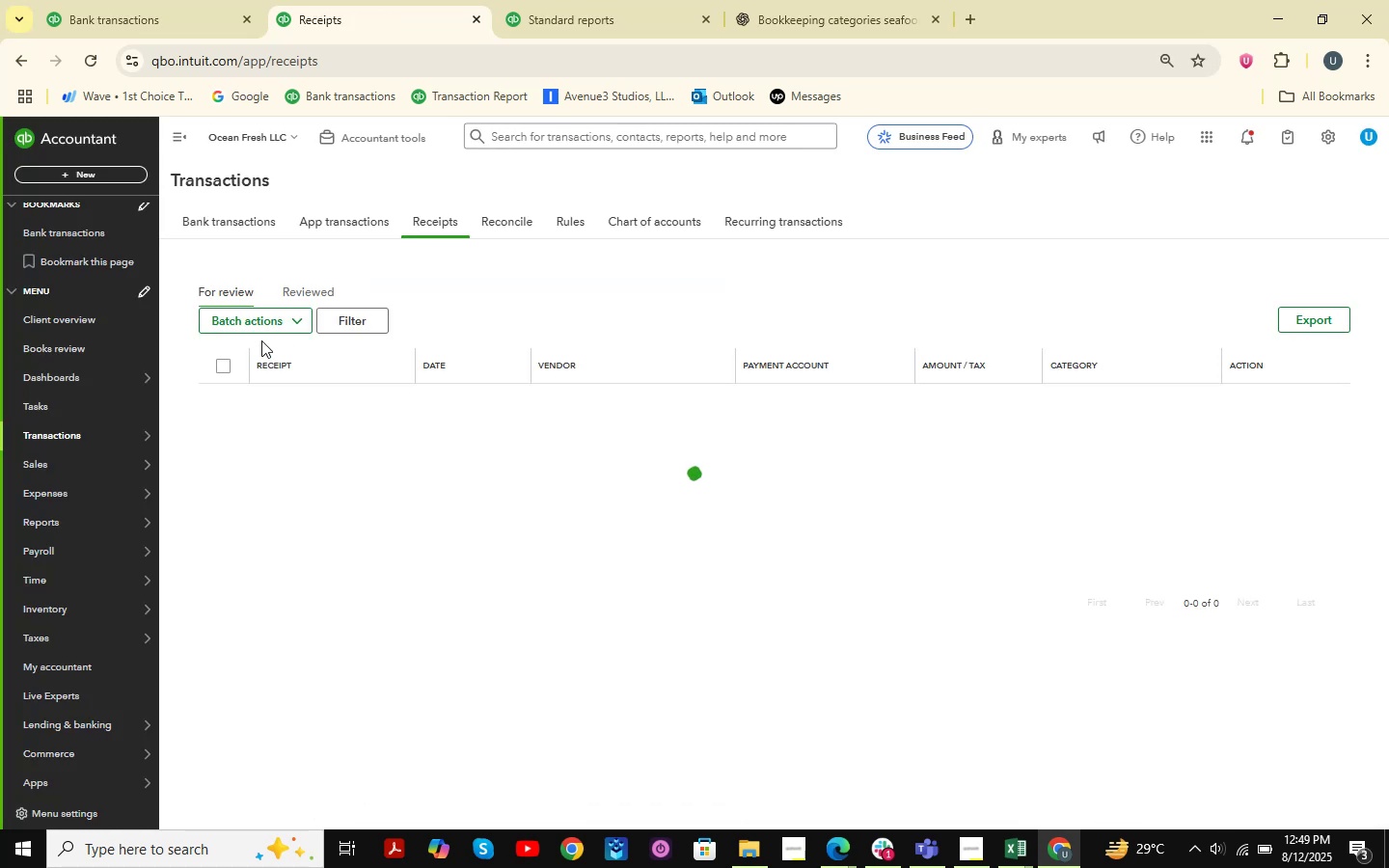 
wait(5.56)
 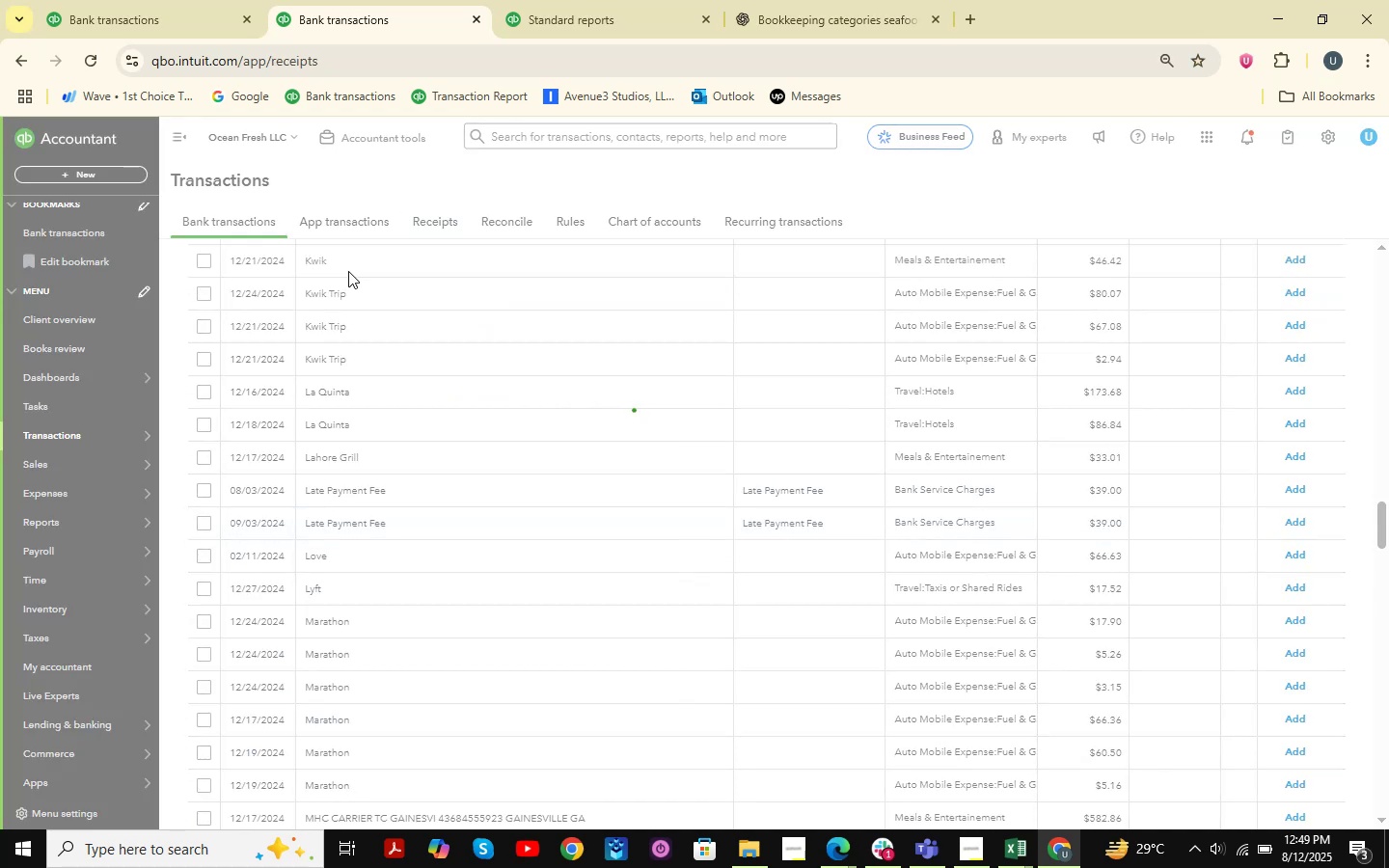 
scroll: coordinate [397, 523], scroll_direction: down, amount: 5.0
 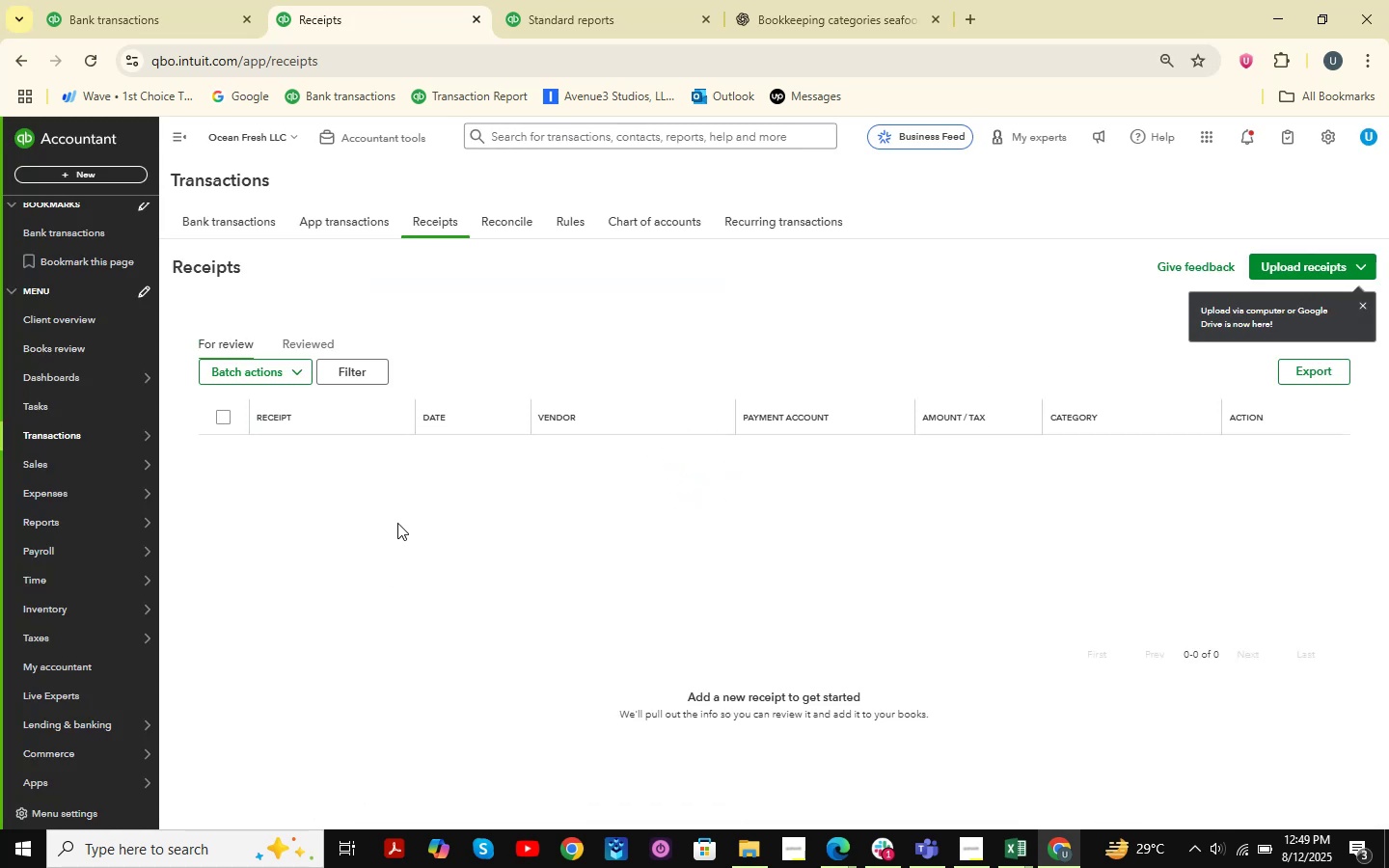 
mouse_move([449, 490])
 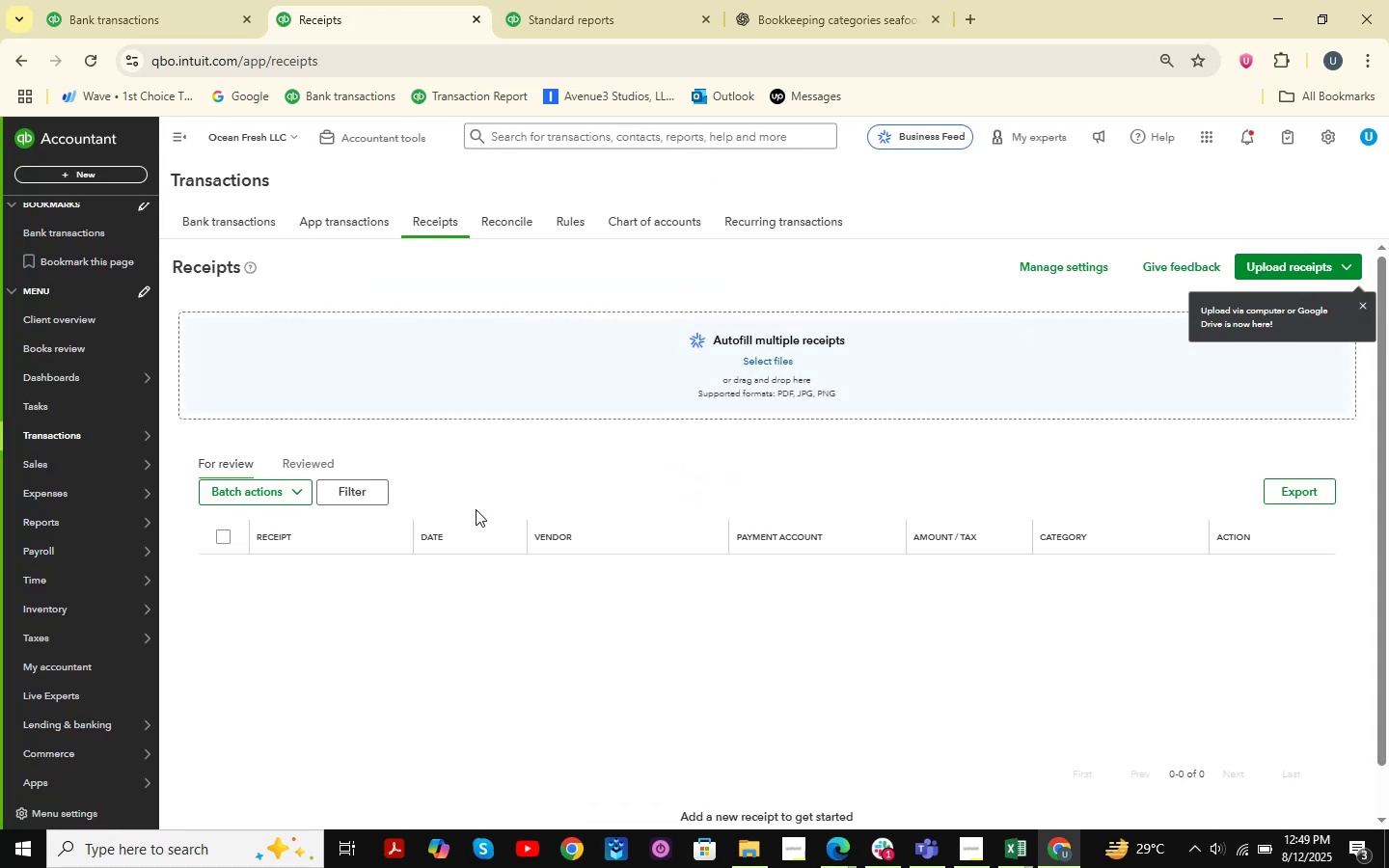 
scroll: coordinate [413, 424], scroll_direction: up, amount: 6.0
 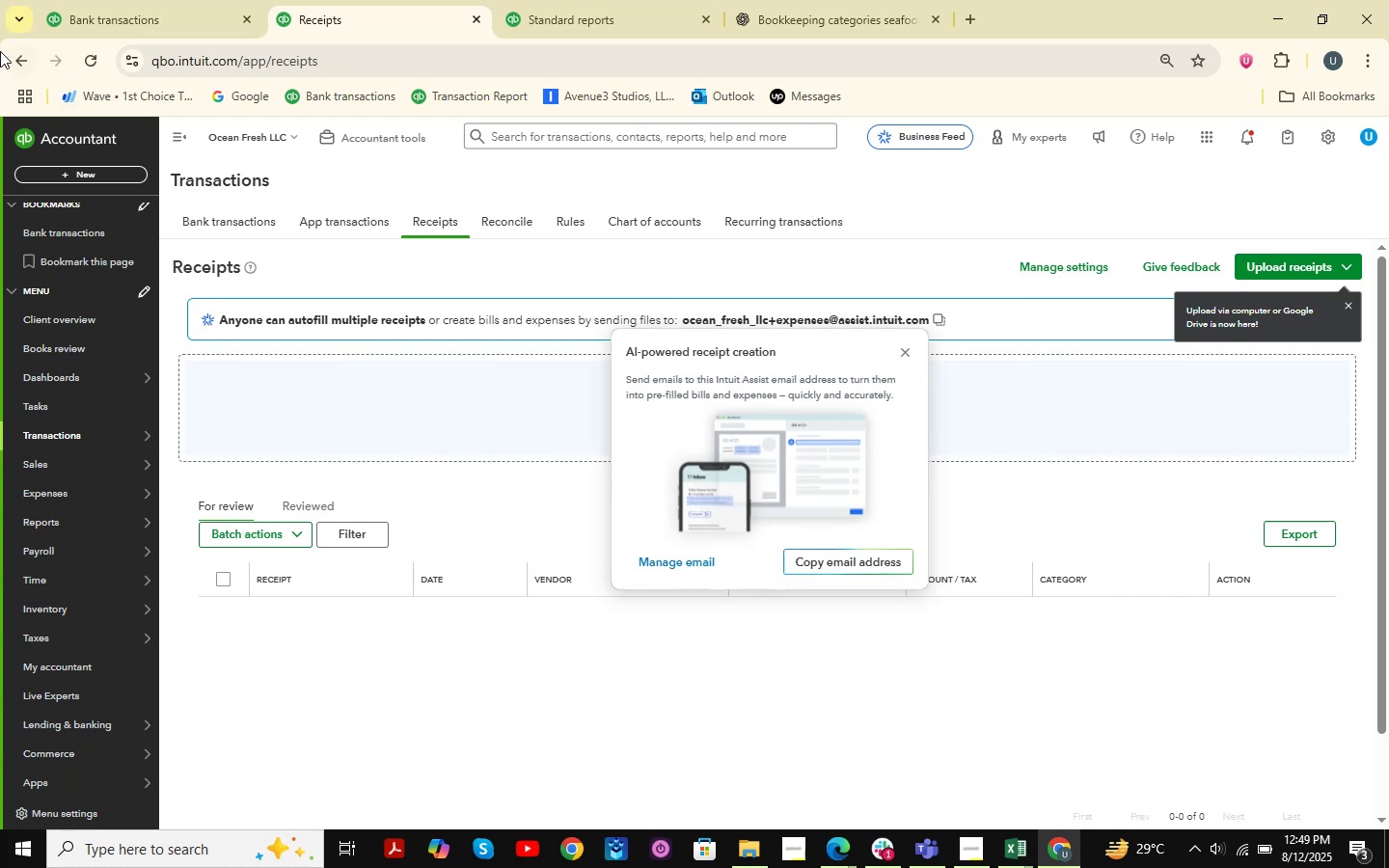 
left_click([5, 55])
 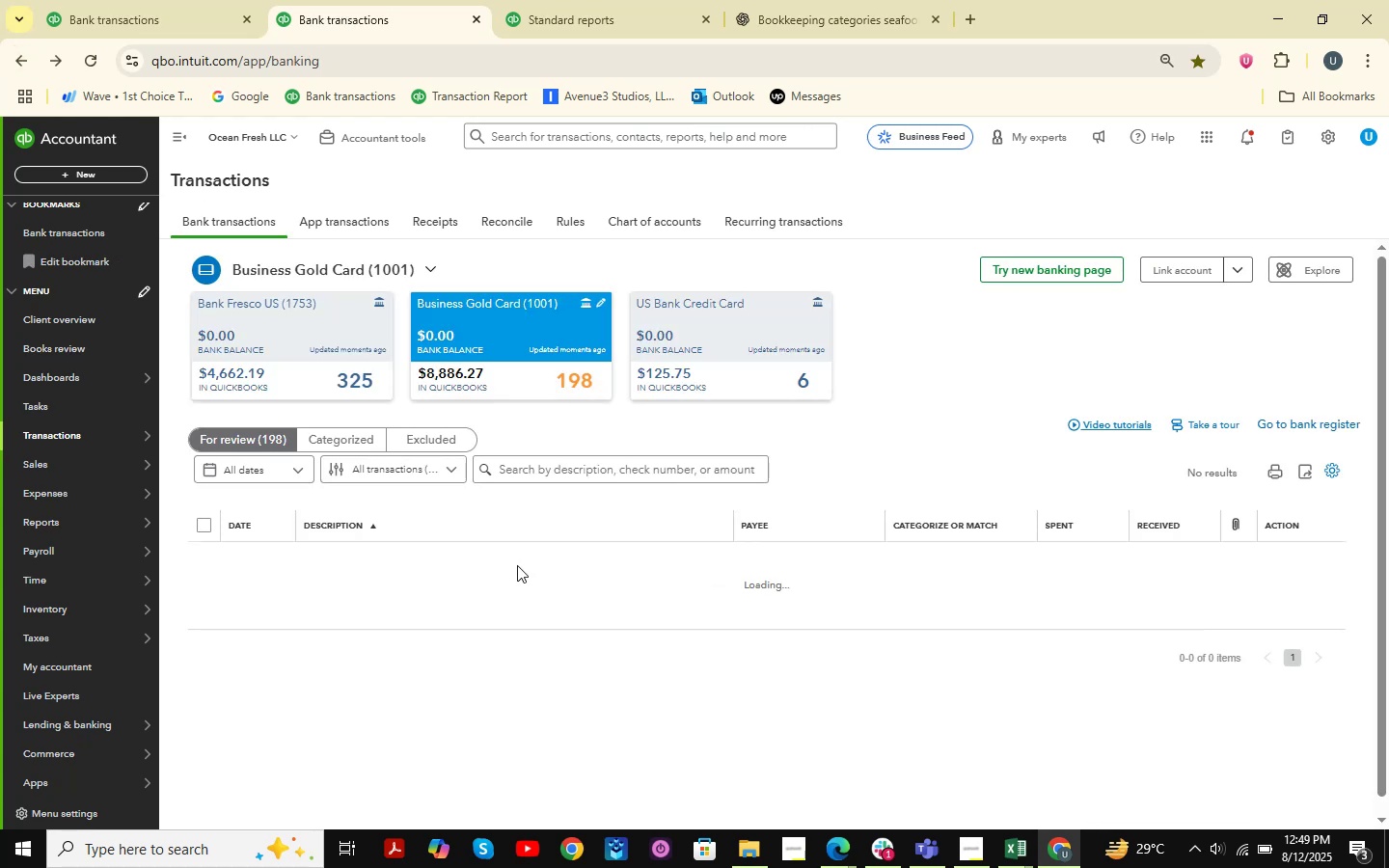 
wait(5.39)
 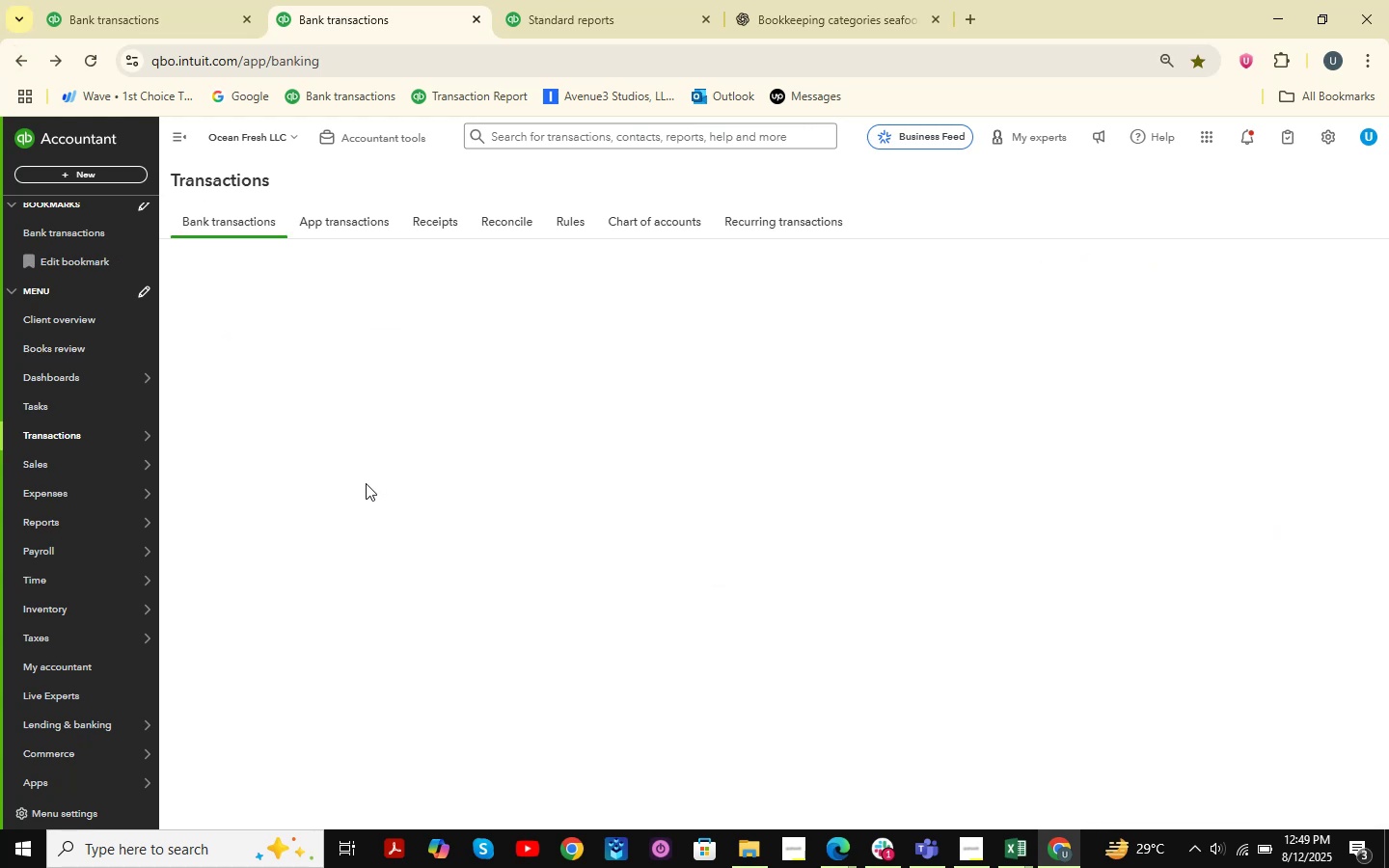 
scroll: coordinate [594, 665], scroll_direction: down, amount: 5.0
 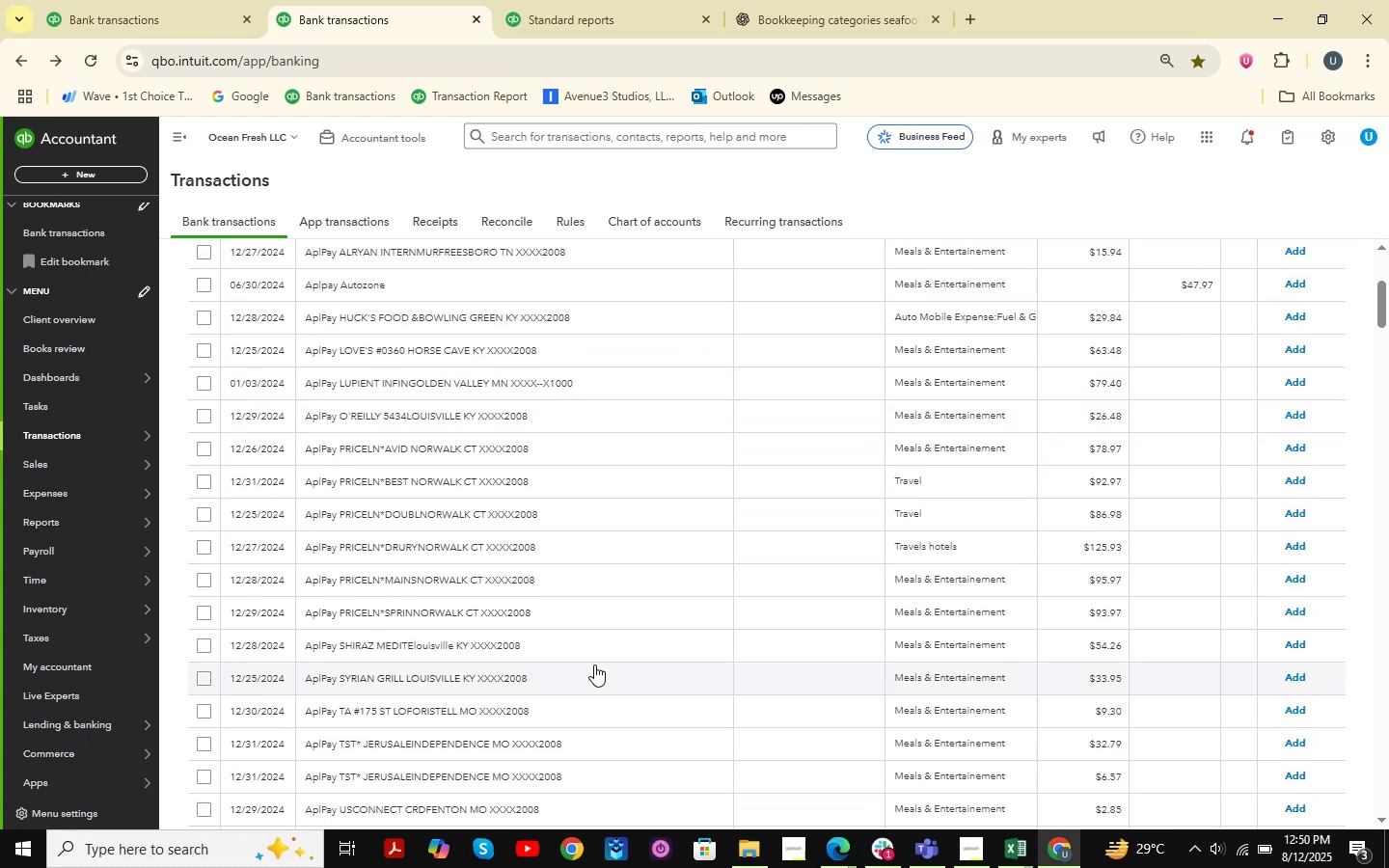 
wait(6.38)
 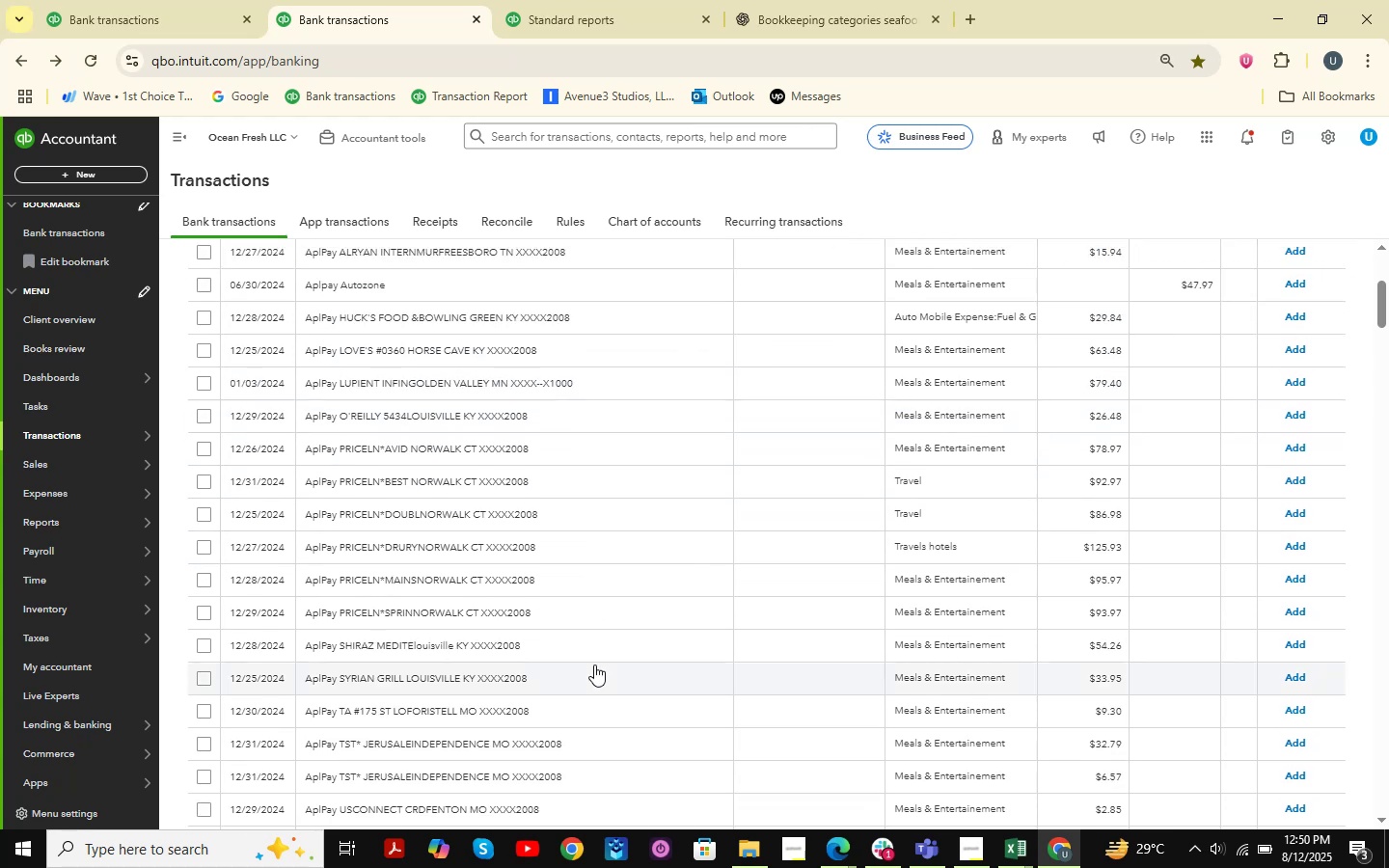 
scroll: coordinate [590, 732], scroll_direction: down, amount: 5.0
 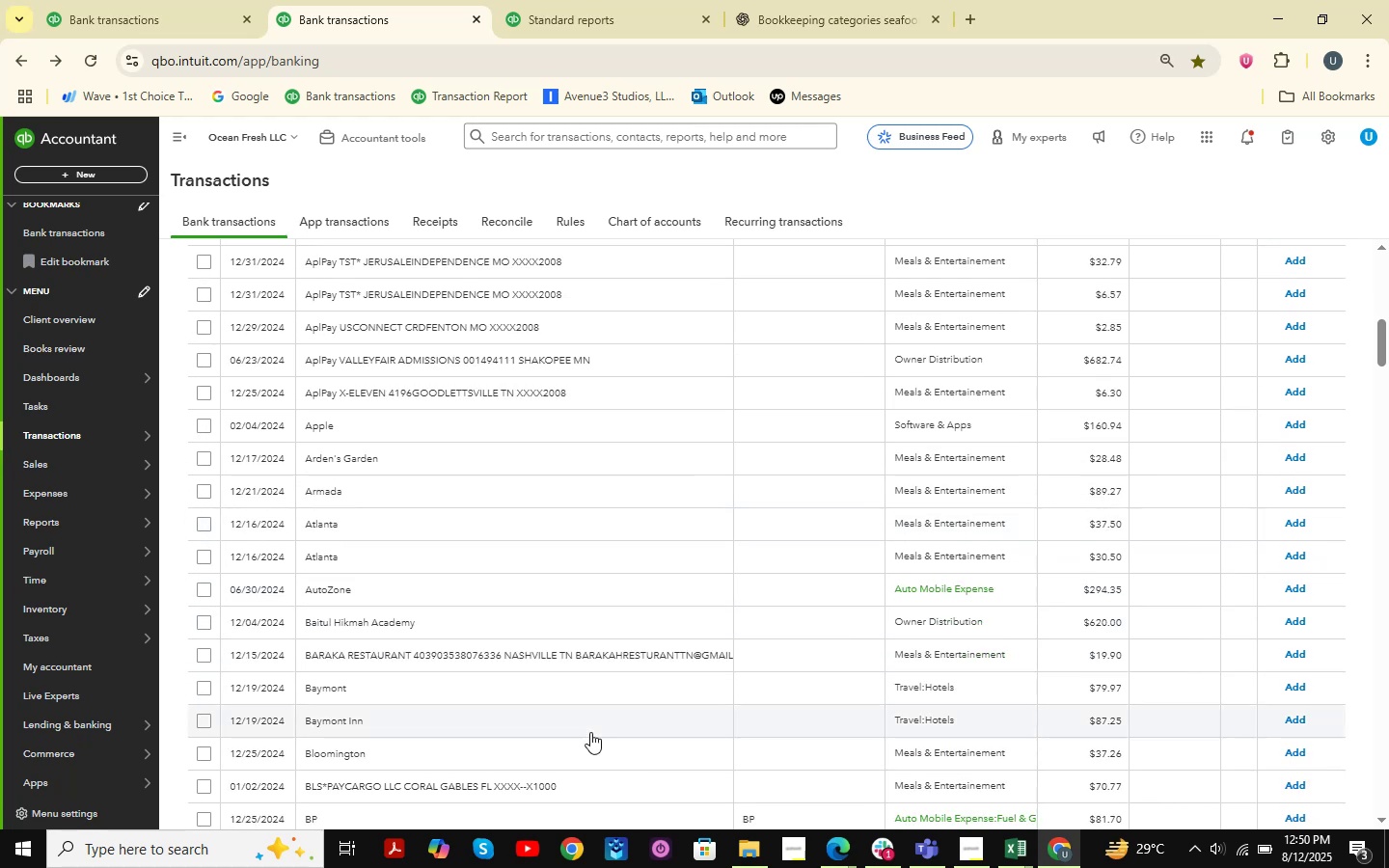 
wait(8.1)
 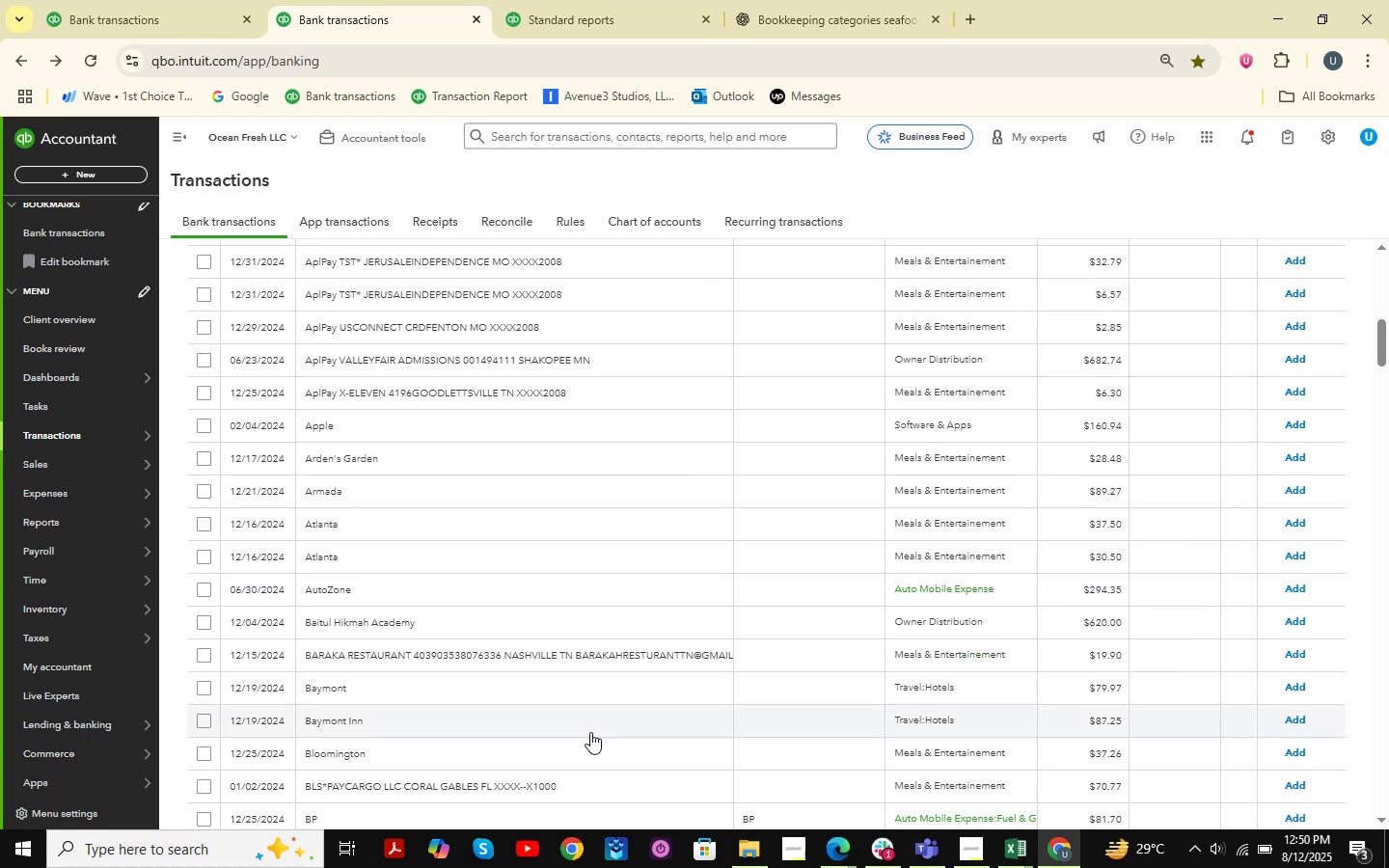 
scroll: coordinate [536, 765], scroll_direction: down, amount: 15.0
 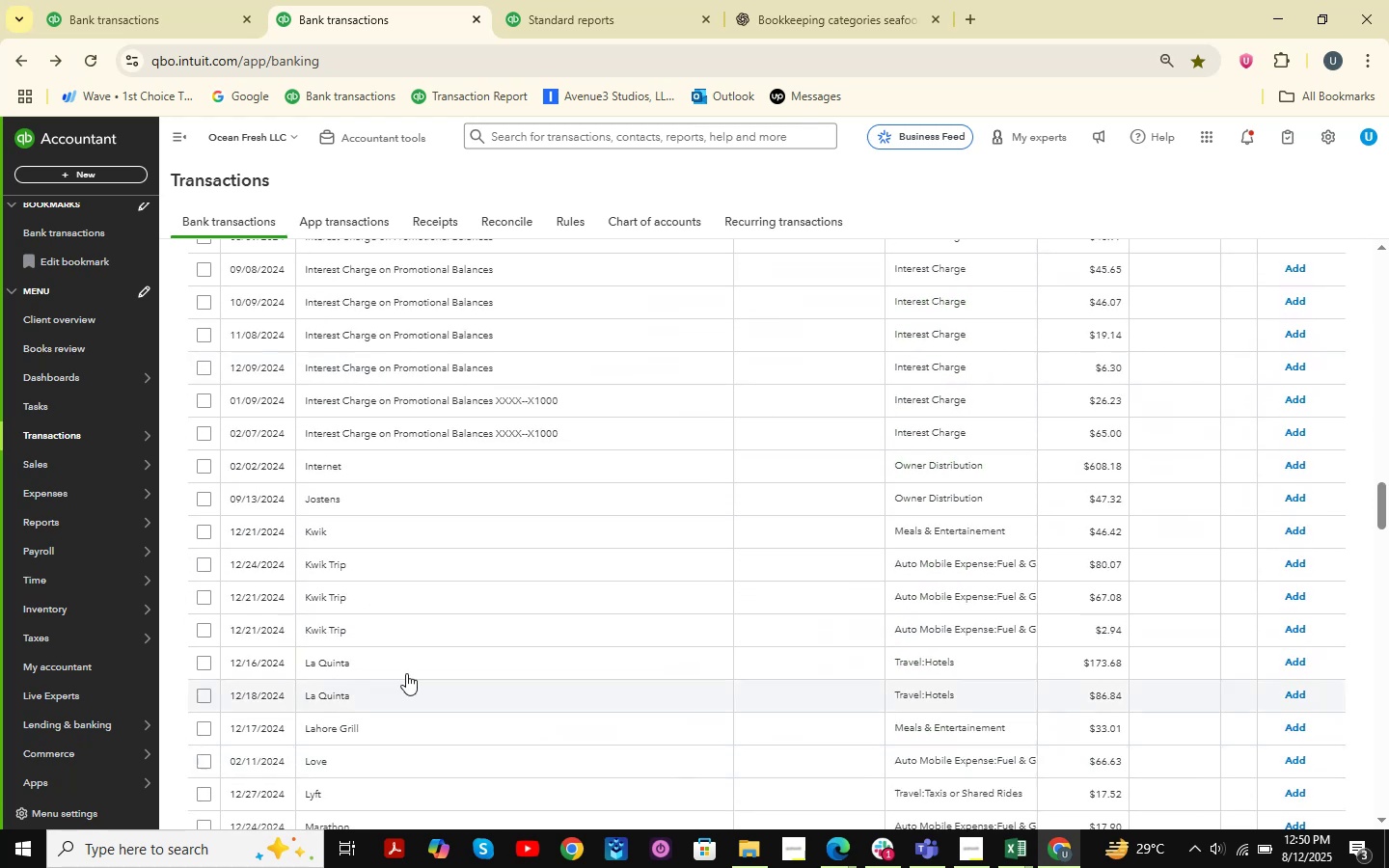 
left_click([416, 726])
 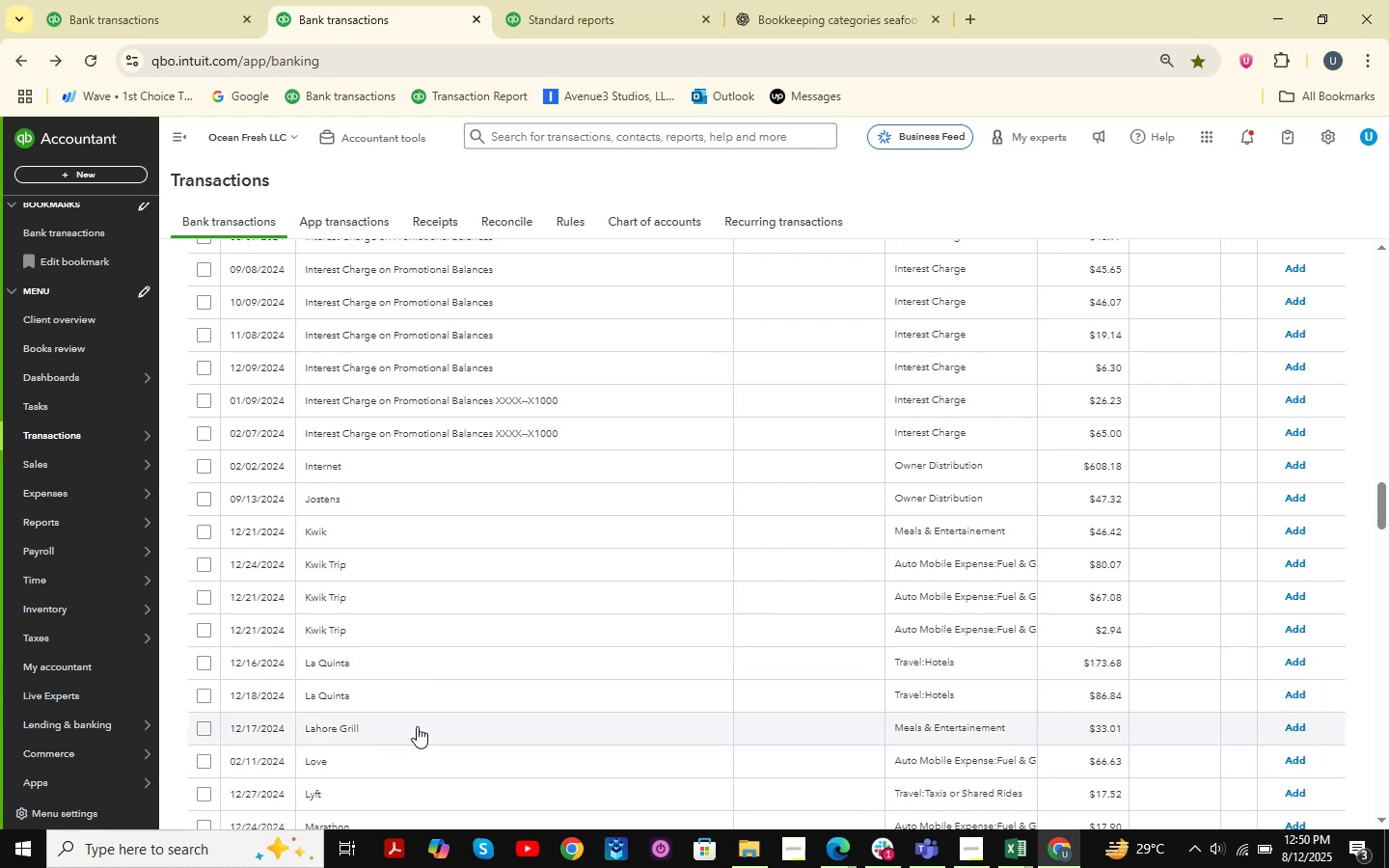 
mouse_move([460, 695])
 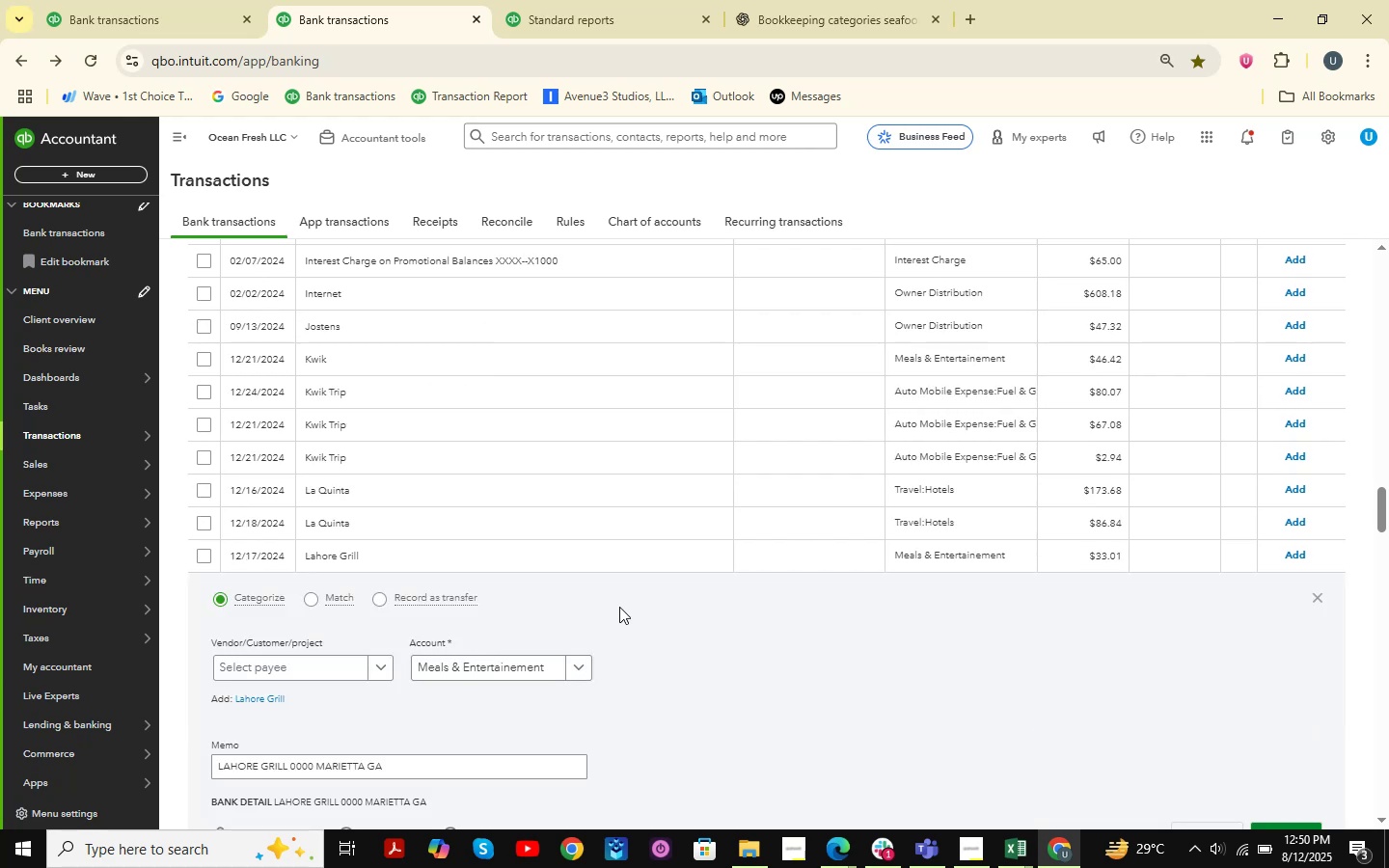 
scroll: coordinate [619, 607], scroll_direction: none, amount: 0.0
 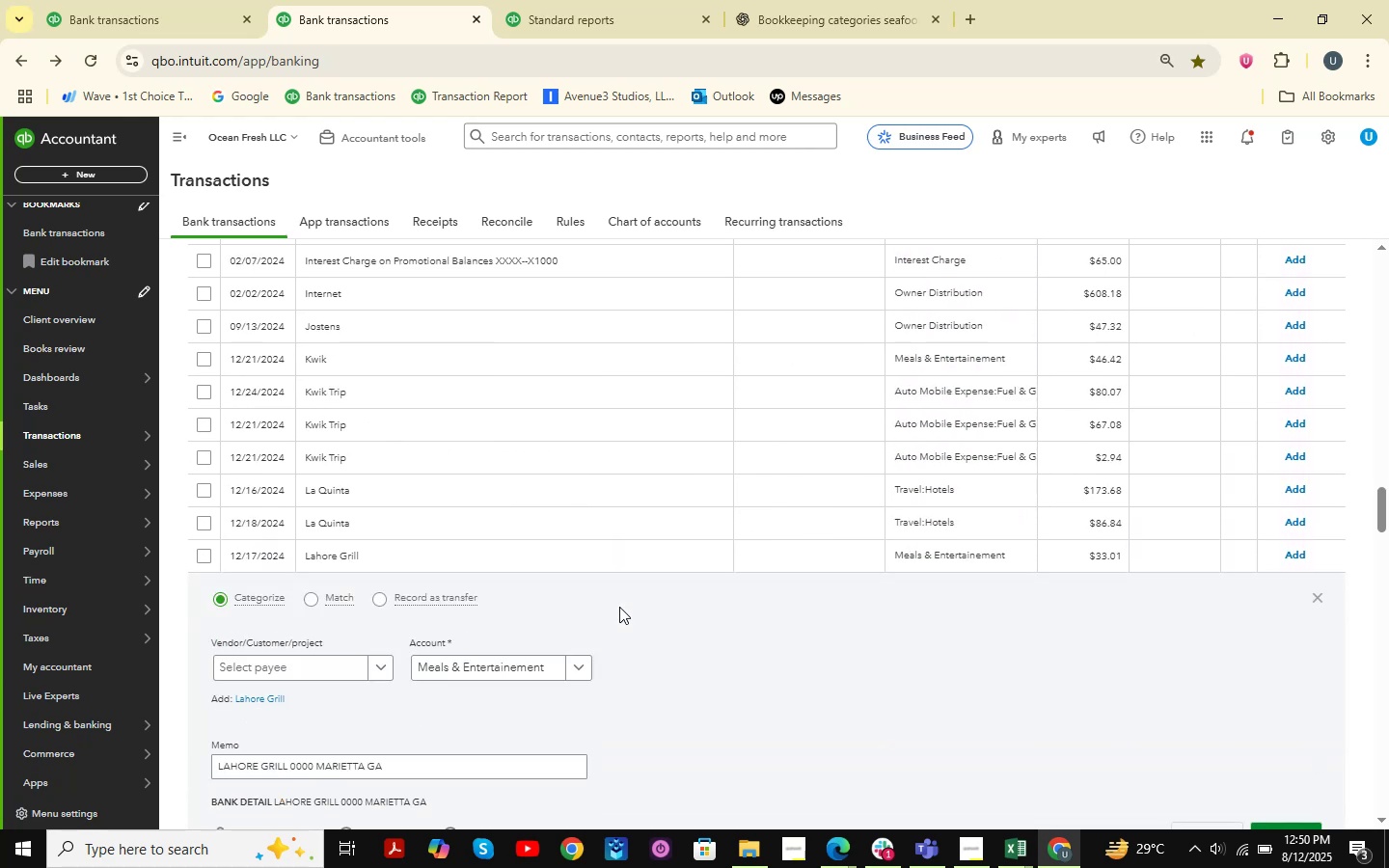 
scroll: coordinate [619, 607], scroll_direction: down, amount: 3.0
 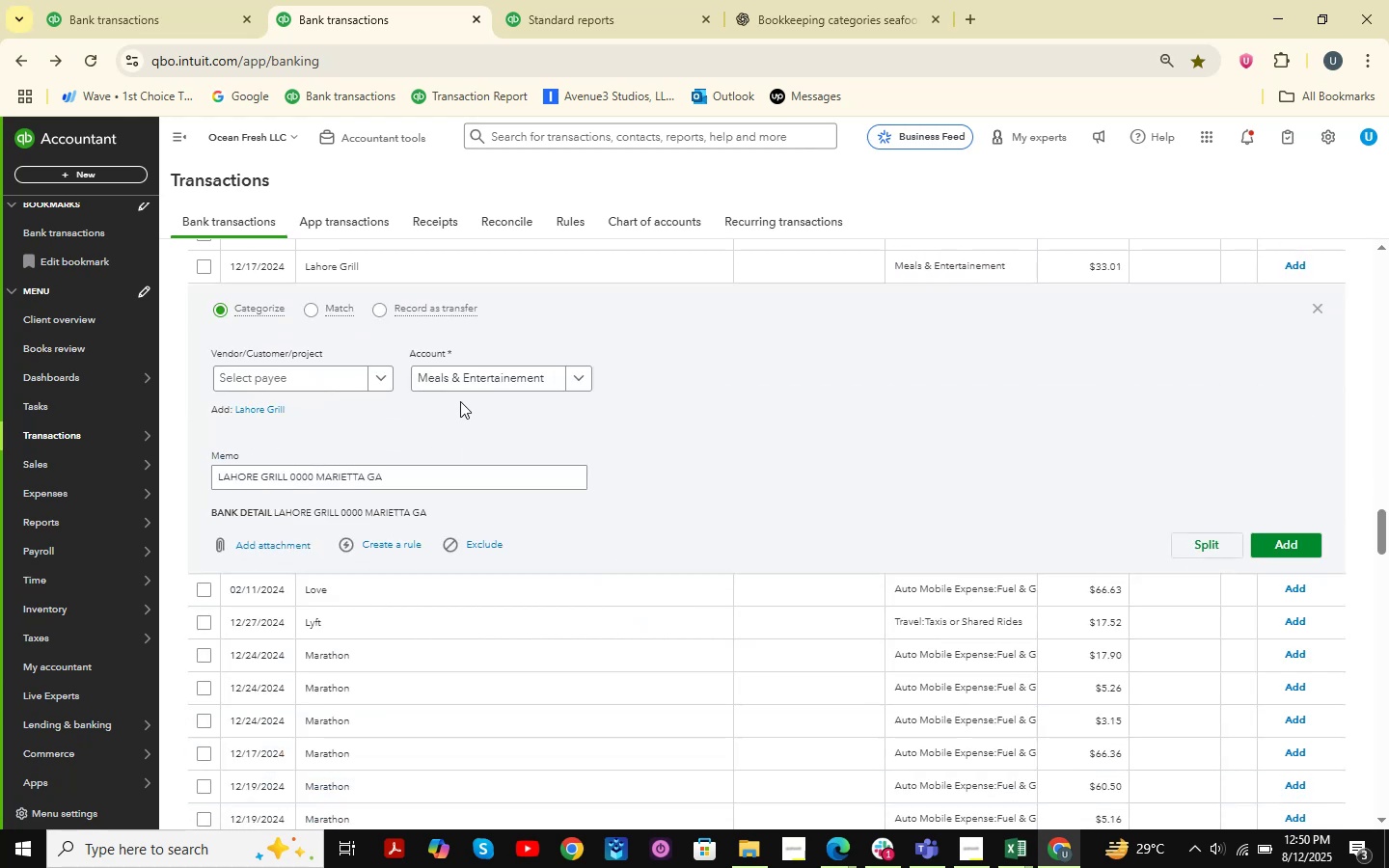 
left_click([311, 377])
 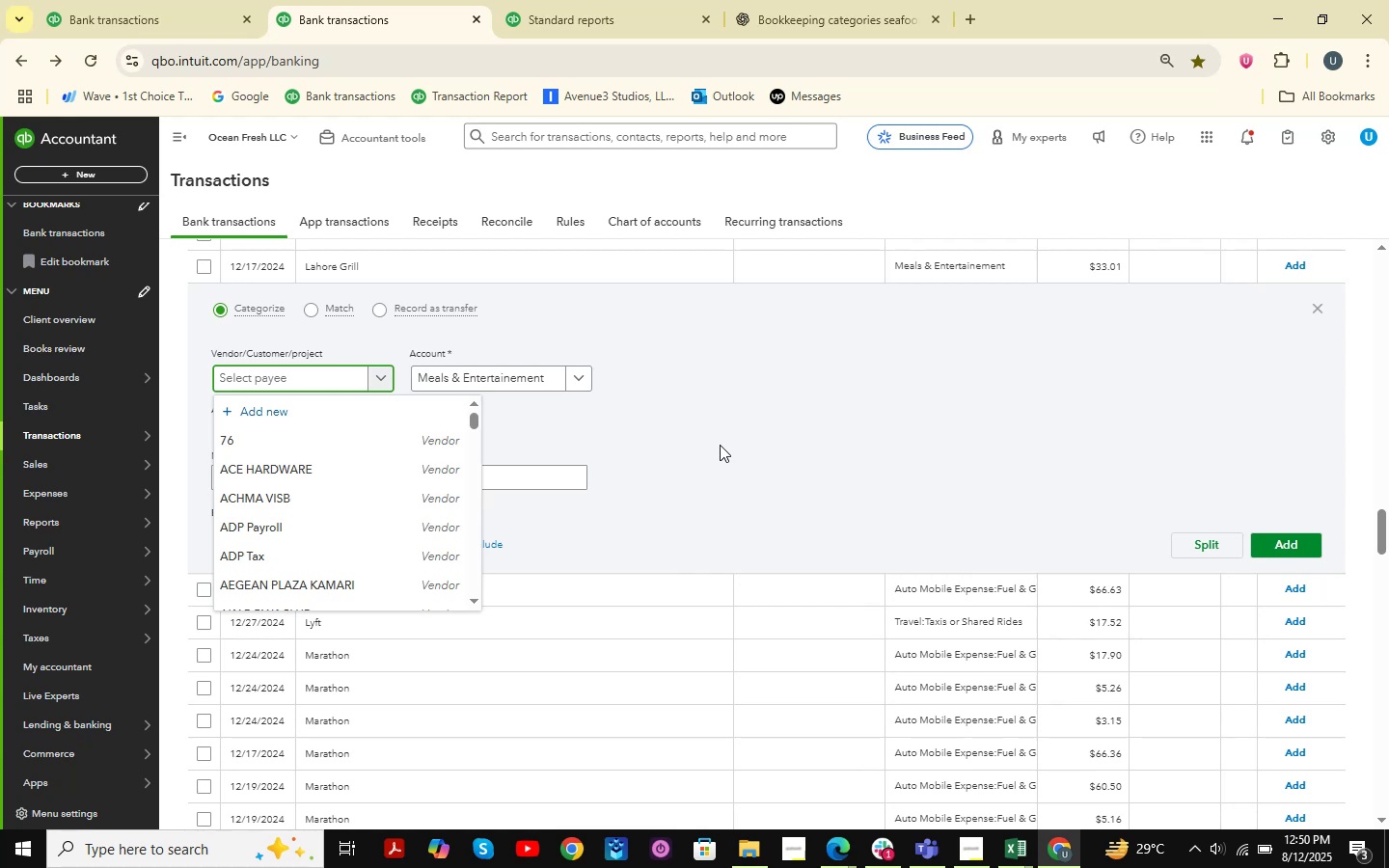 
type(Lahore Grill )
 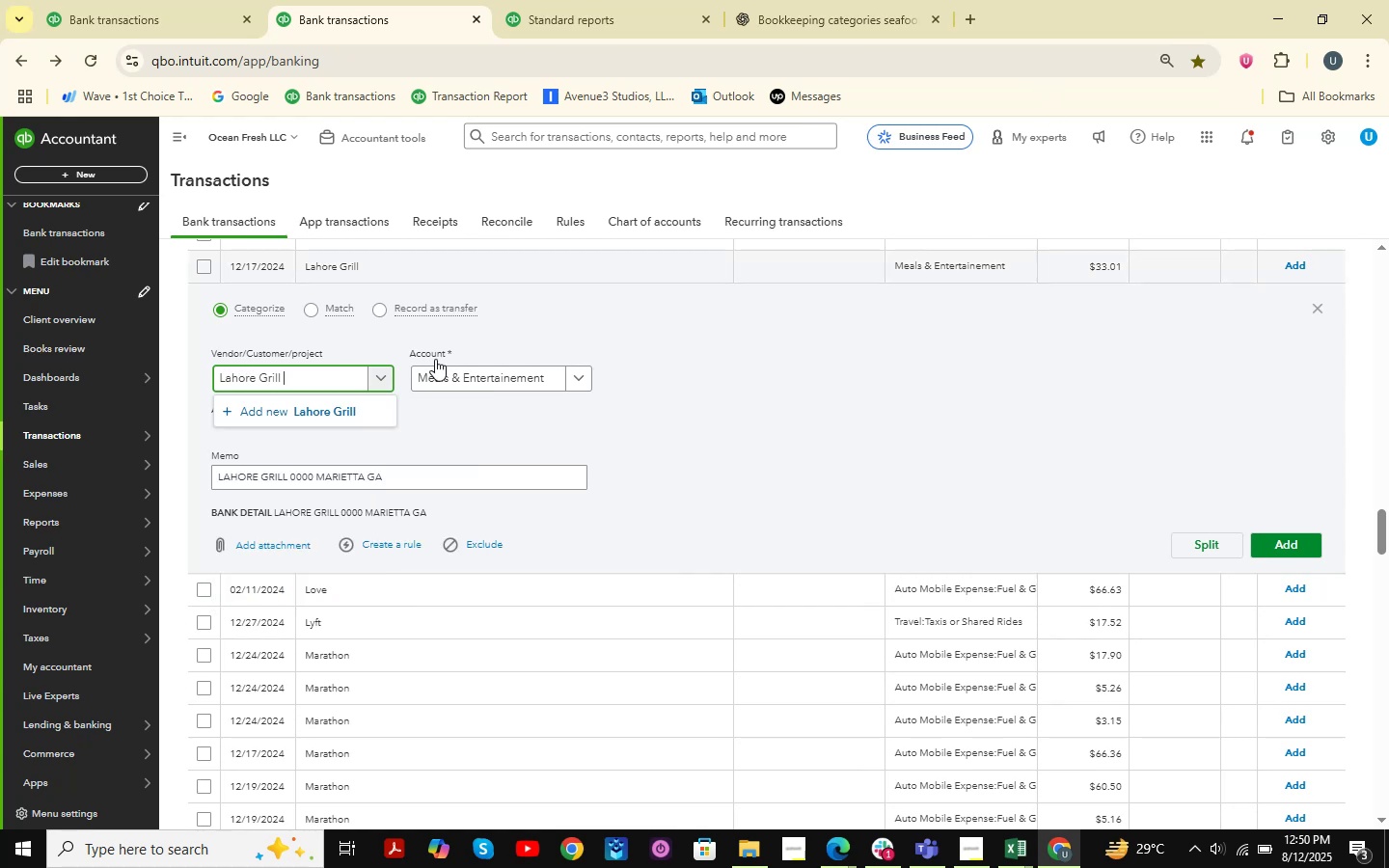 
left_click([352, 420])
 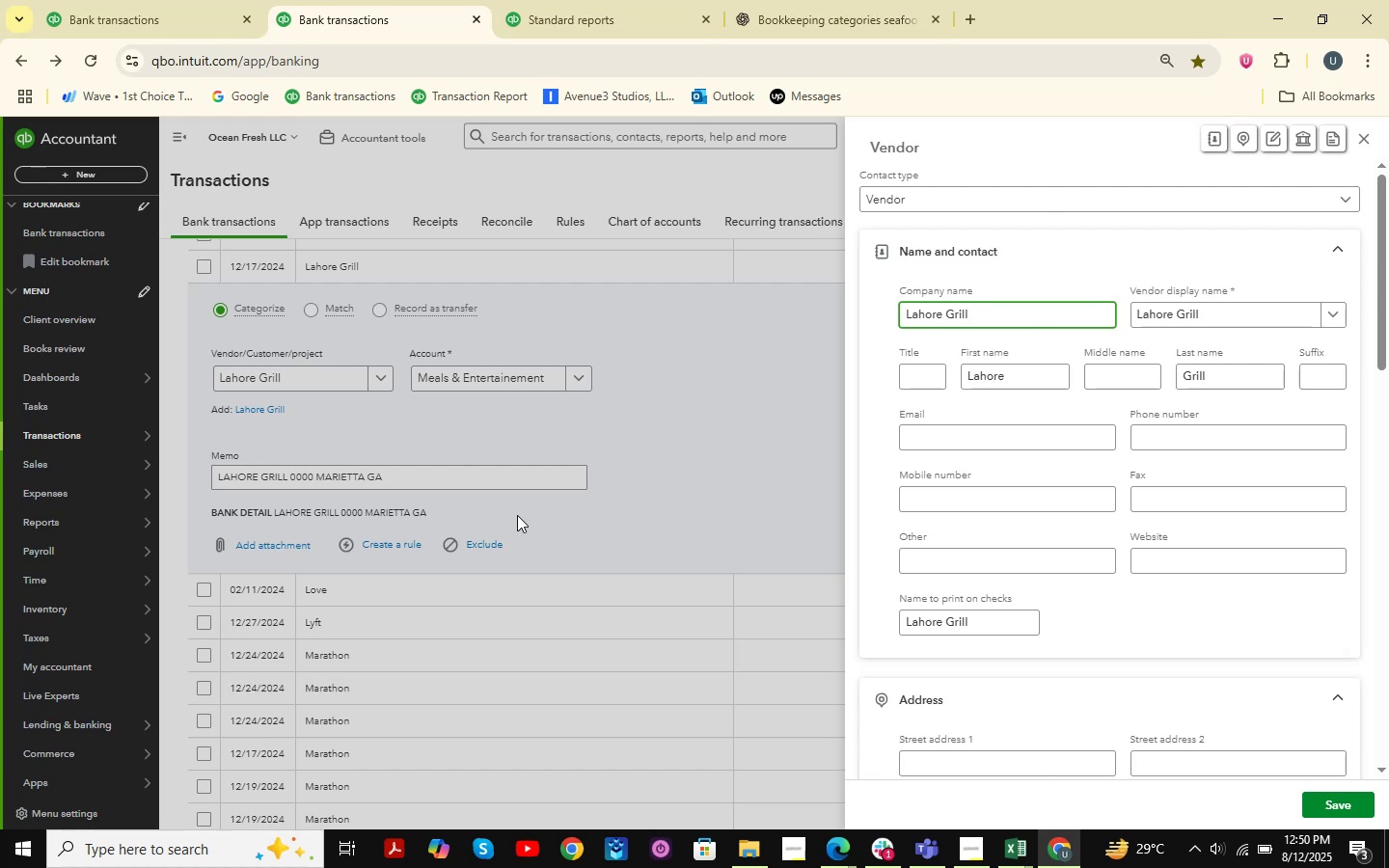 
wait(5.98)
 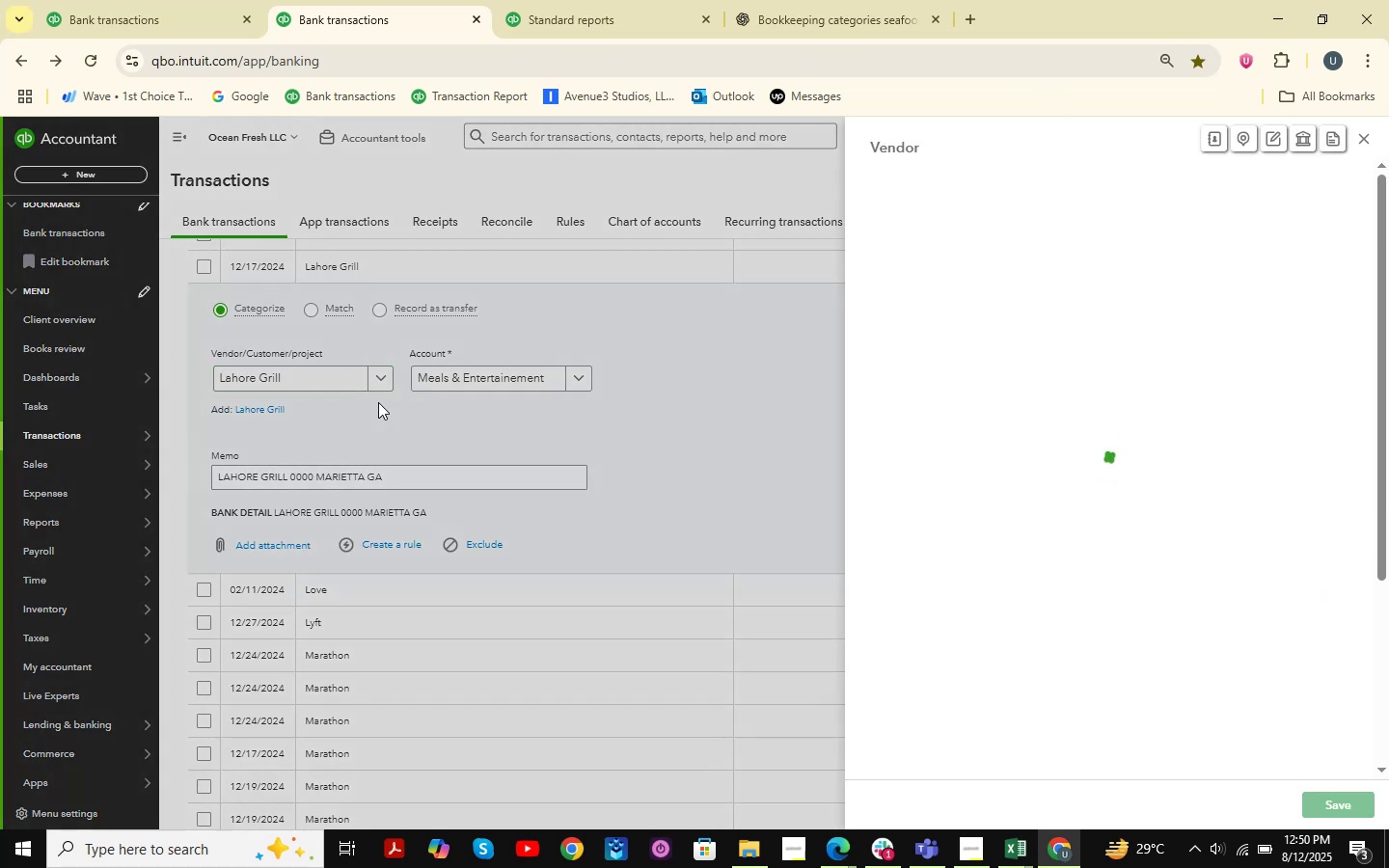 
left_click([1335, 807])
 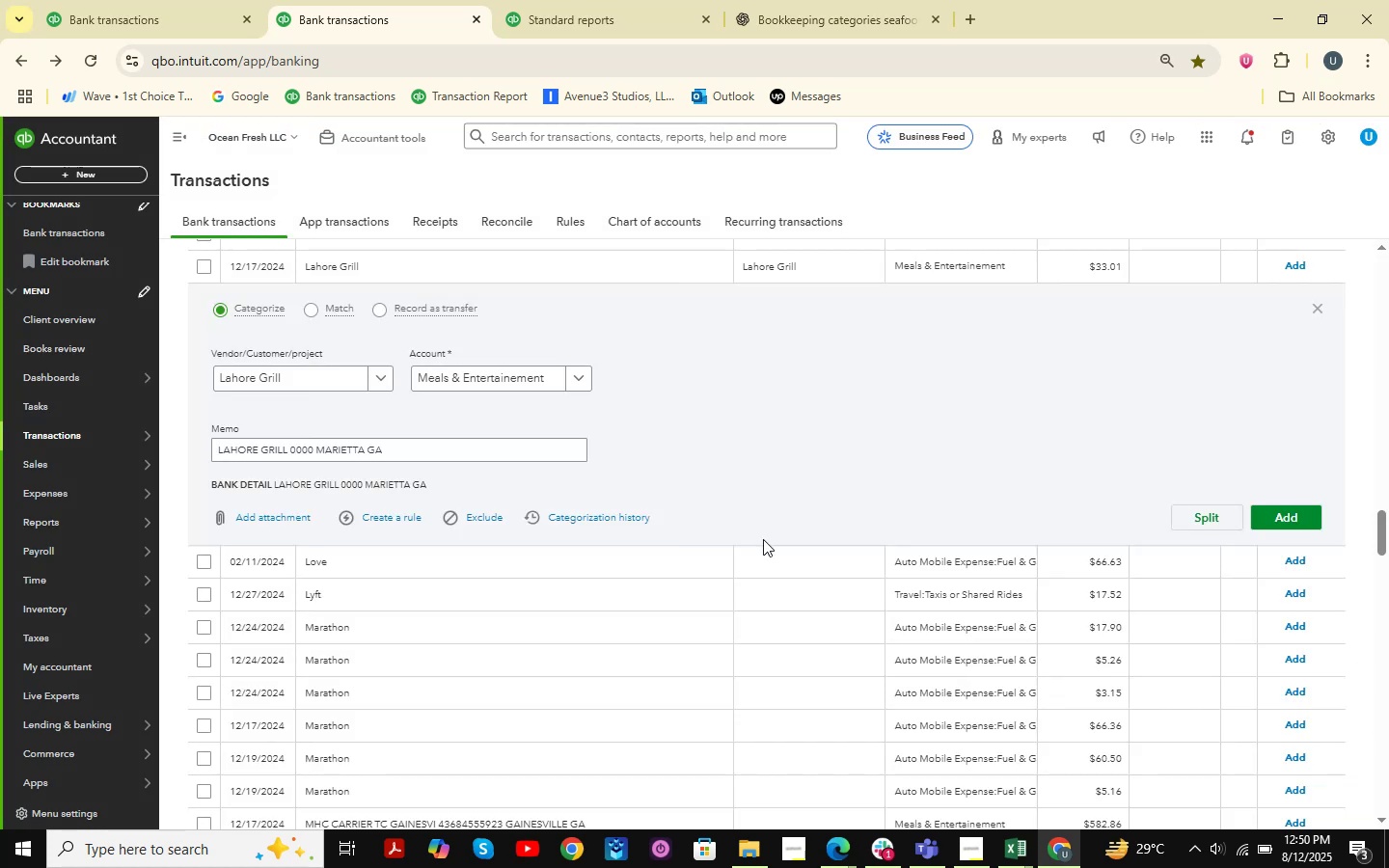 
left_click([1317, 510])
 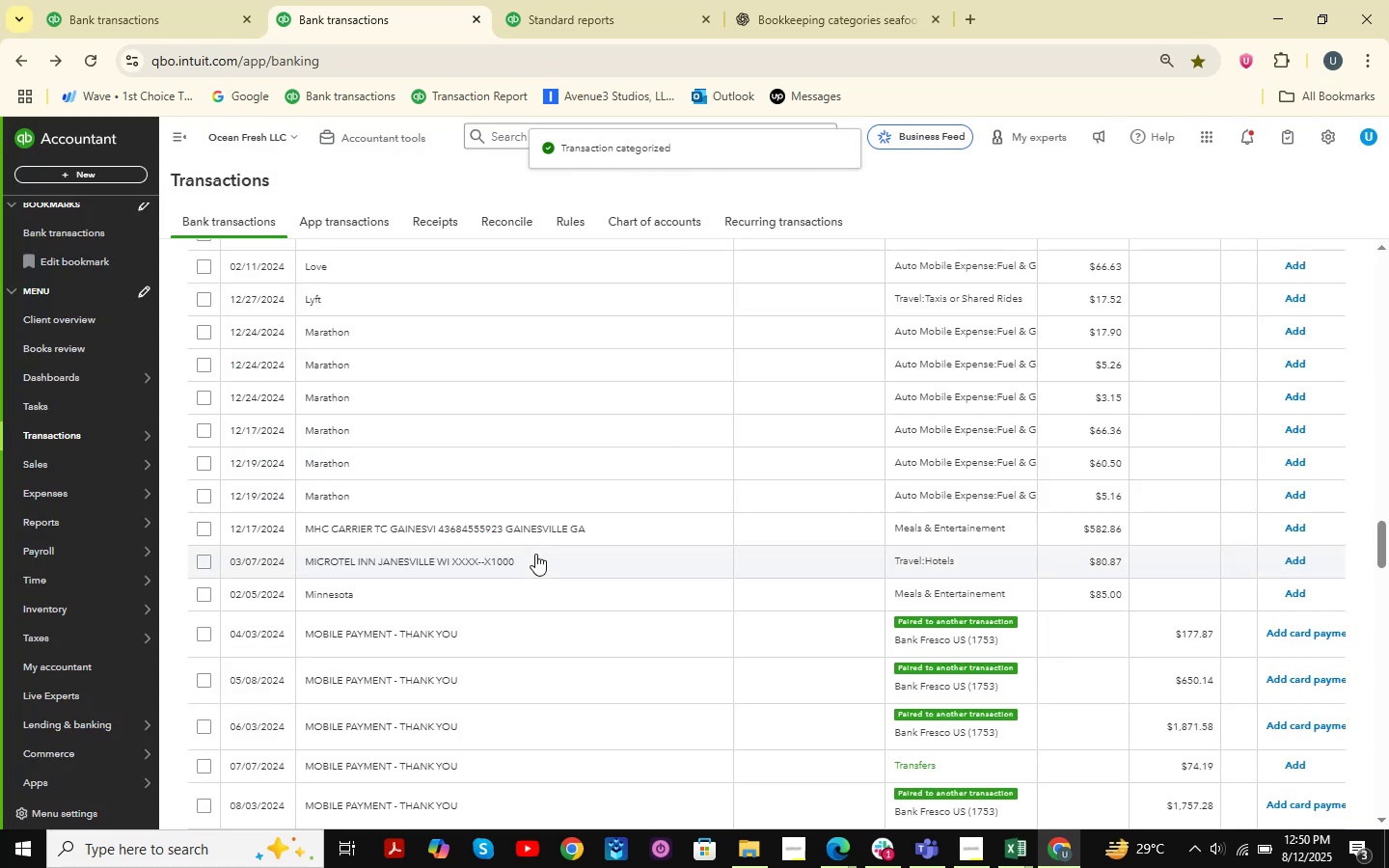 
wait(5.64)
 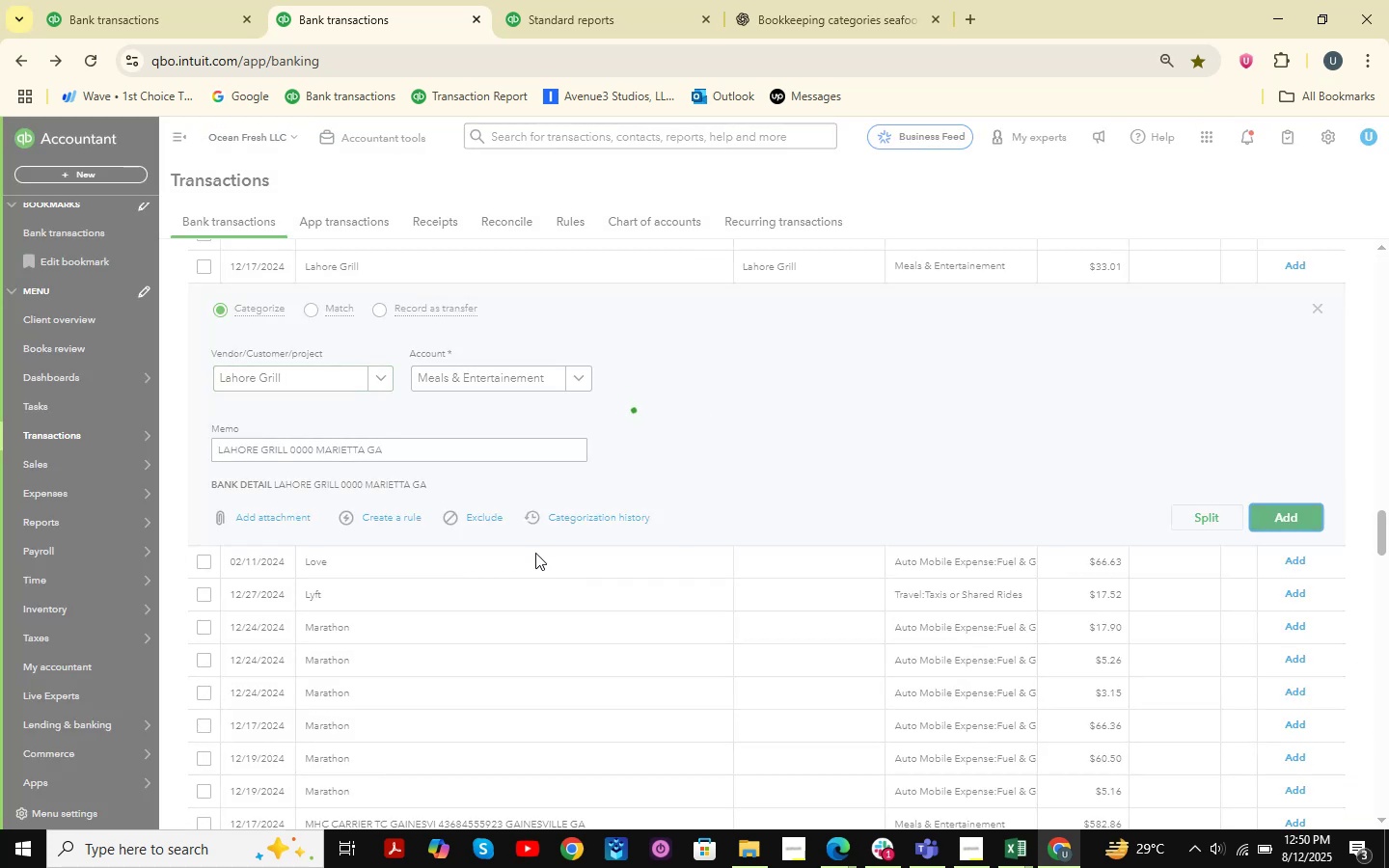 
key(Space)
 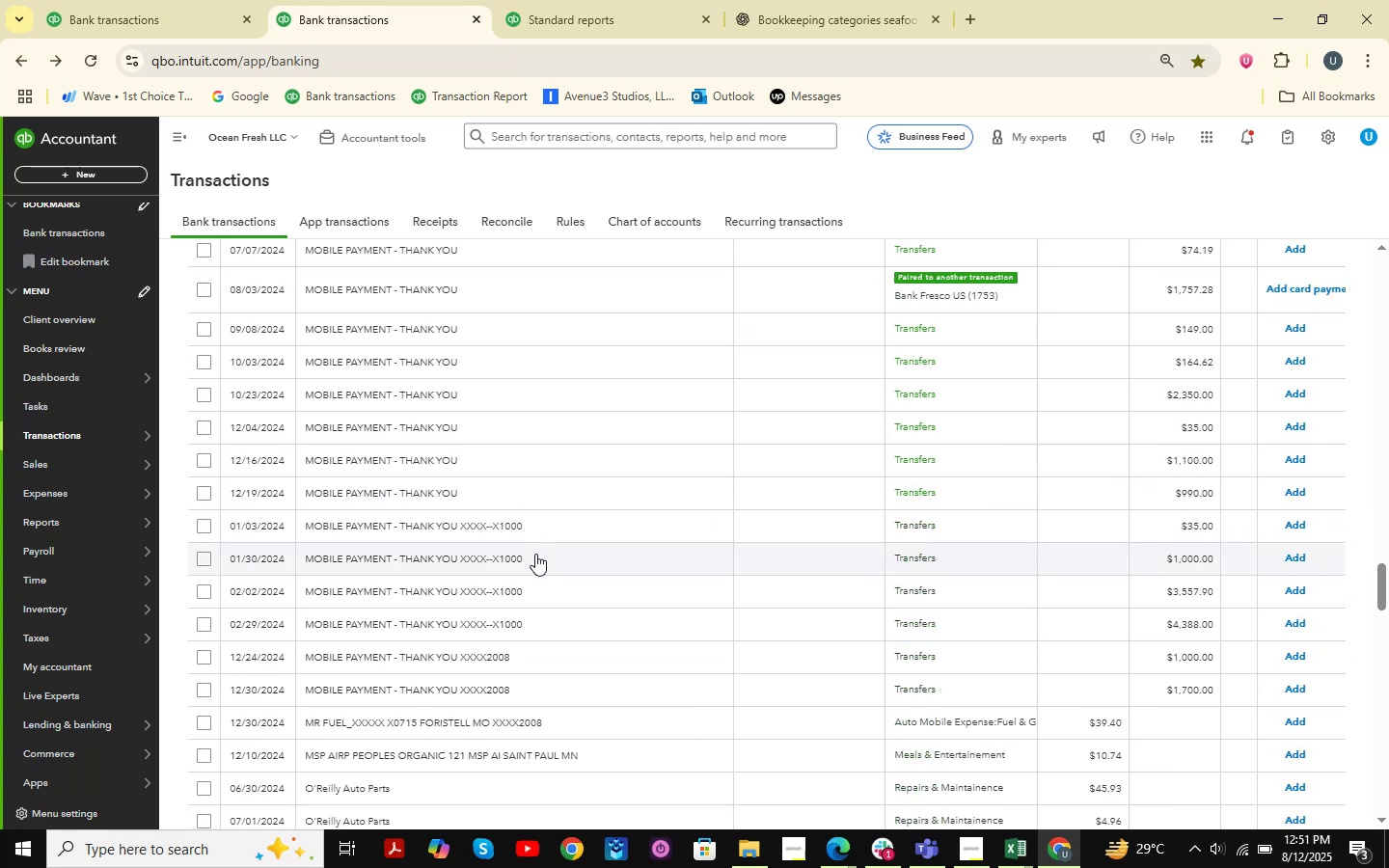 
wait(6.98)
 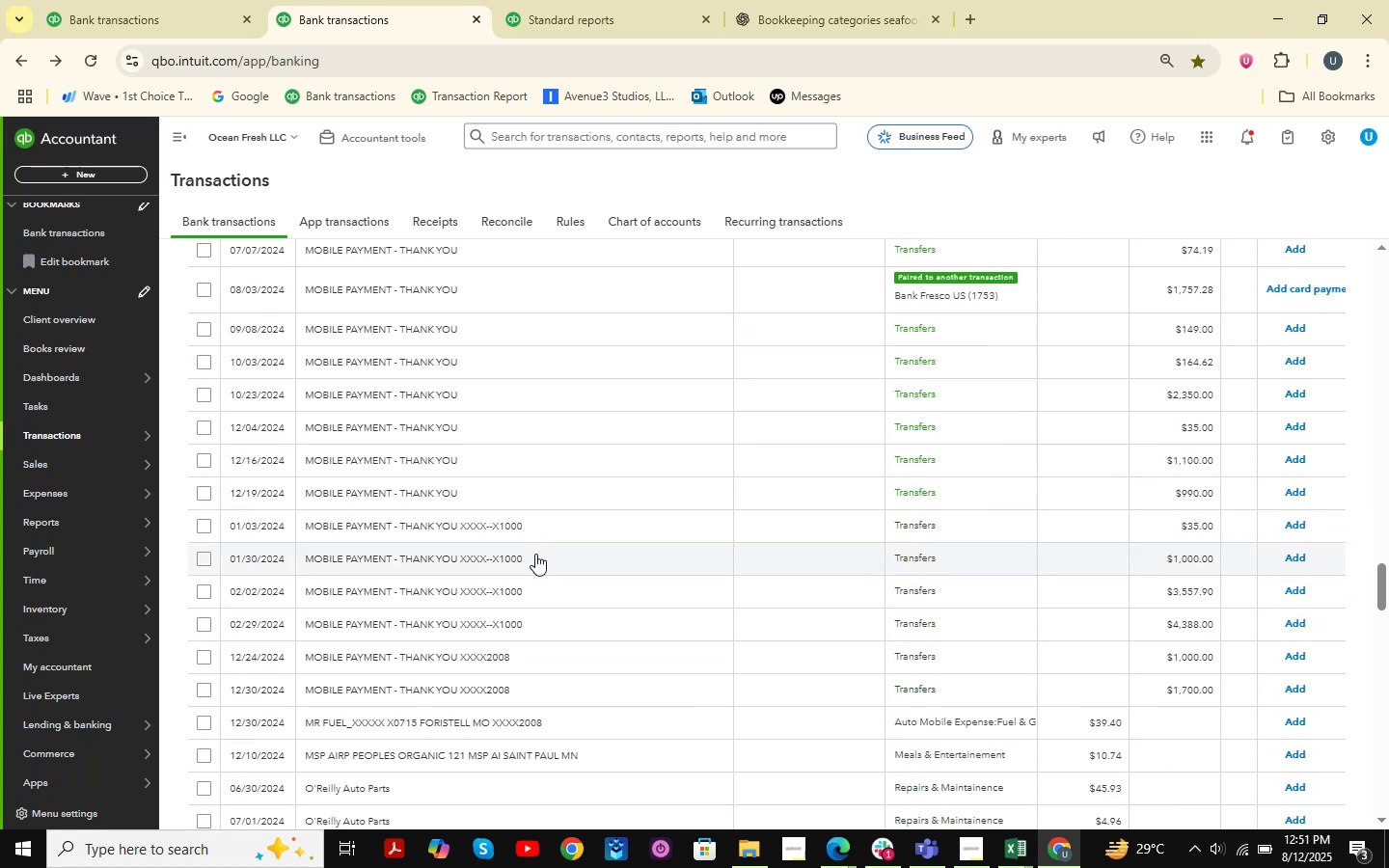 
scroll: coordinate [380, 638], scroll_direction: down, amount: 3.0
 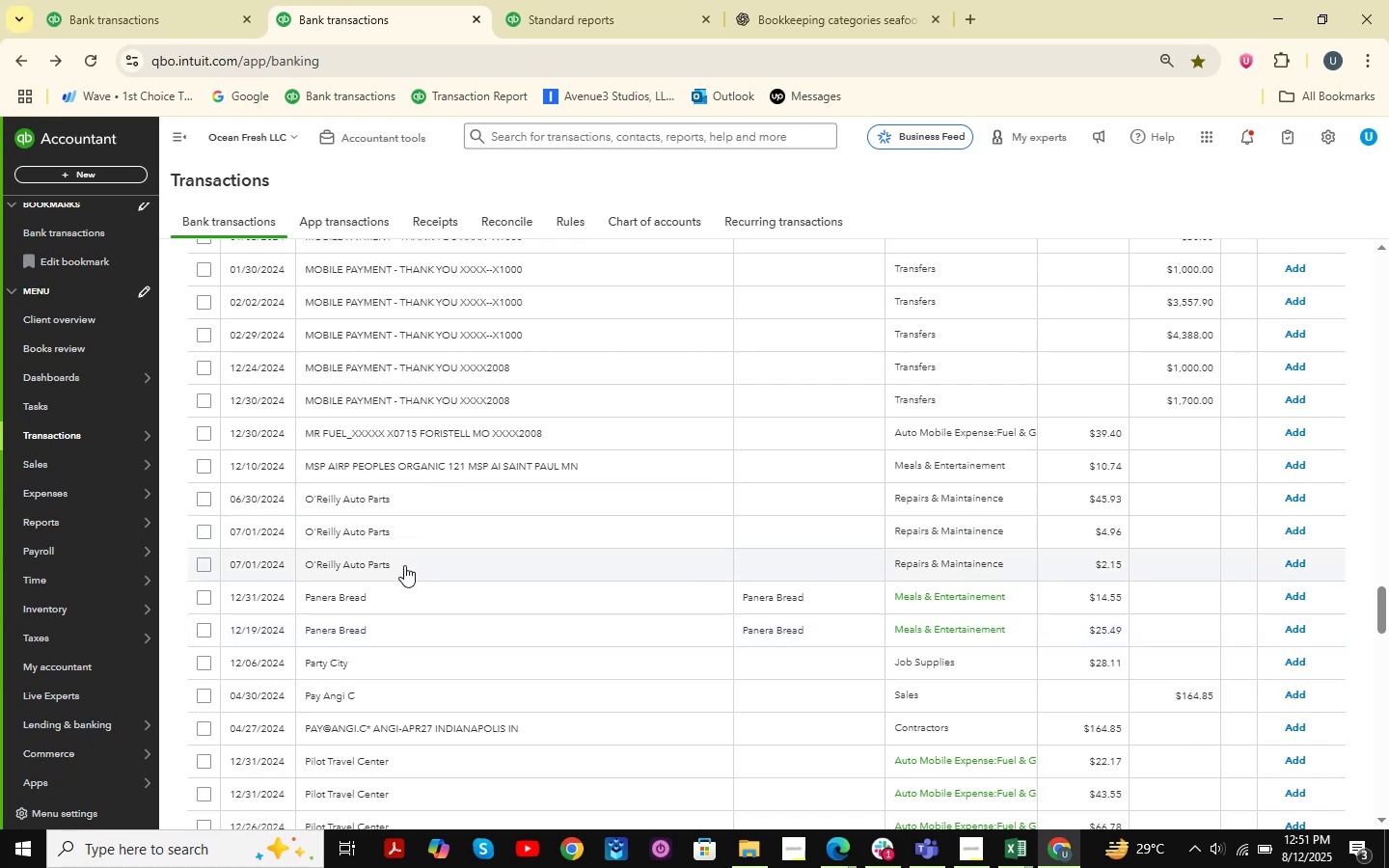 
wait(12.22)
 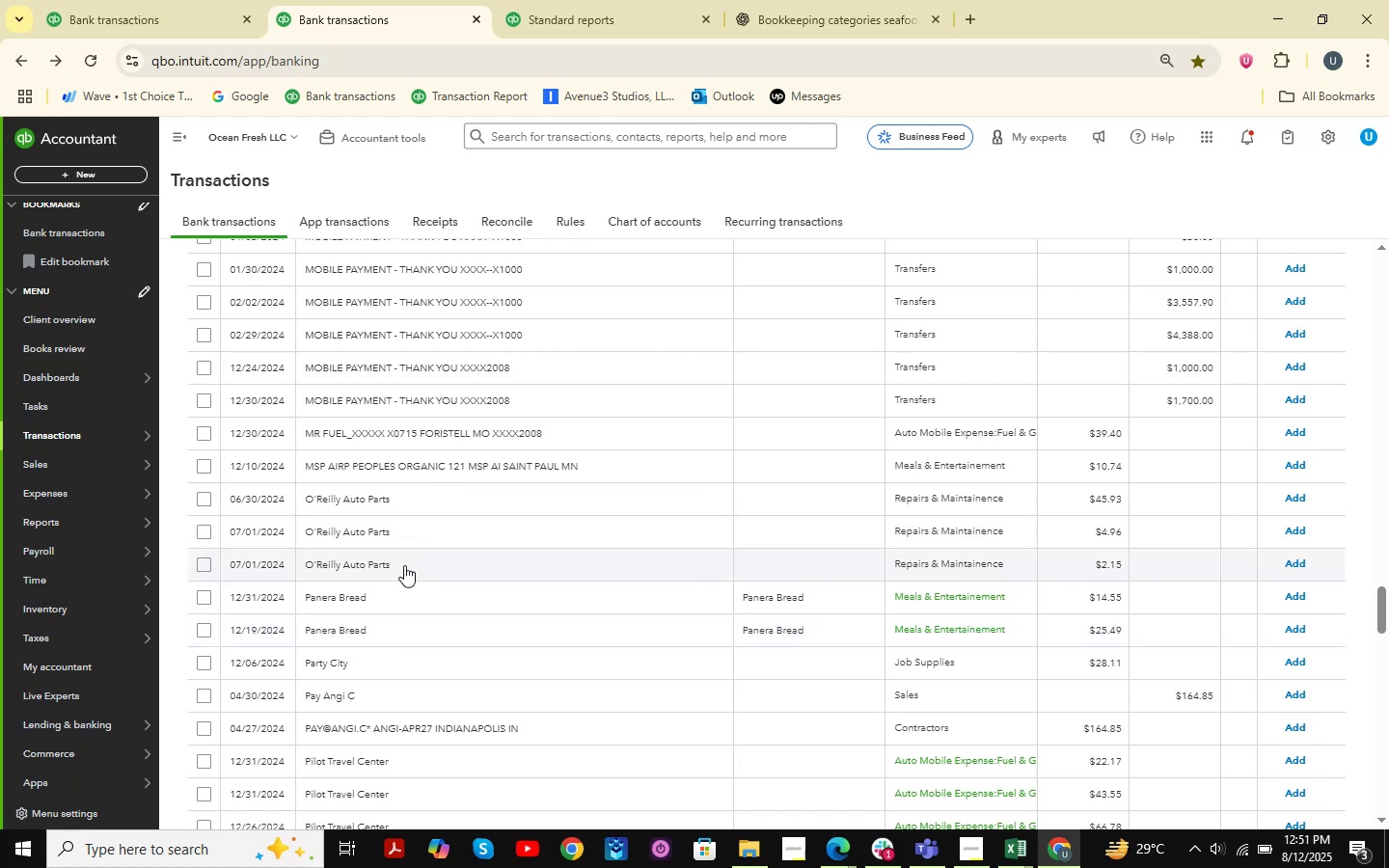 
scroll: coordinate [430, 475], scroll_direction: down, amount: 2.0
 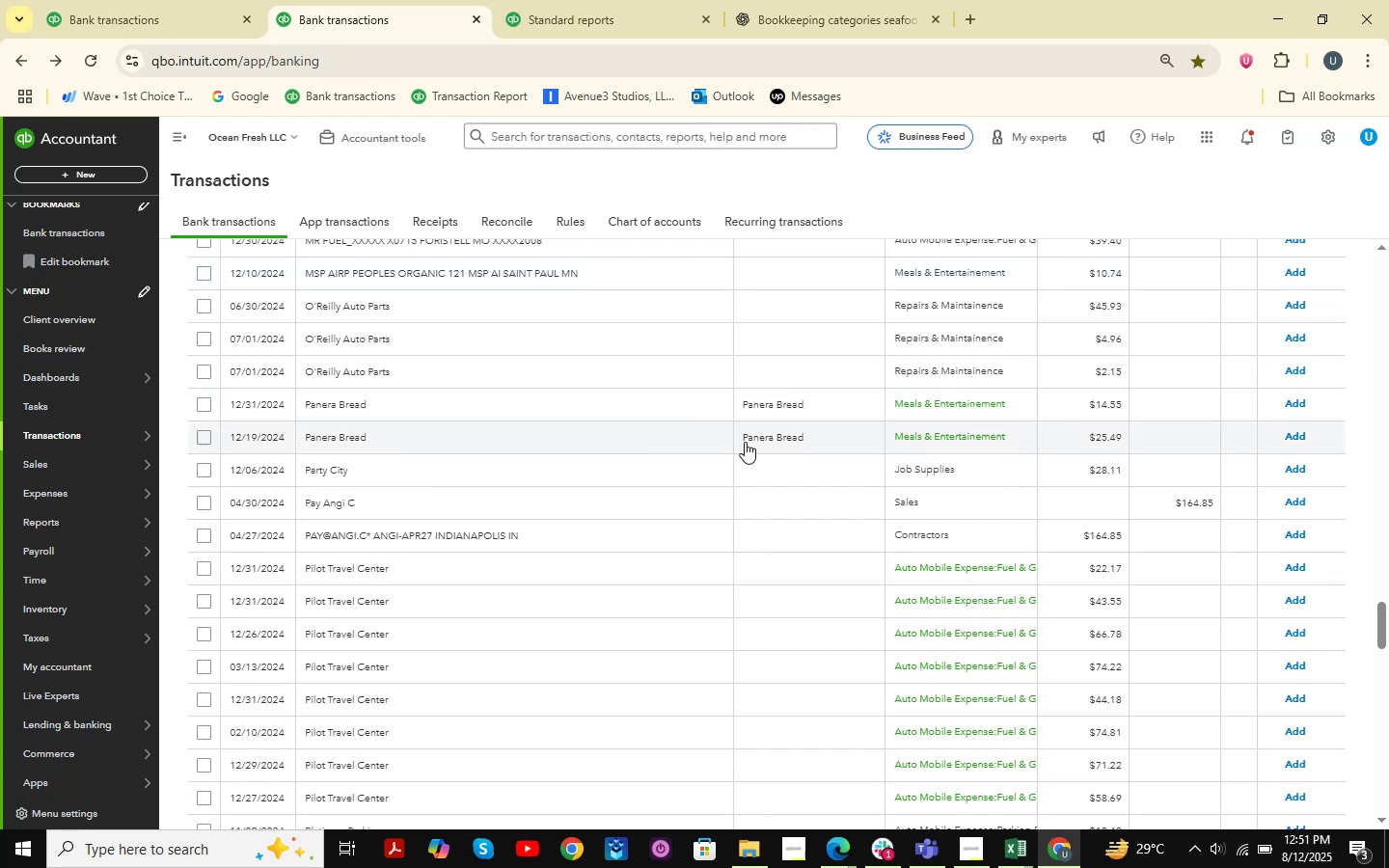 
left_click([204, 403])
 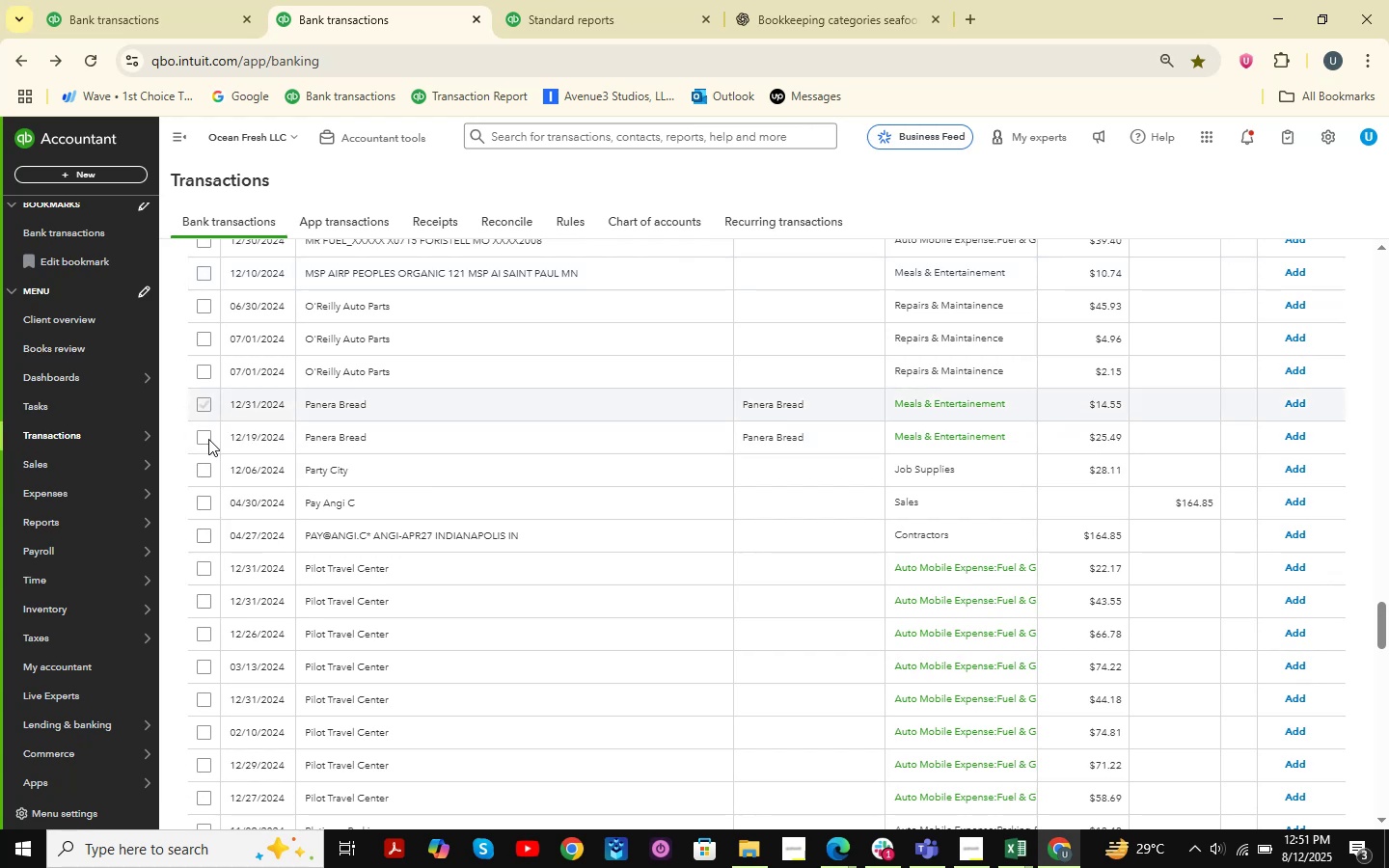 
left_click([208, 439])
 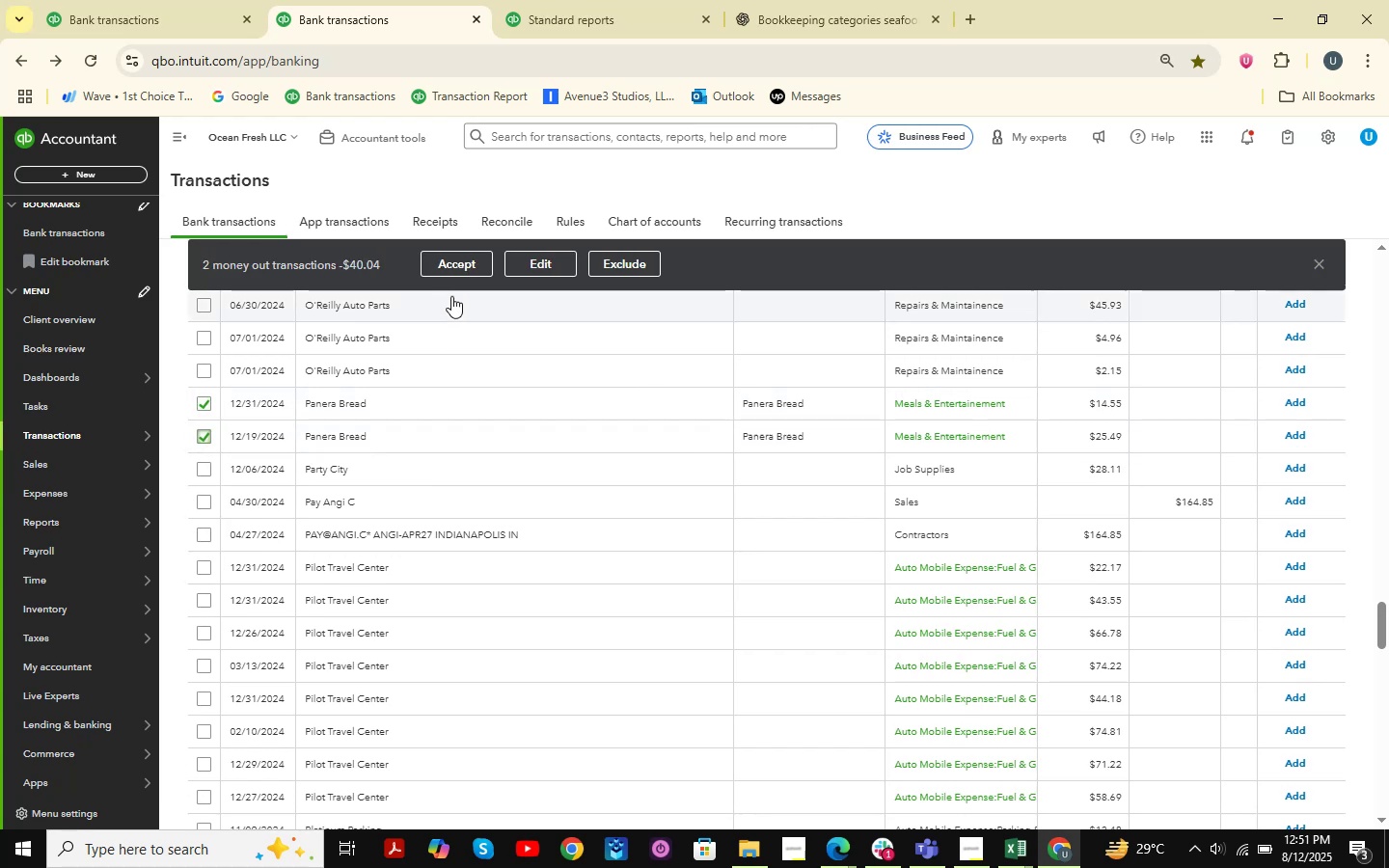 
left_click([460, 259])
 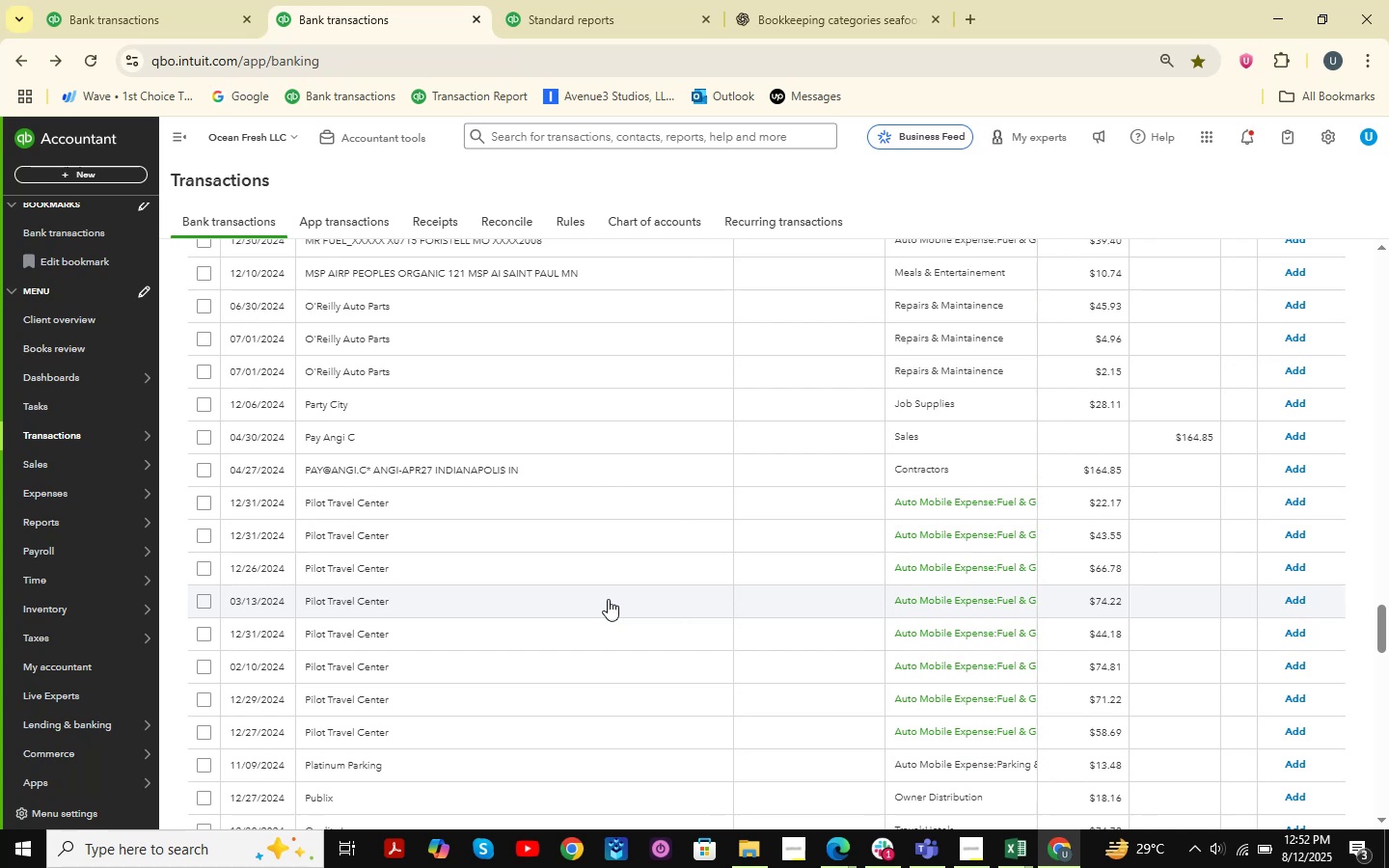 
wait(44.95)
 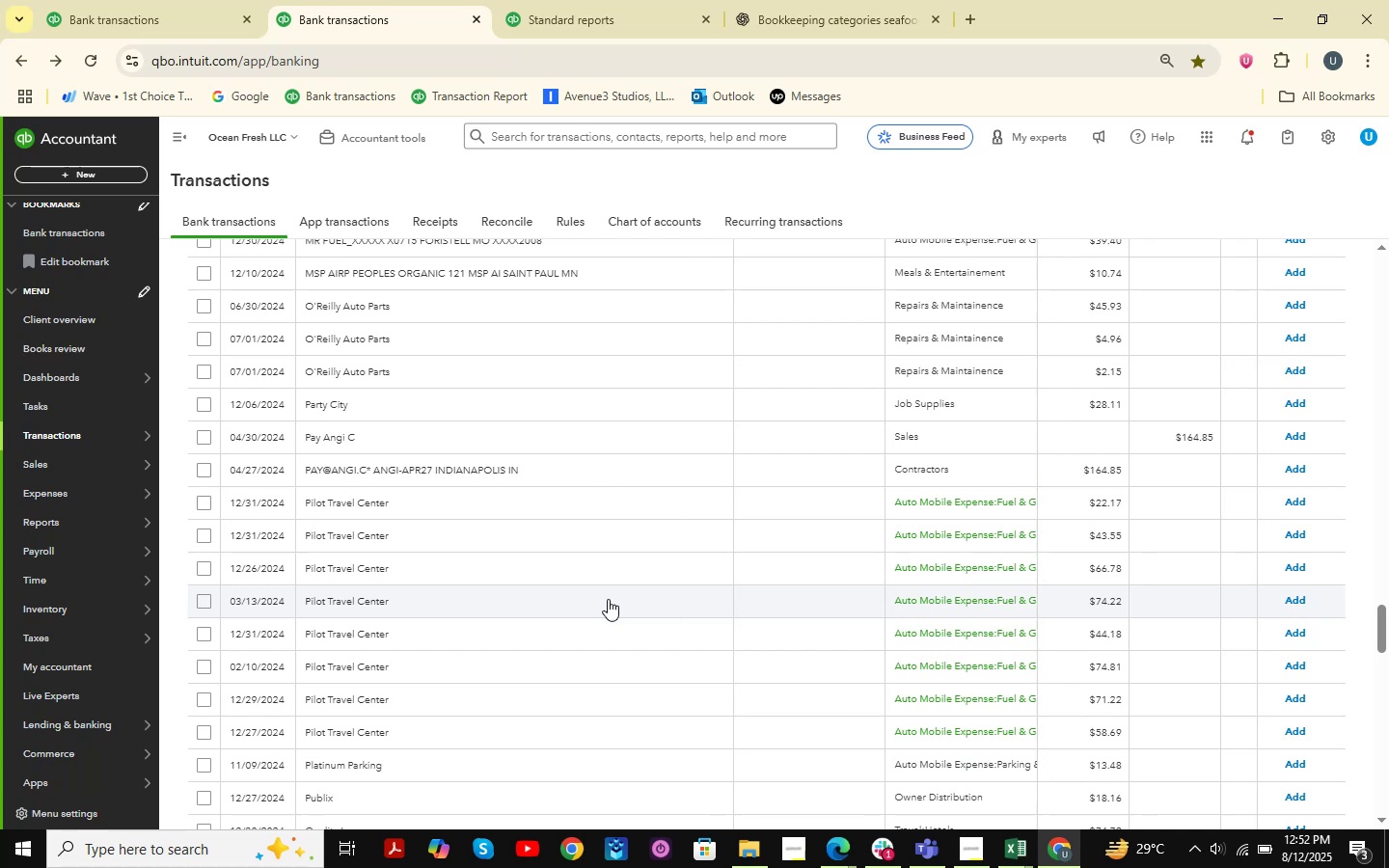 
scroll: coordinate [545, 476], scroll_direction: down, amount: 8.0
 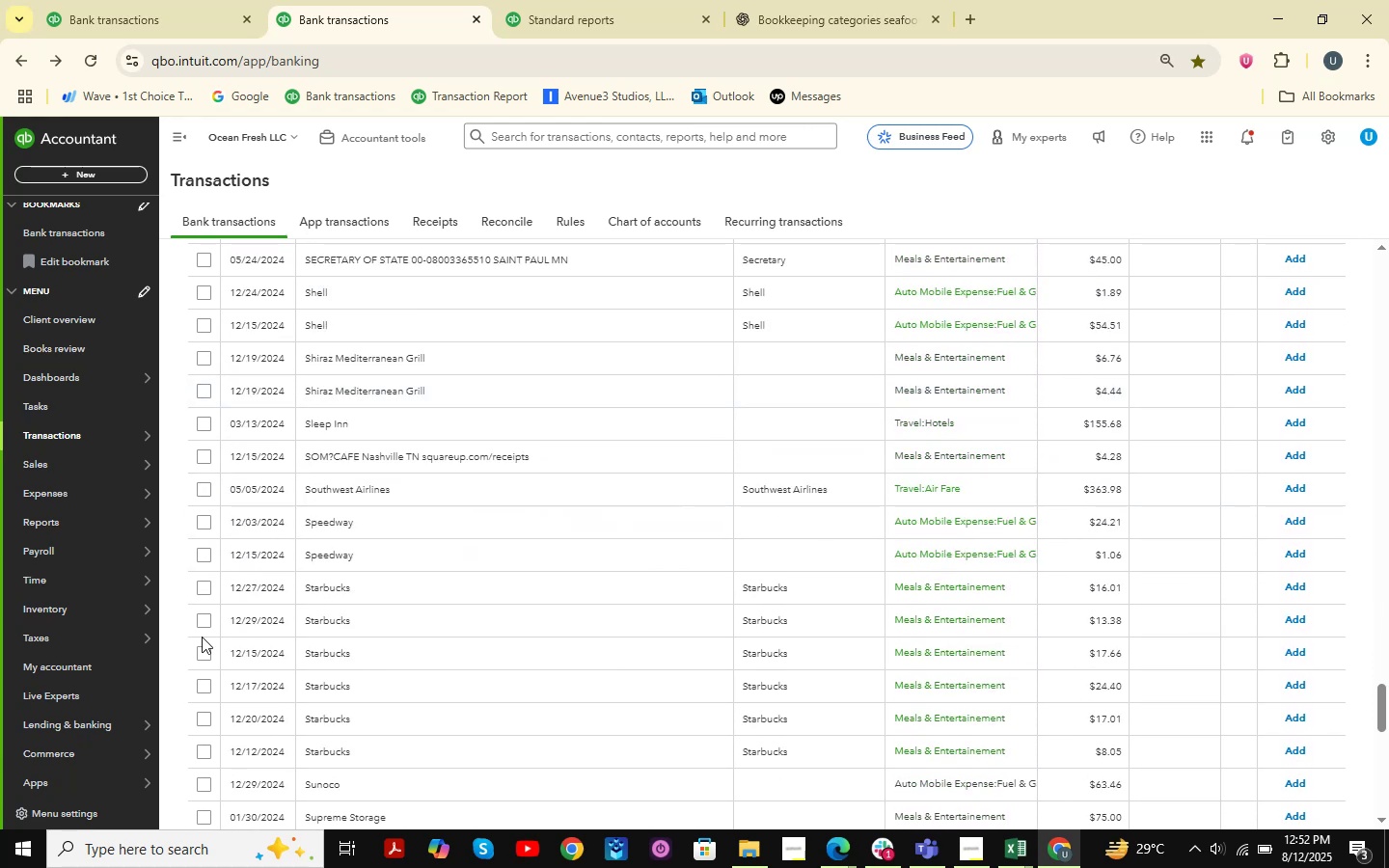 
left_click([202, 584])
 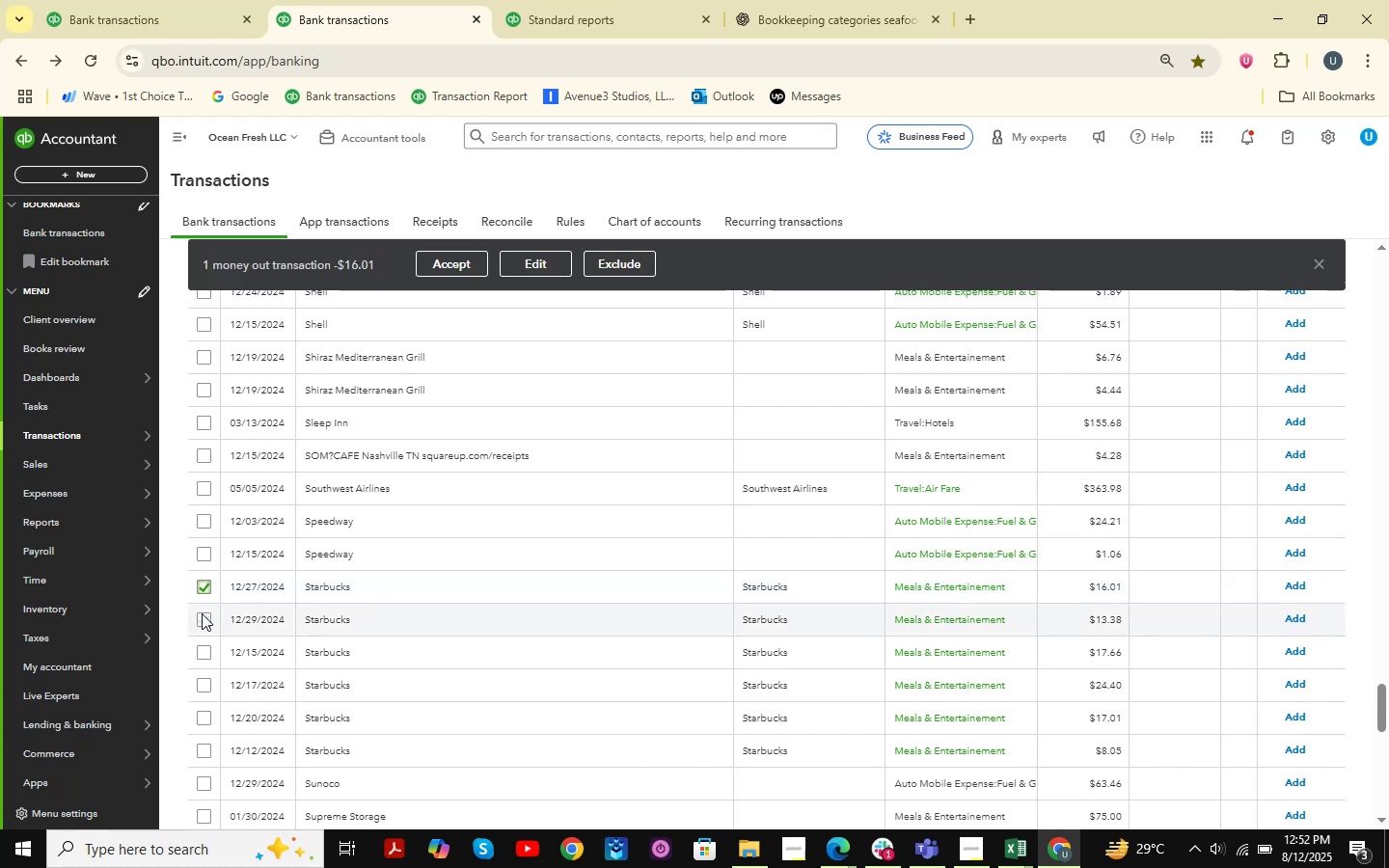 
left_click([203, 620])
 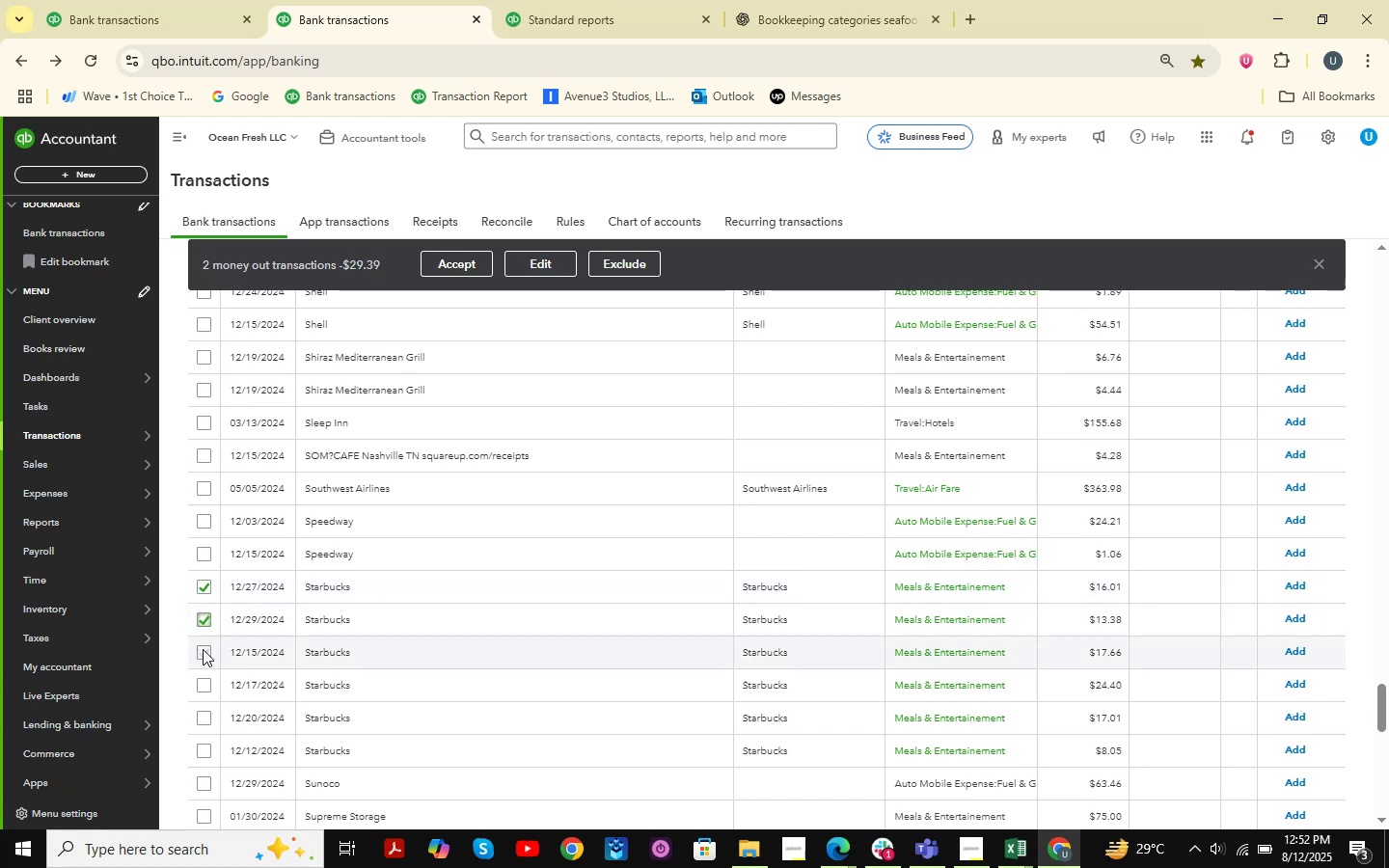 
left_click([203, 654])
 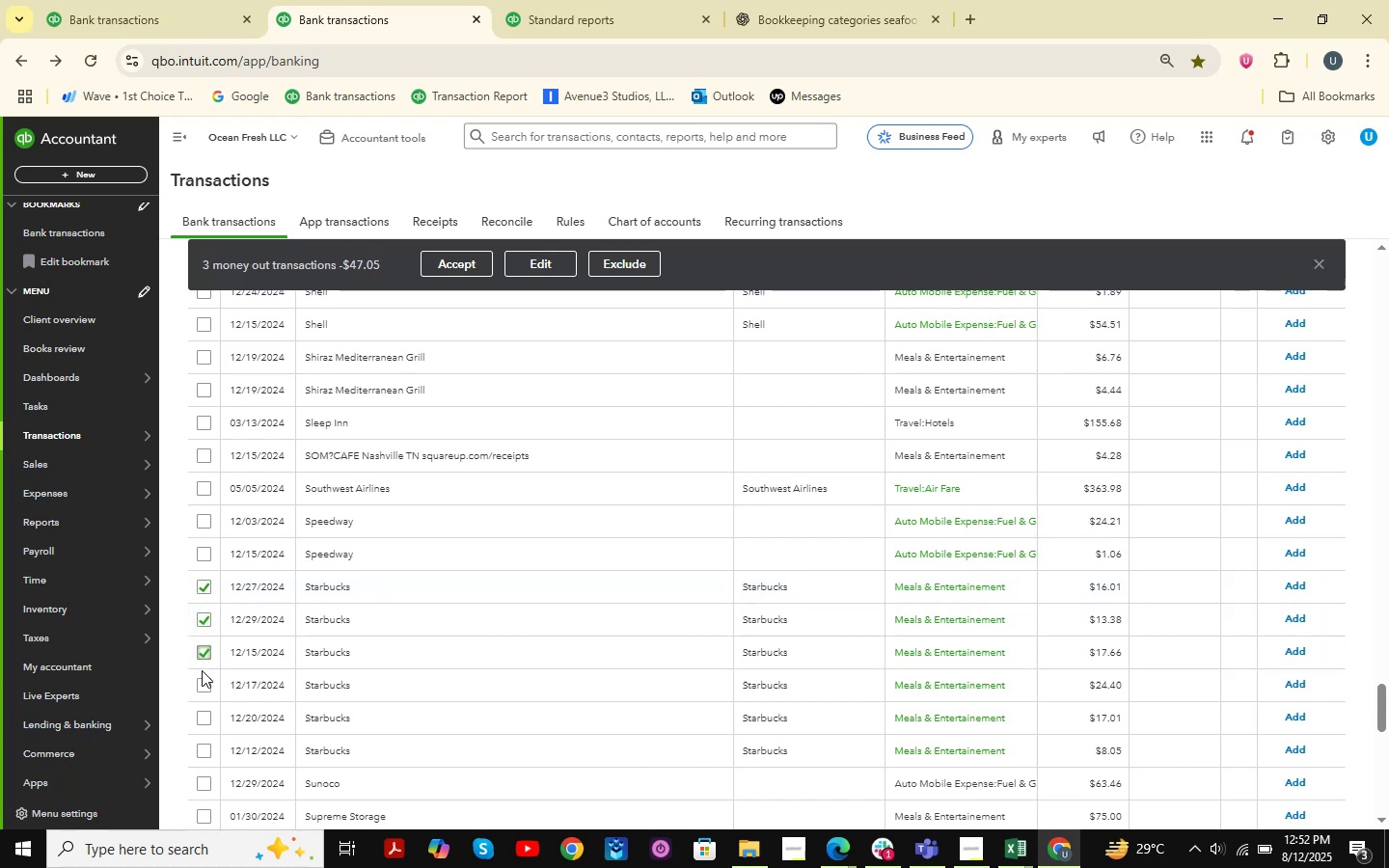 
left_click([199, 691])
 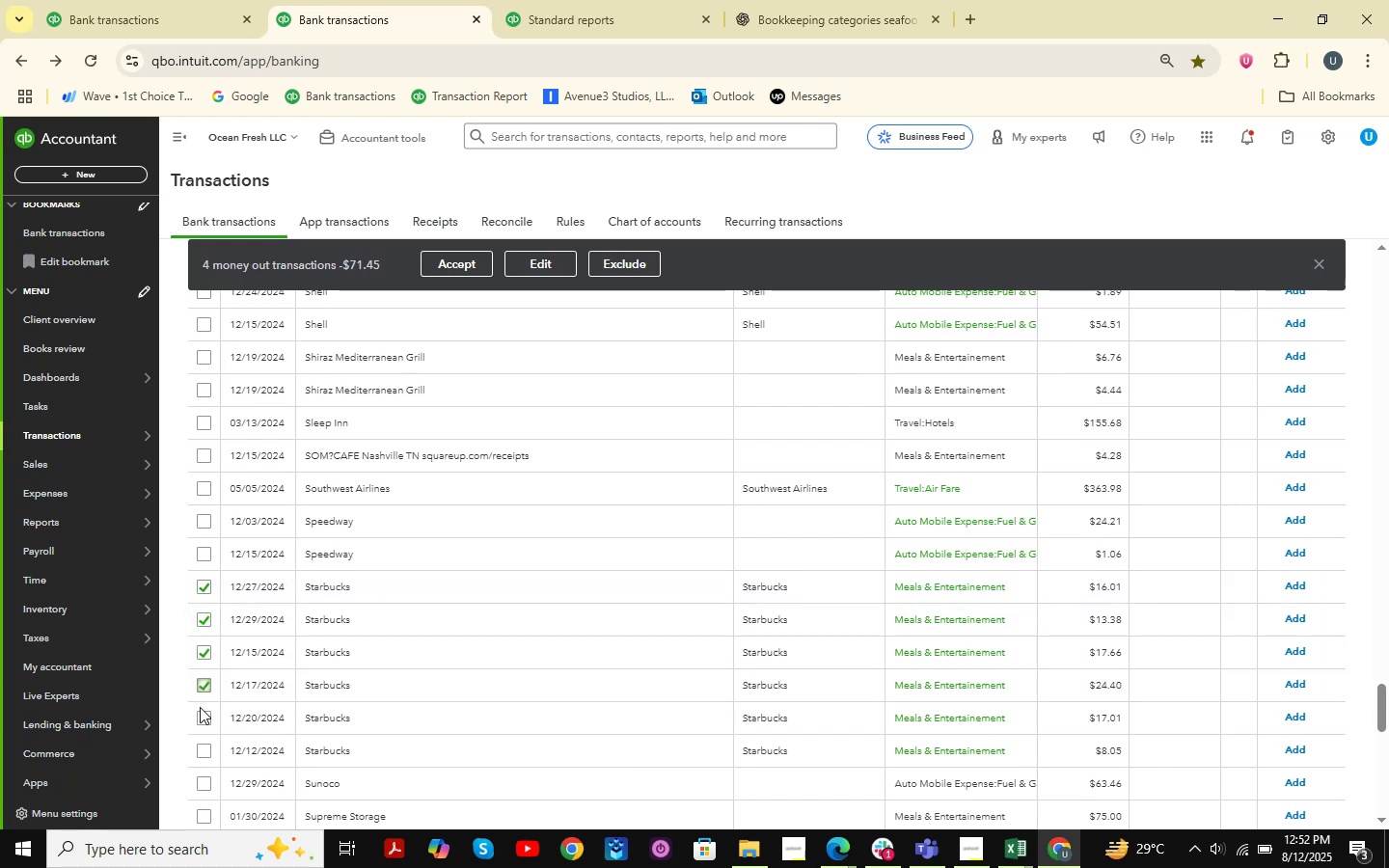 
left_click([200, 708])
 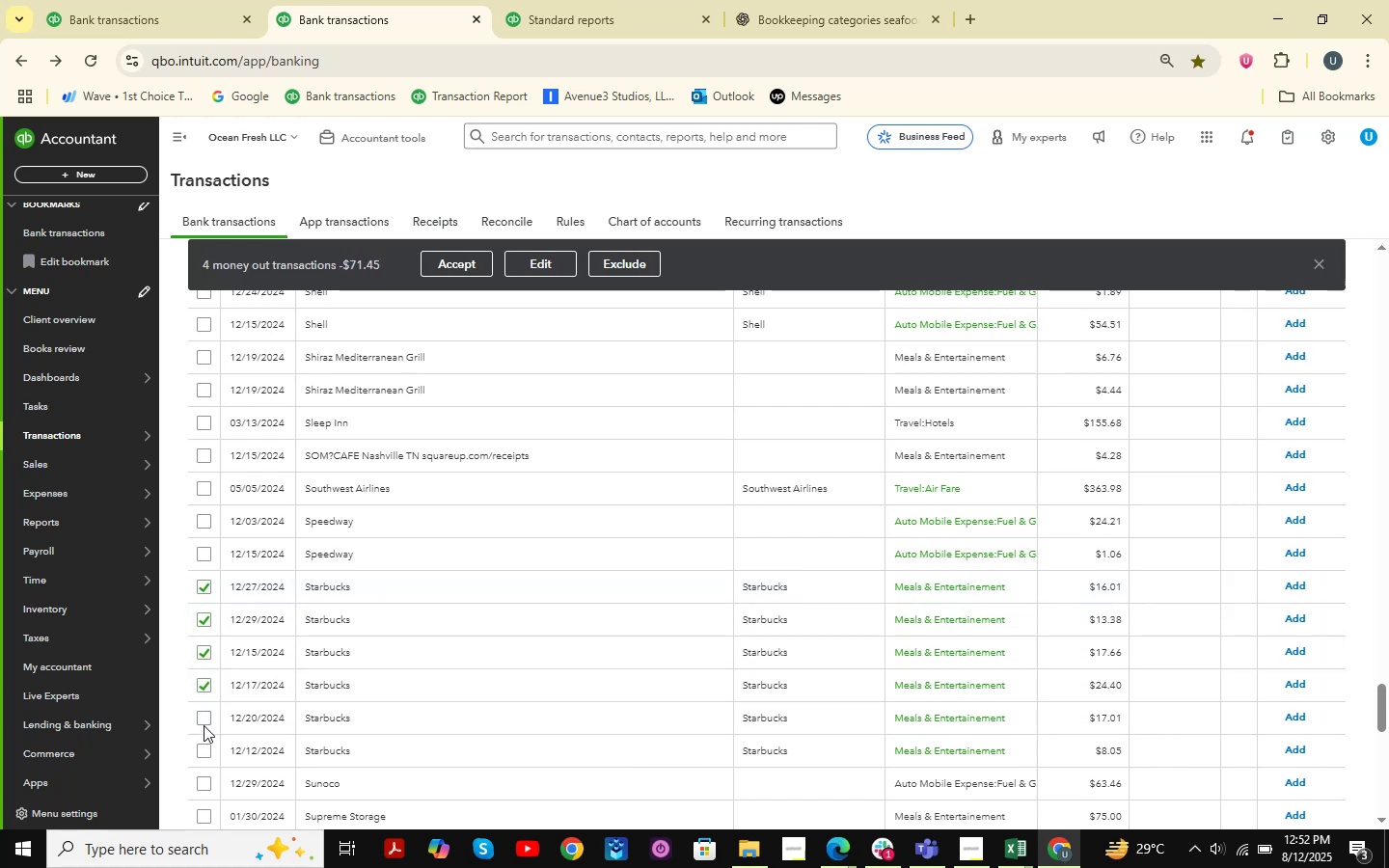 
left_click([205, 715])
 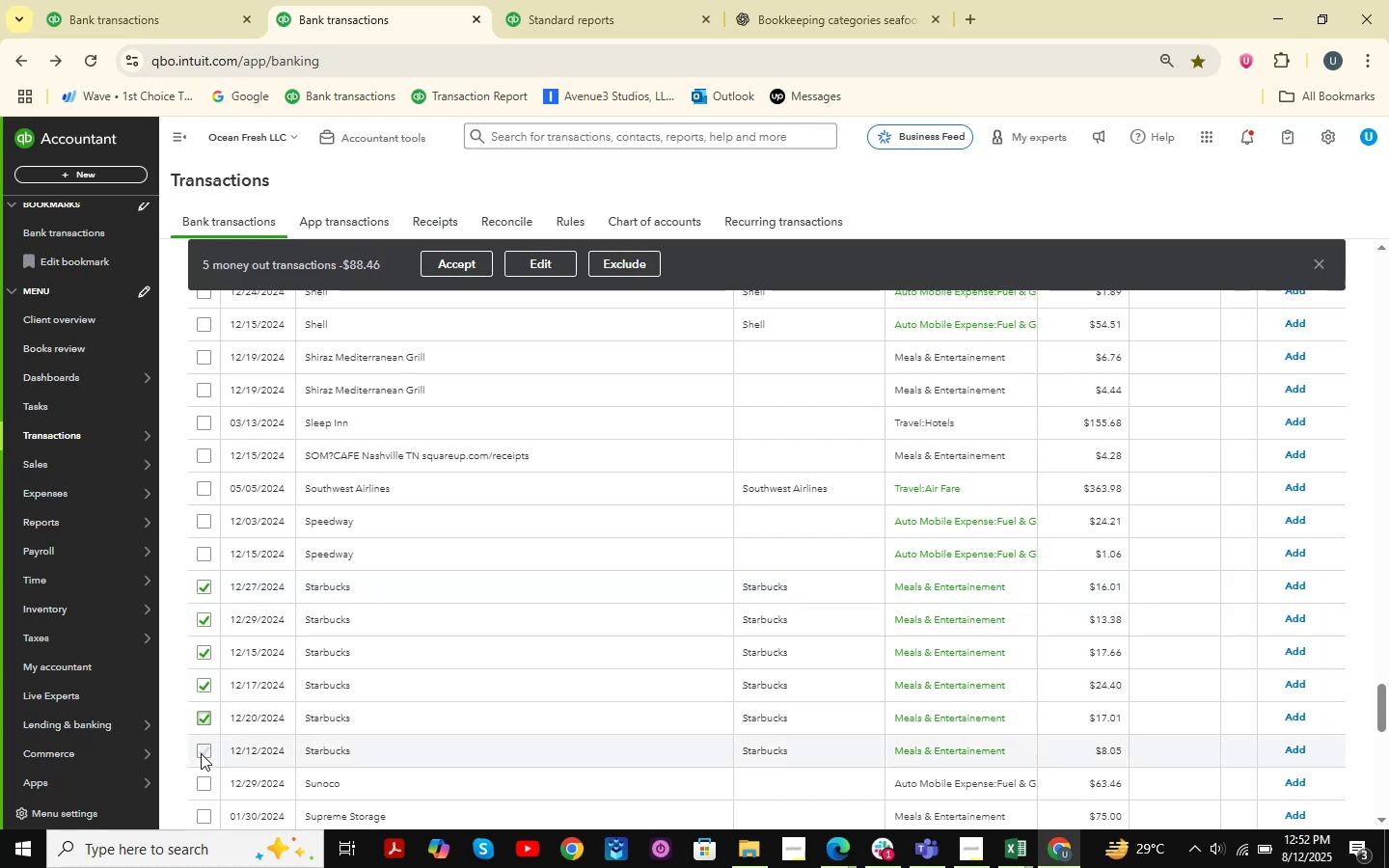 
left_click([201, 753])
 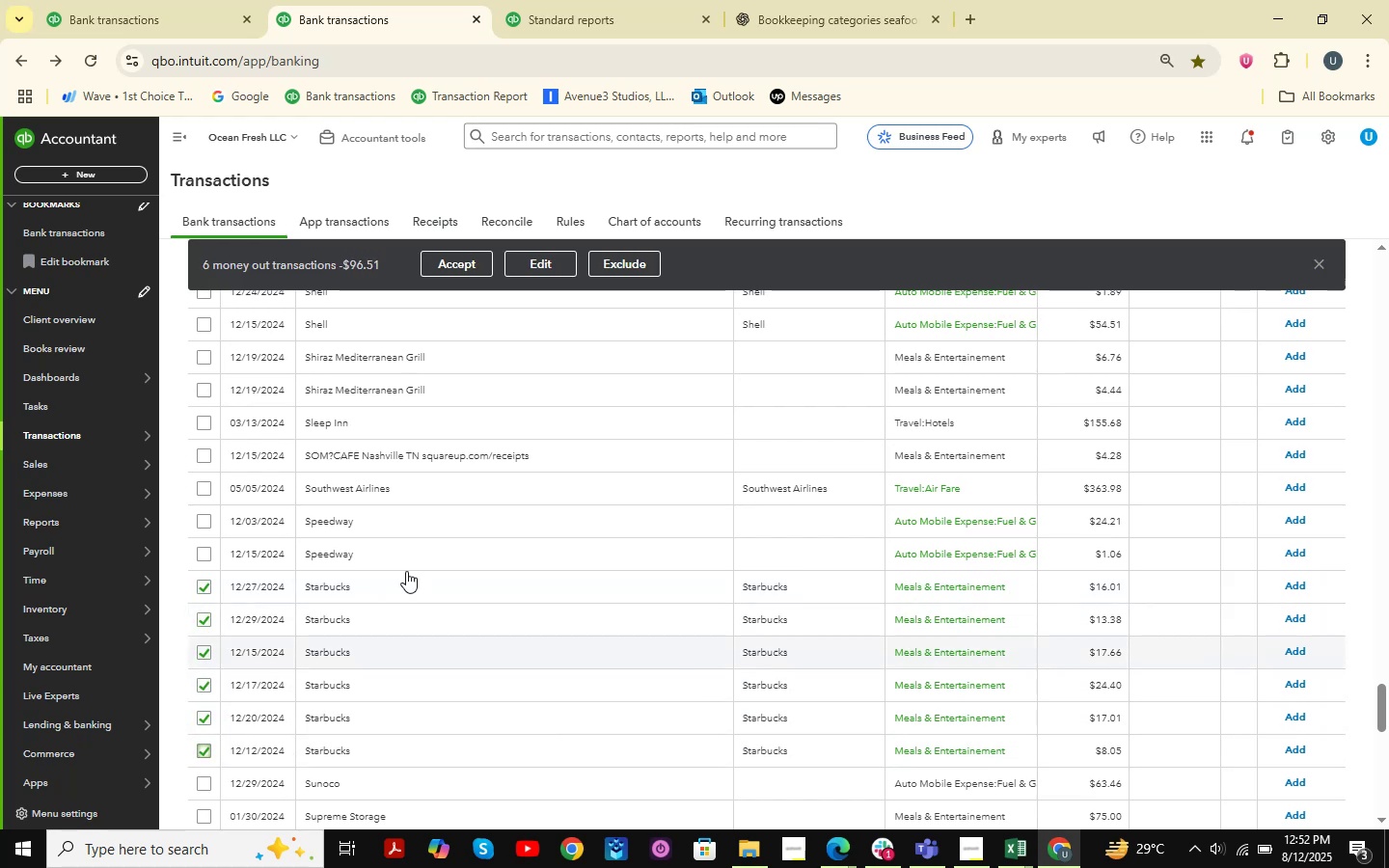 
left_click([443, 269])
 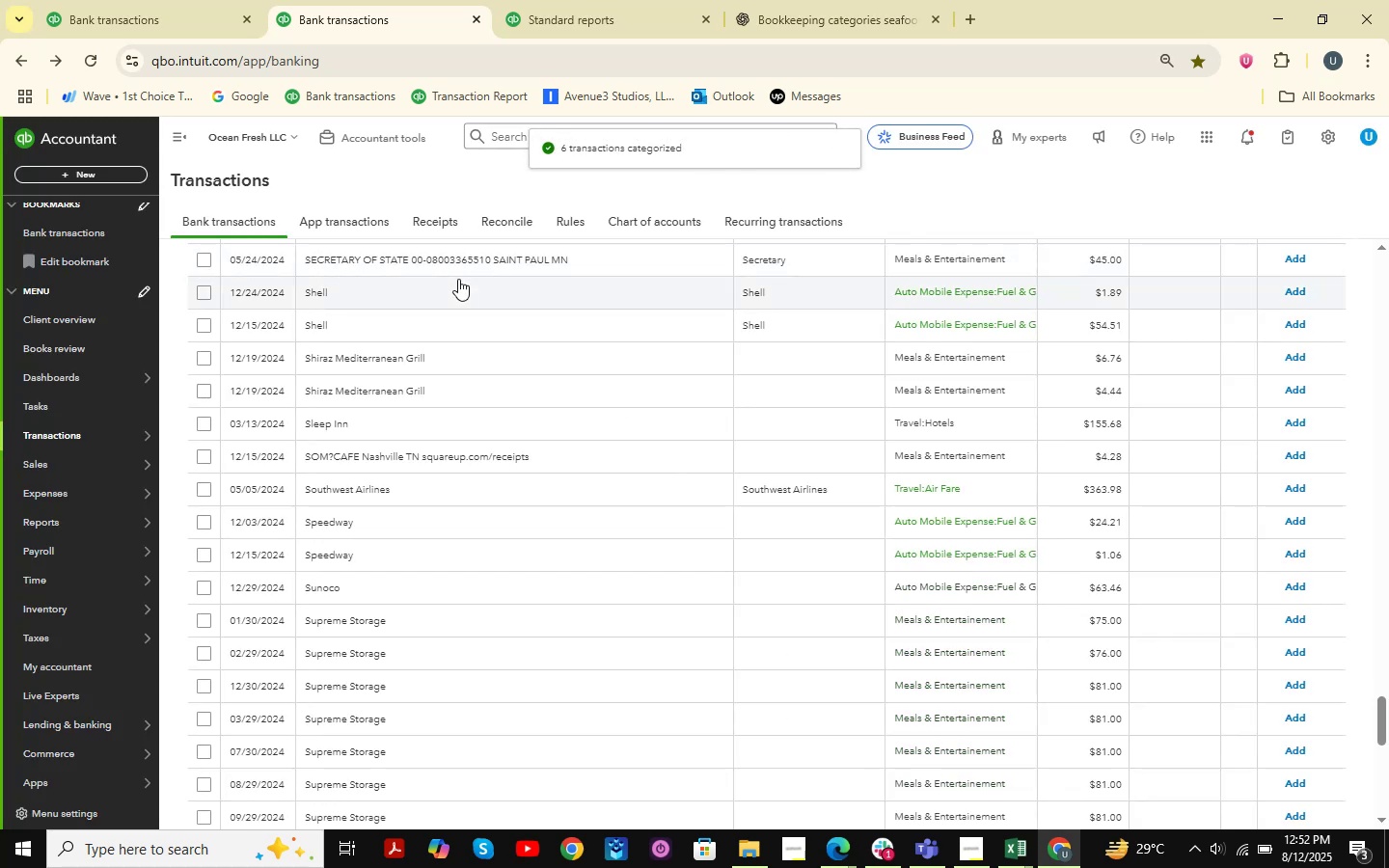 
wait(10.0)
 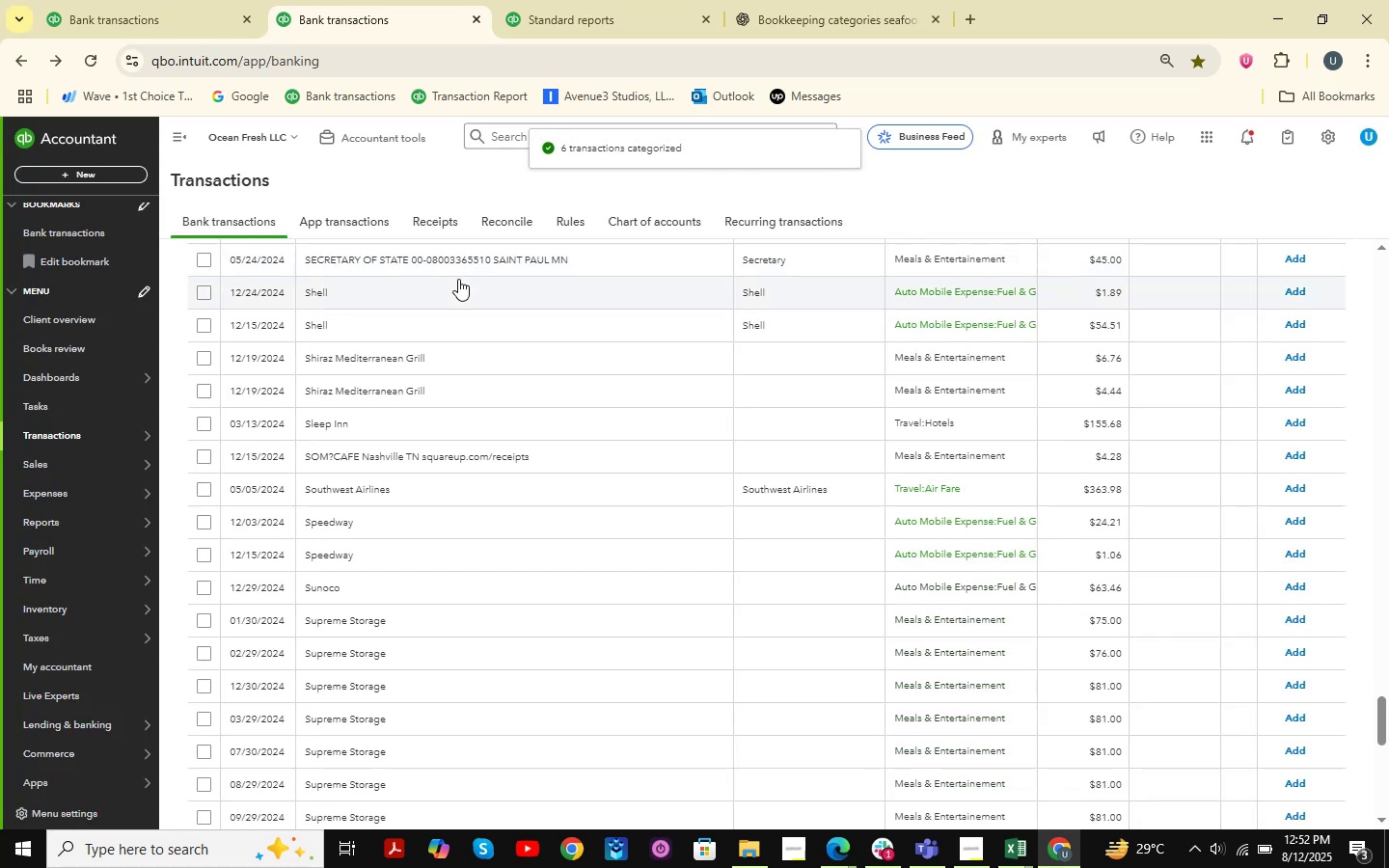 
left_click([204, 297])
 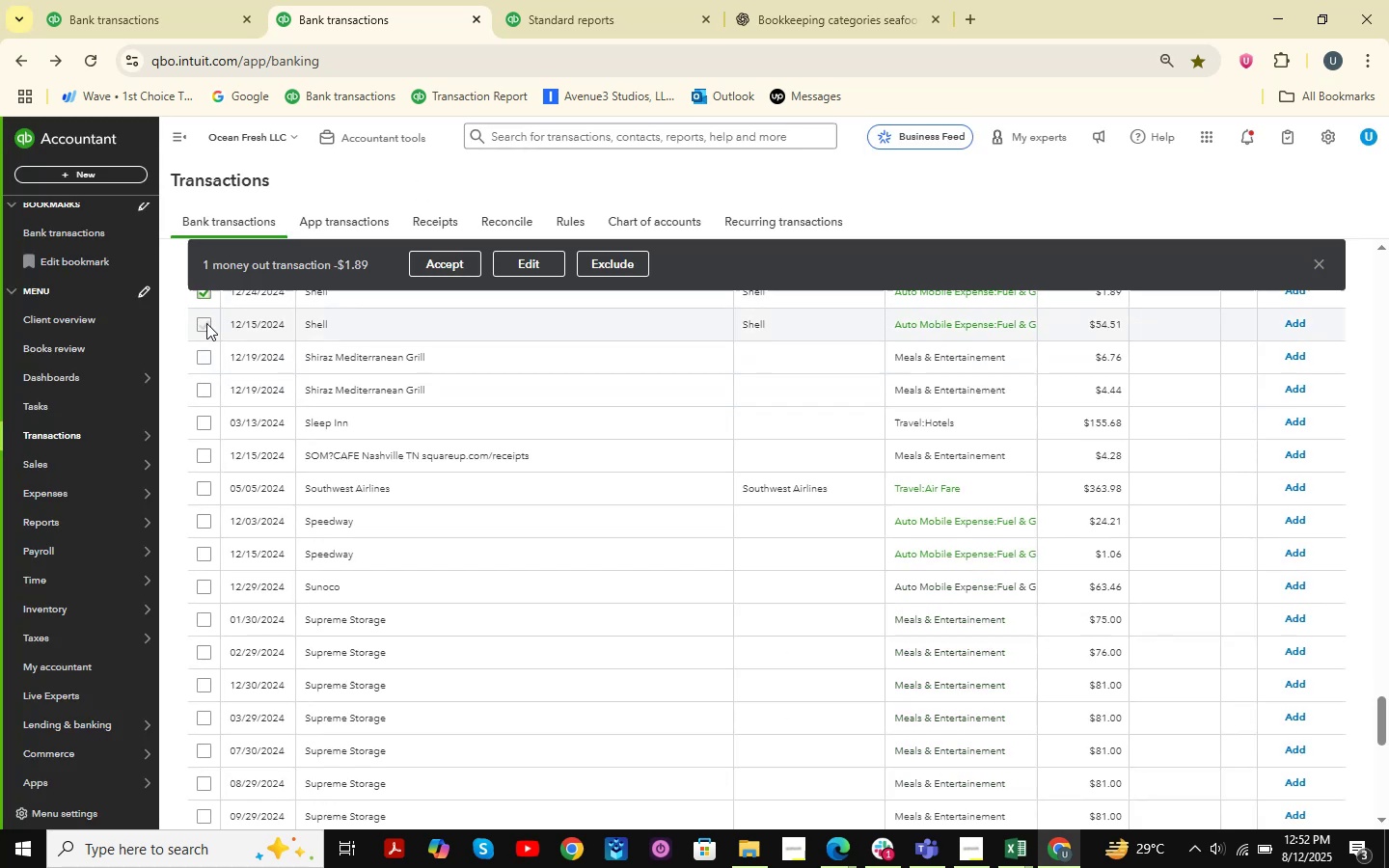 
left_click([206, 323])
 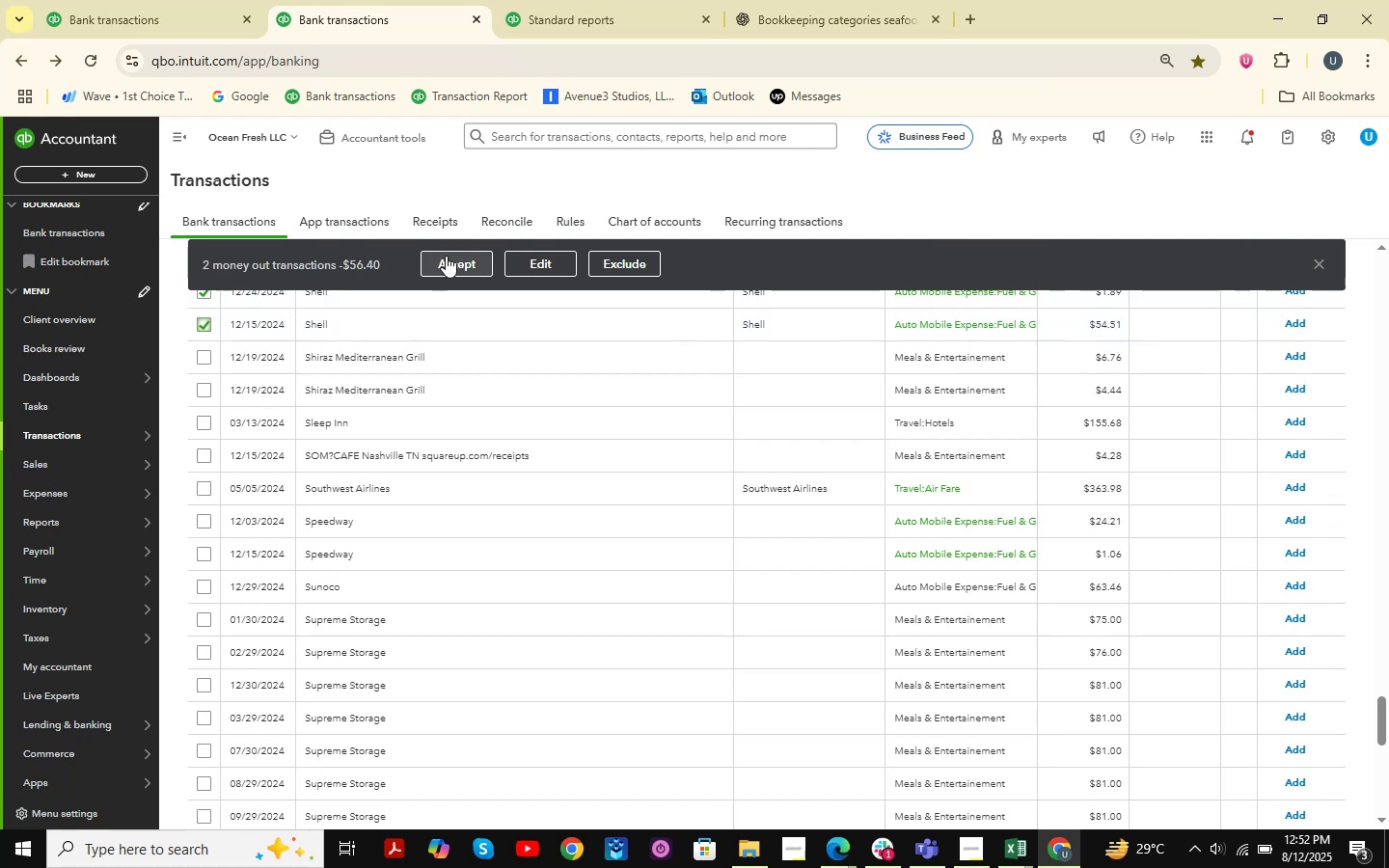 
left_click([446, 256])
 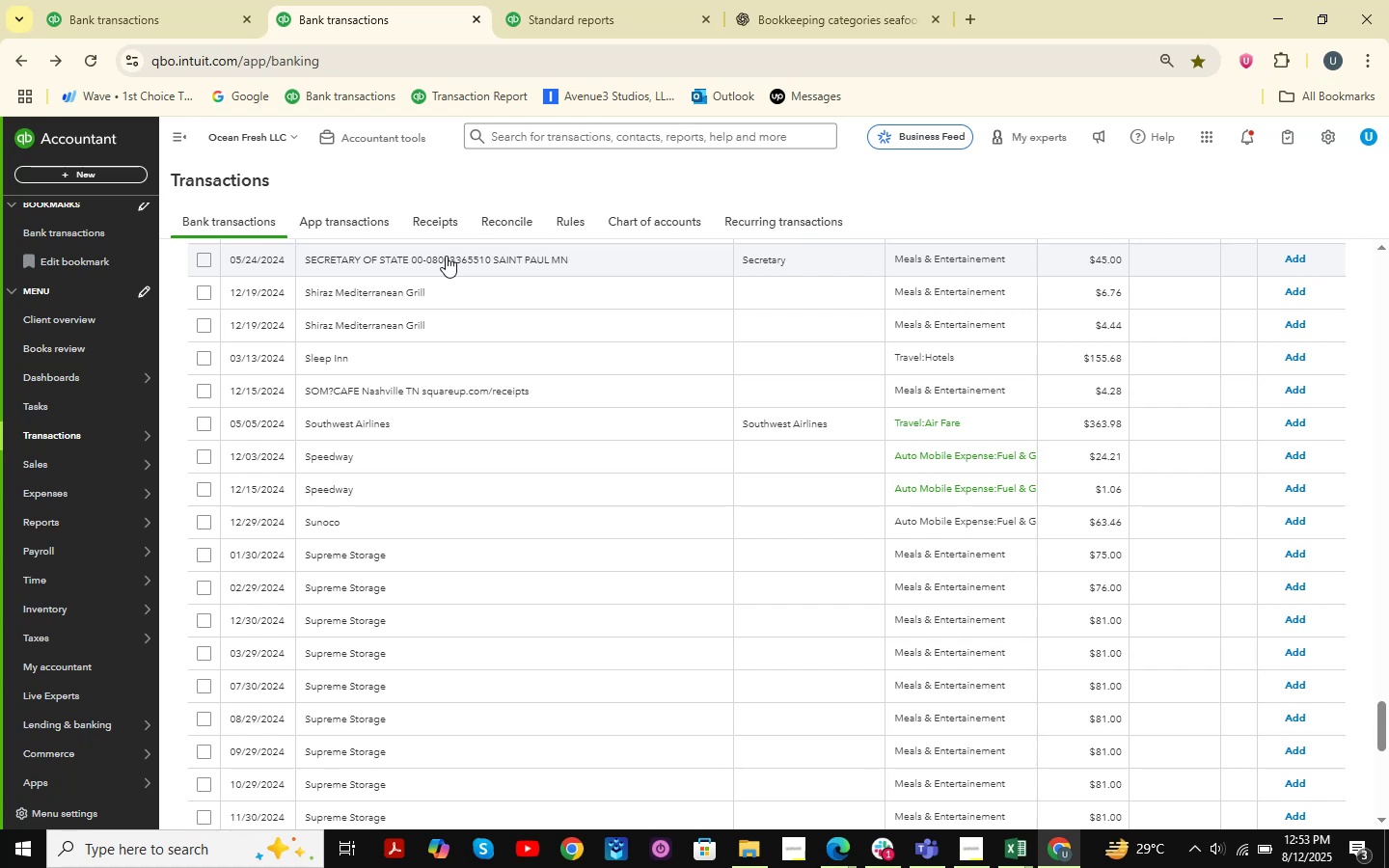 
wait(30.87)
 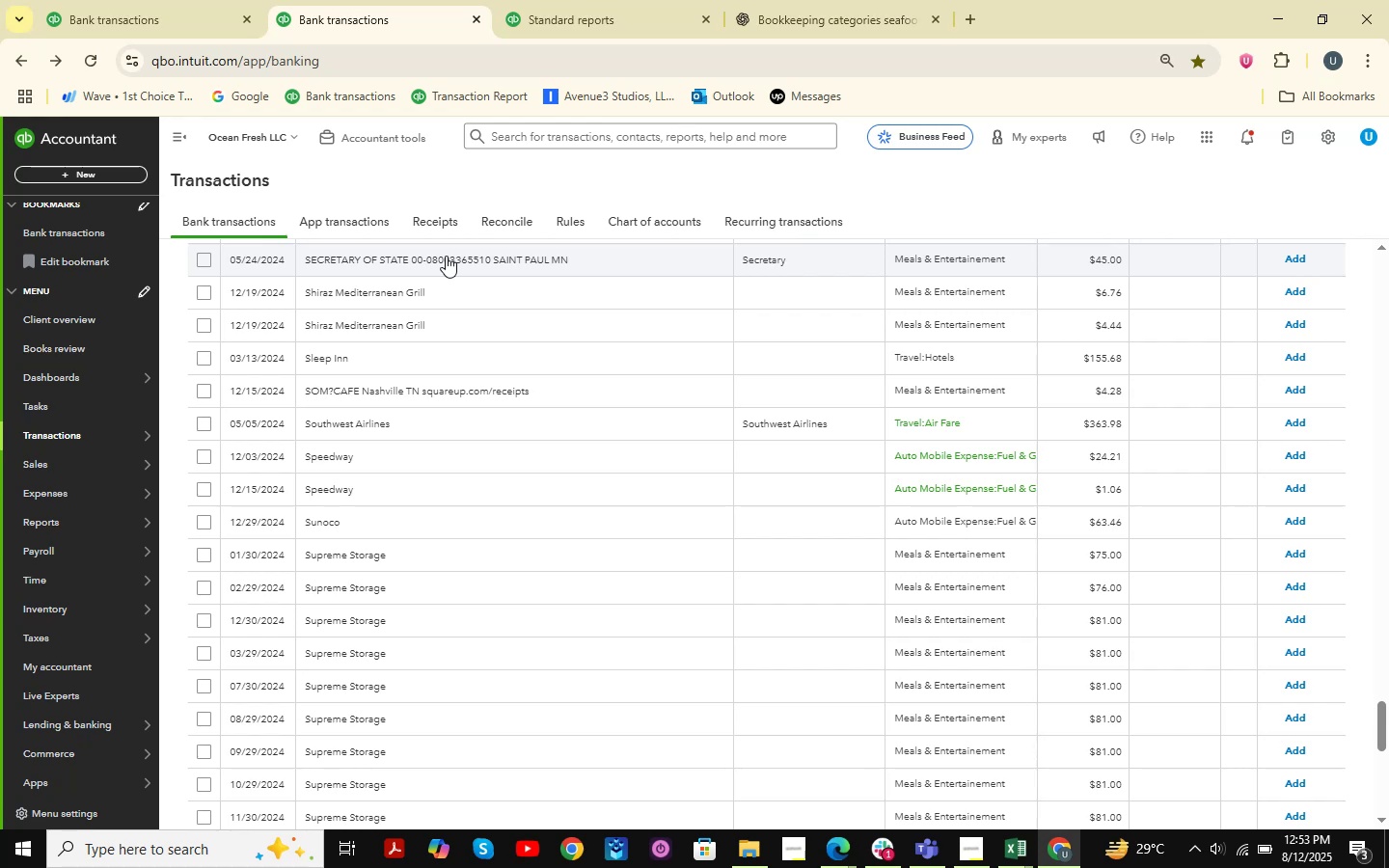 
scroll: coordinate [458, 517], scroll_direction: down, amount: 1.0
 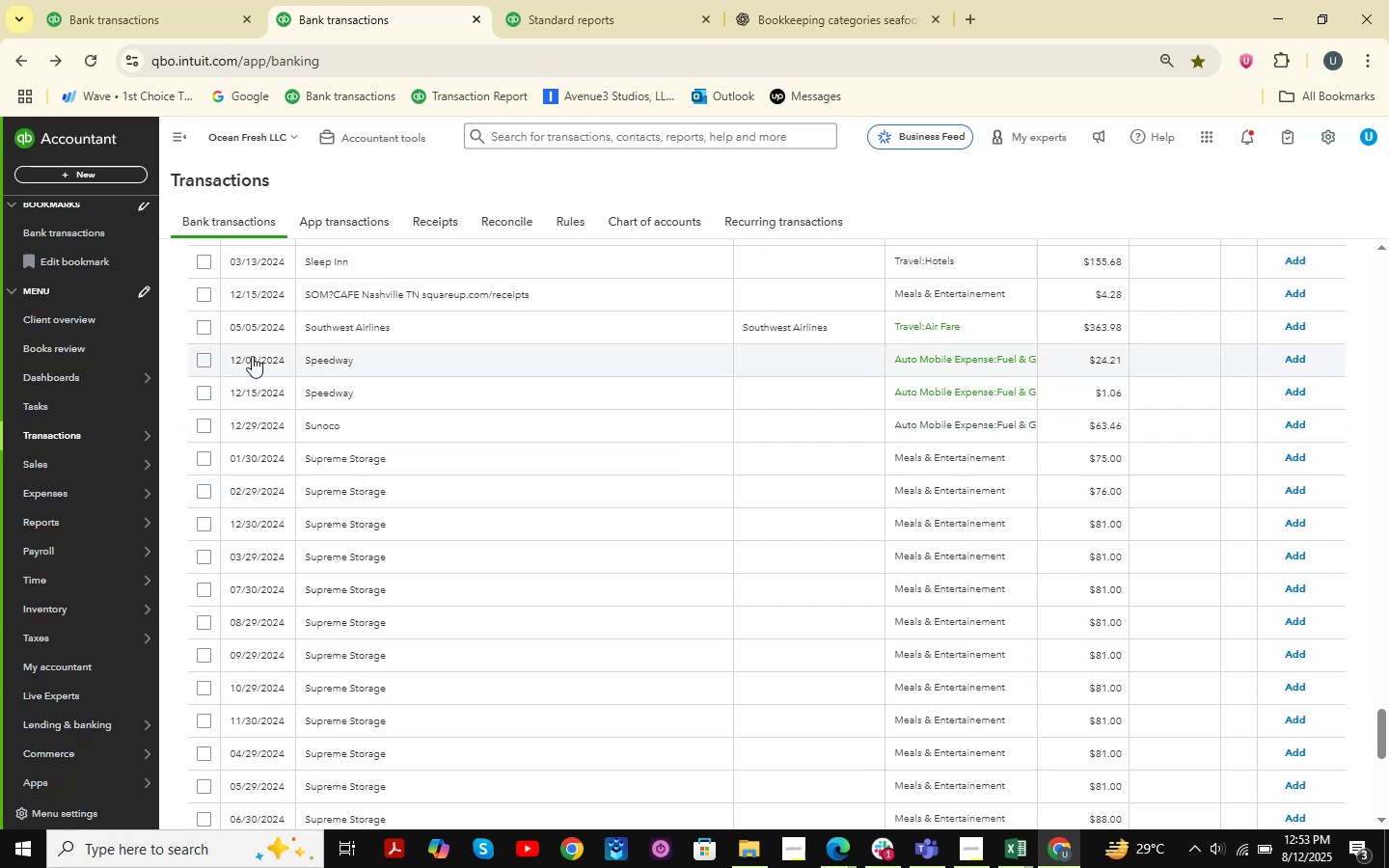 
left_click([204, 362])
 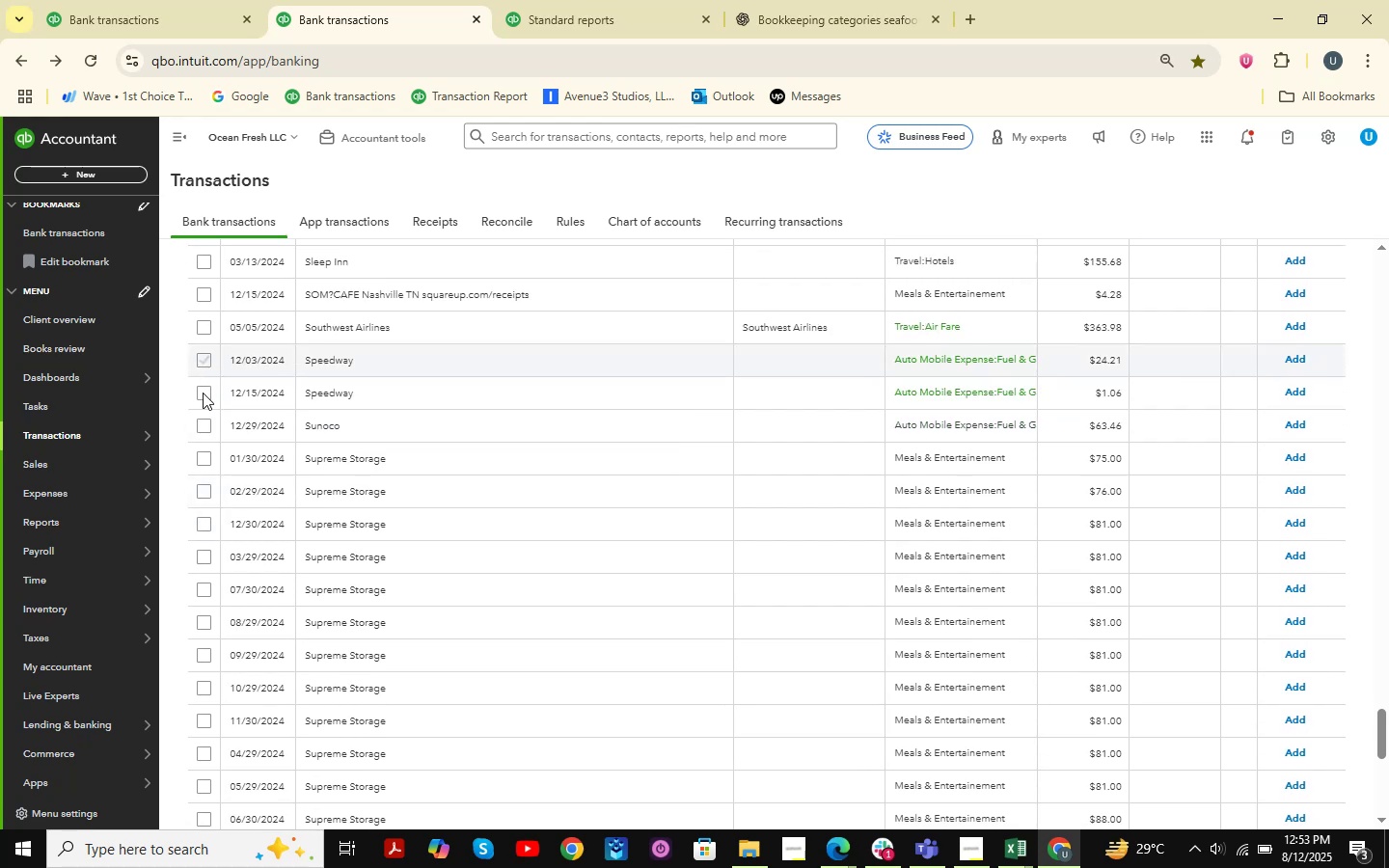 
left_click([203, 393])
 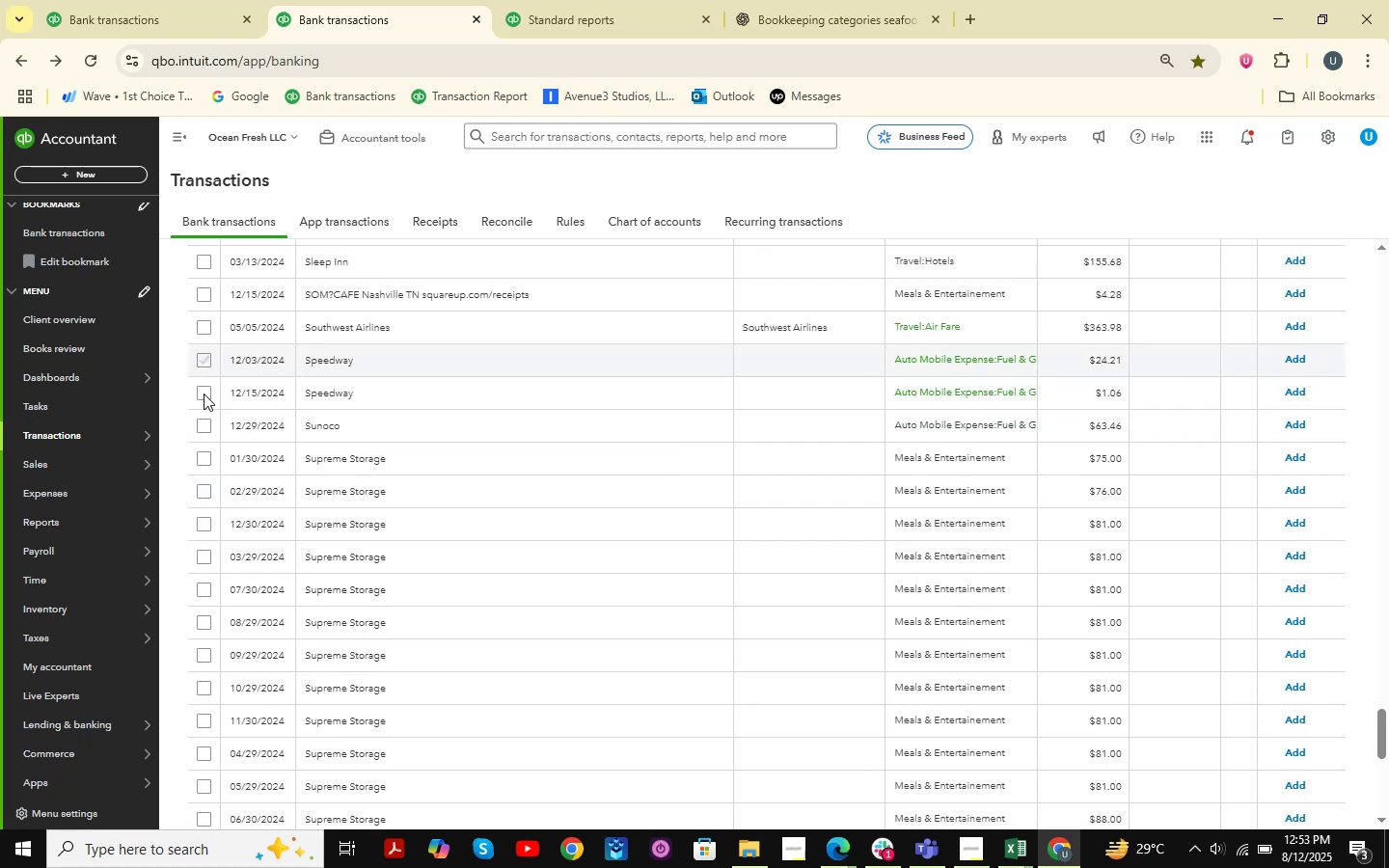 
mouse_move([338, 395])
 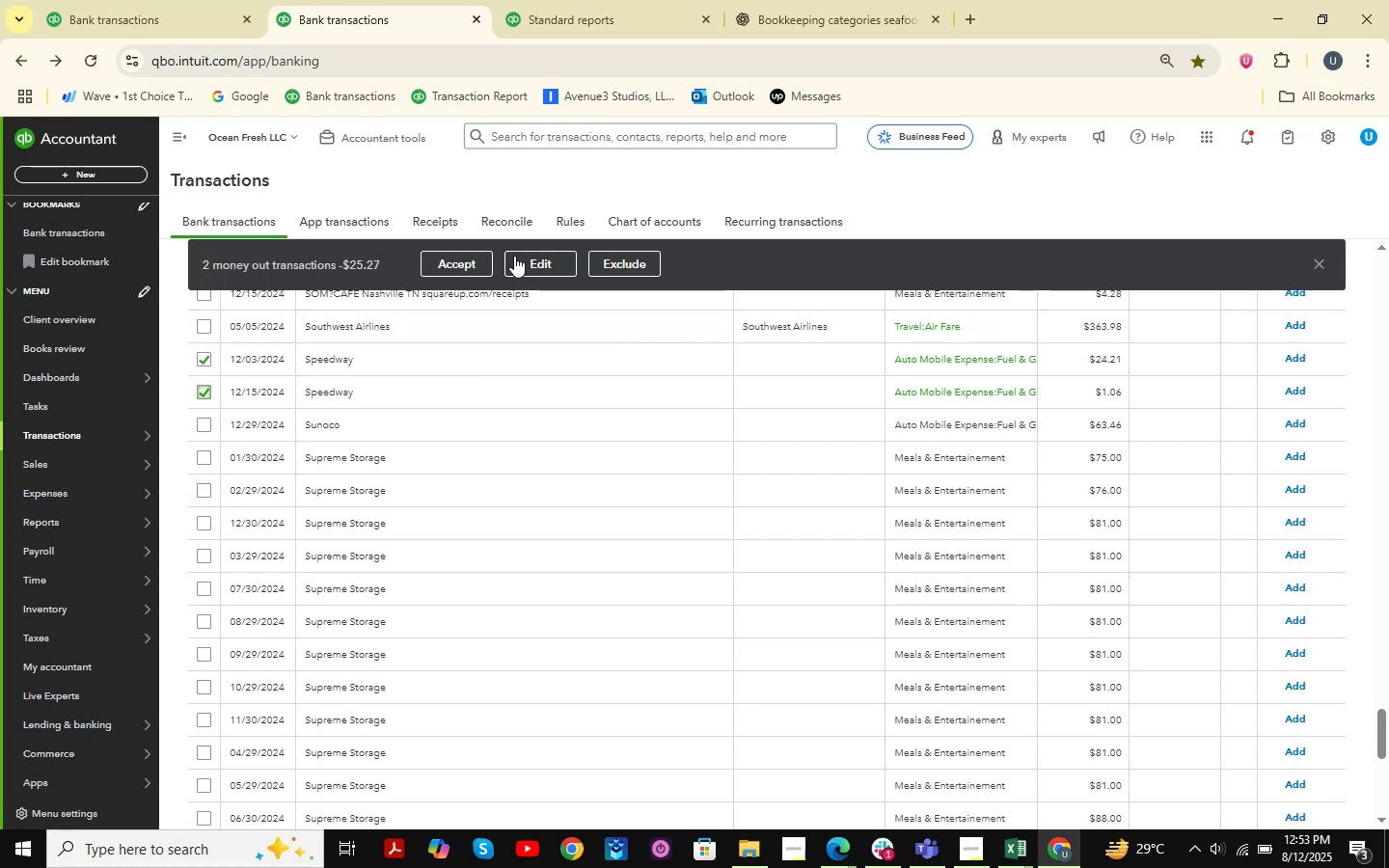 
left_click([524, 263])
 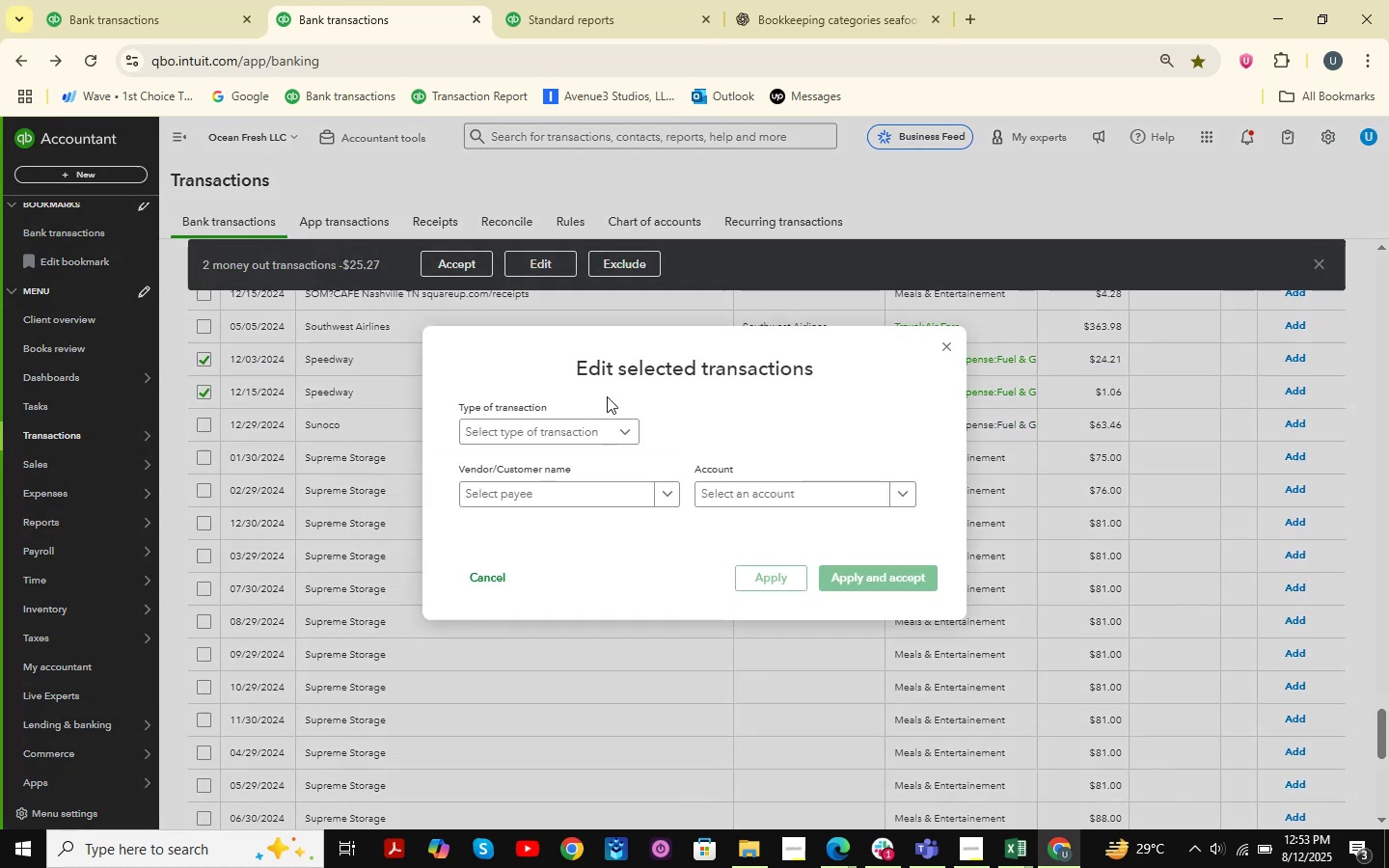 
left_click([565, 425])
 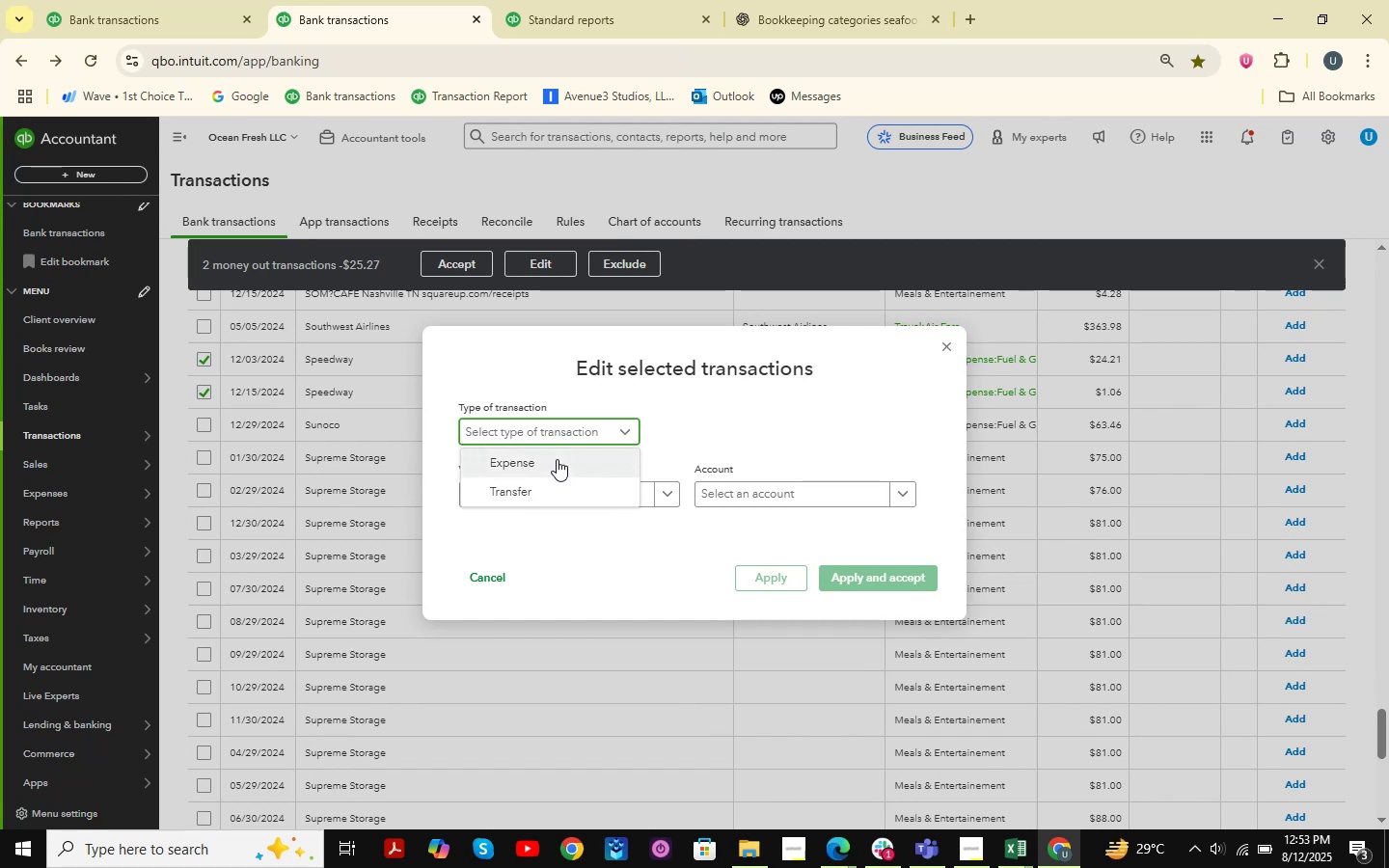 
left_click([554, 461])
 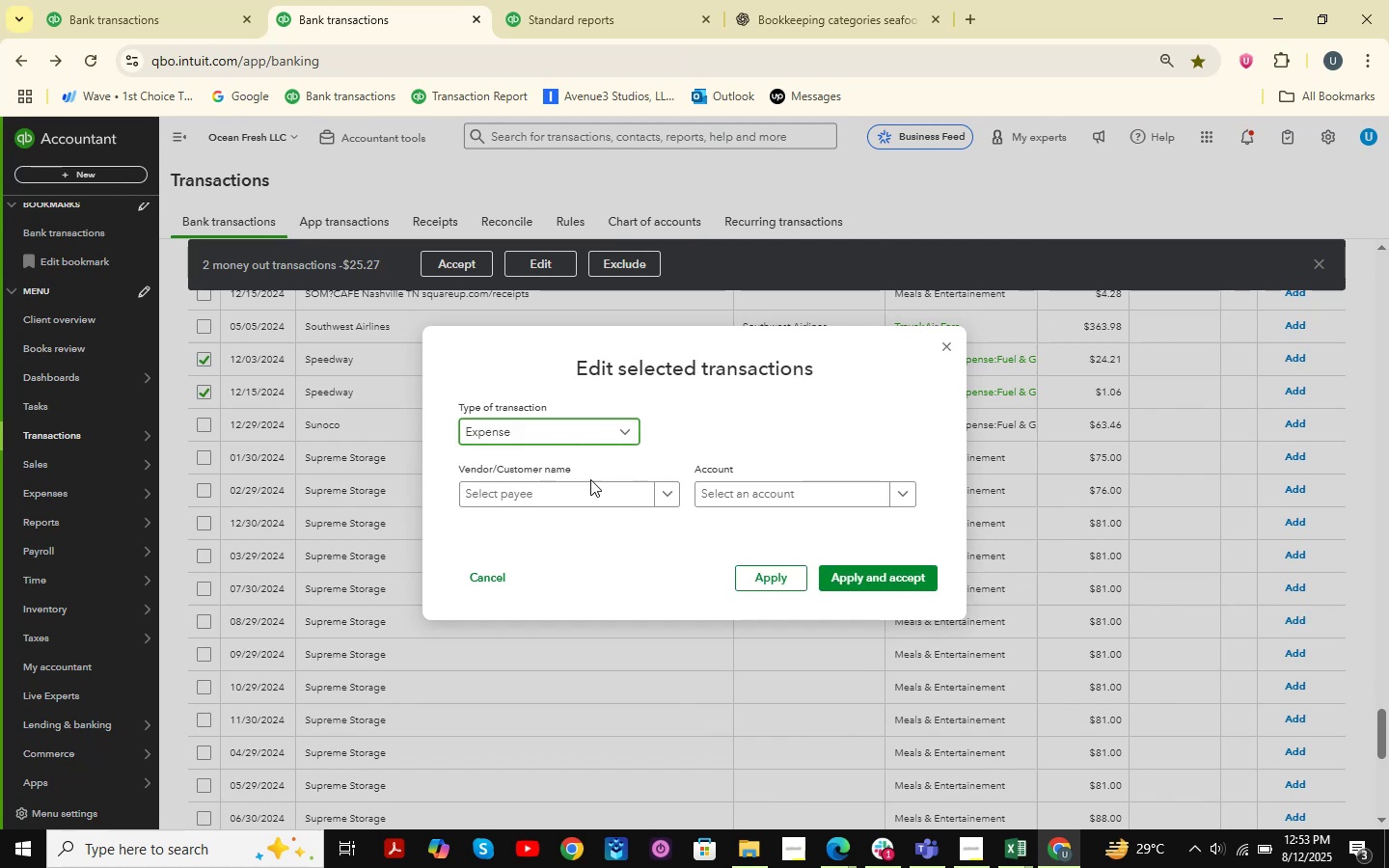 
left_click([573, 493])
 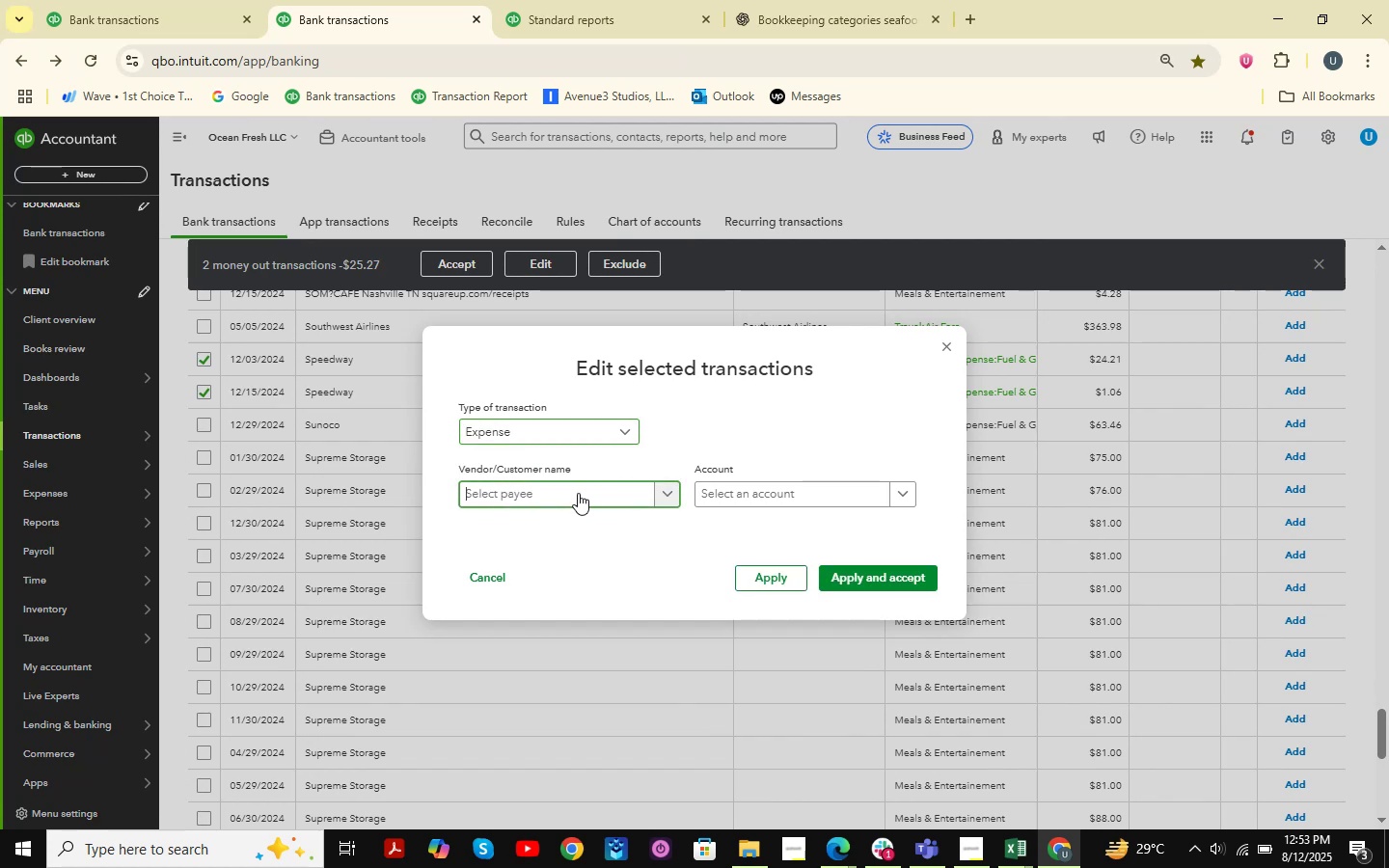 
type(Speedway)
 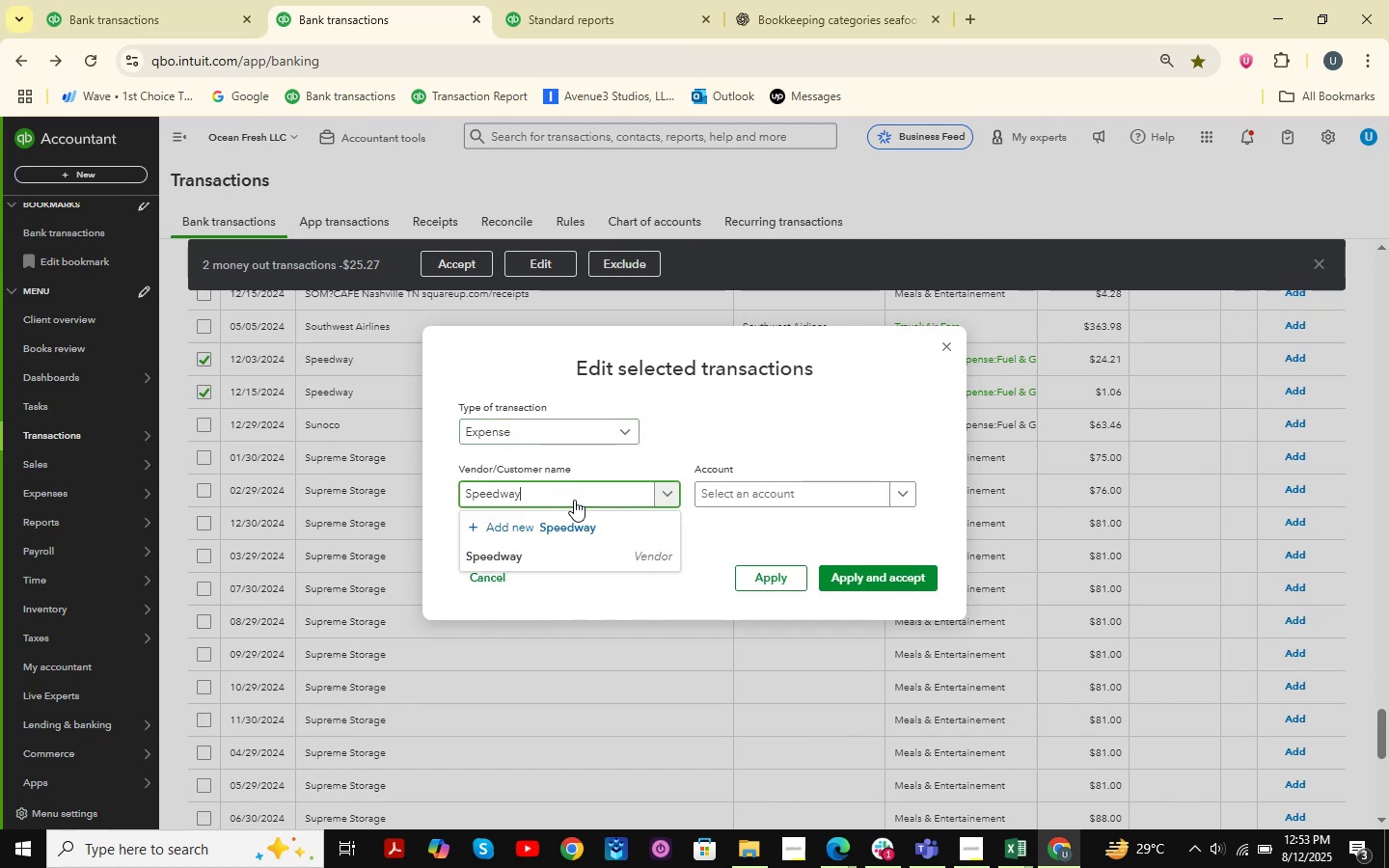 
left_click([537, 557])
 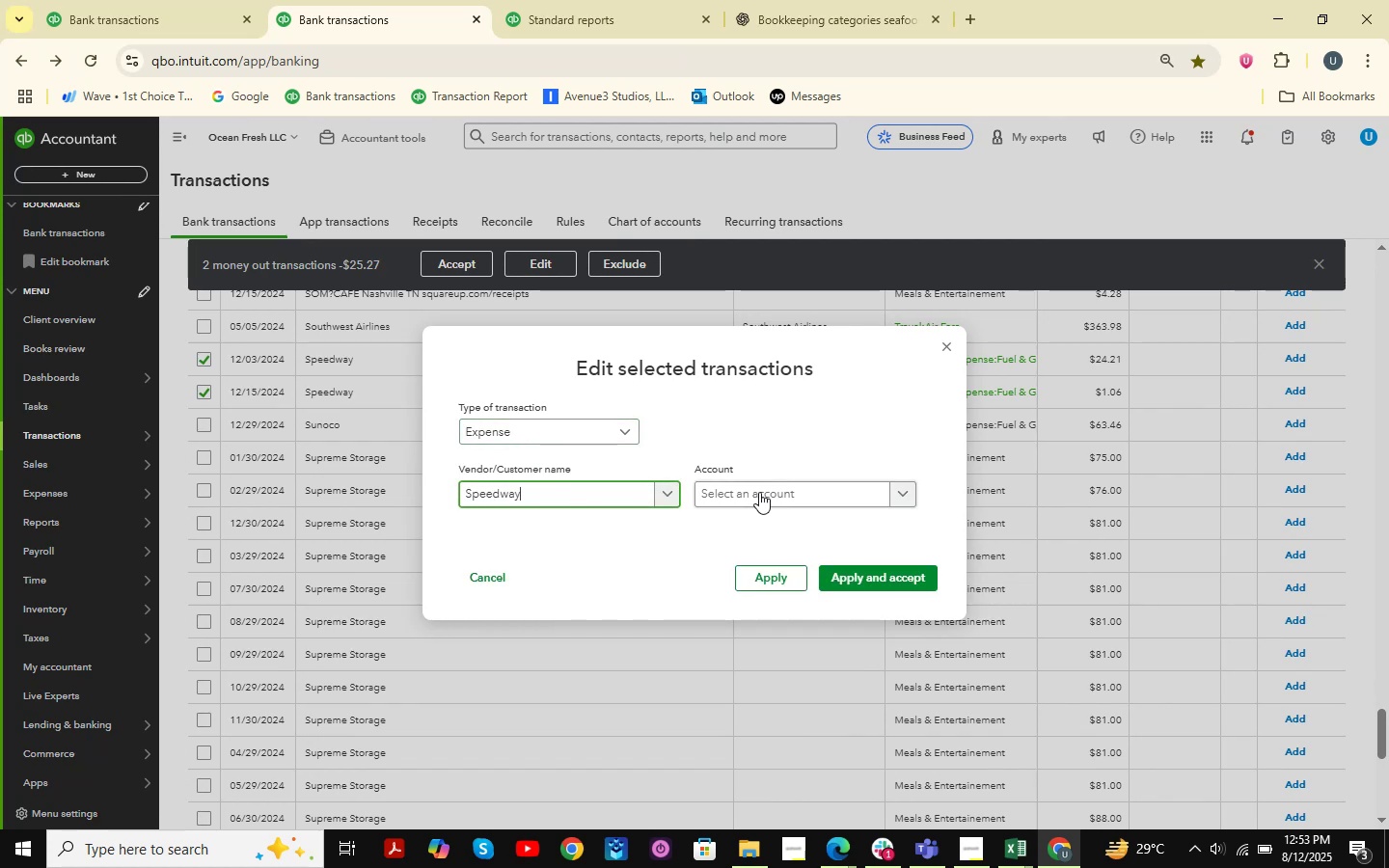 
left_click([762, 490])
 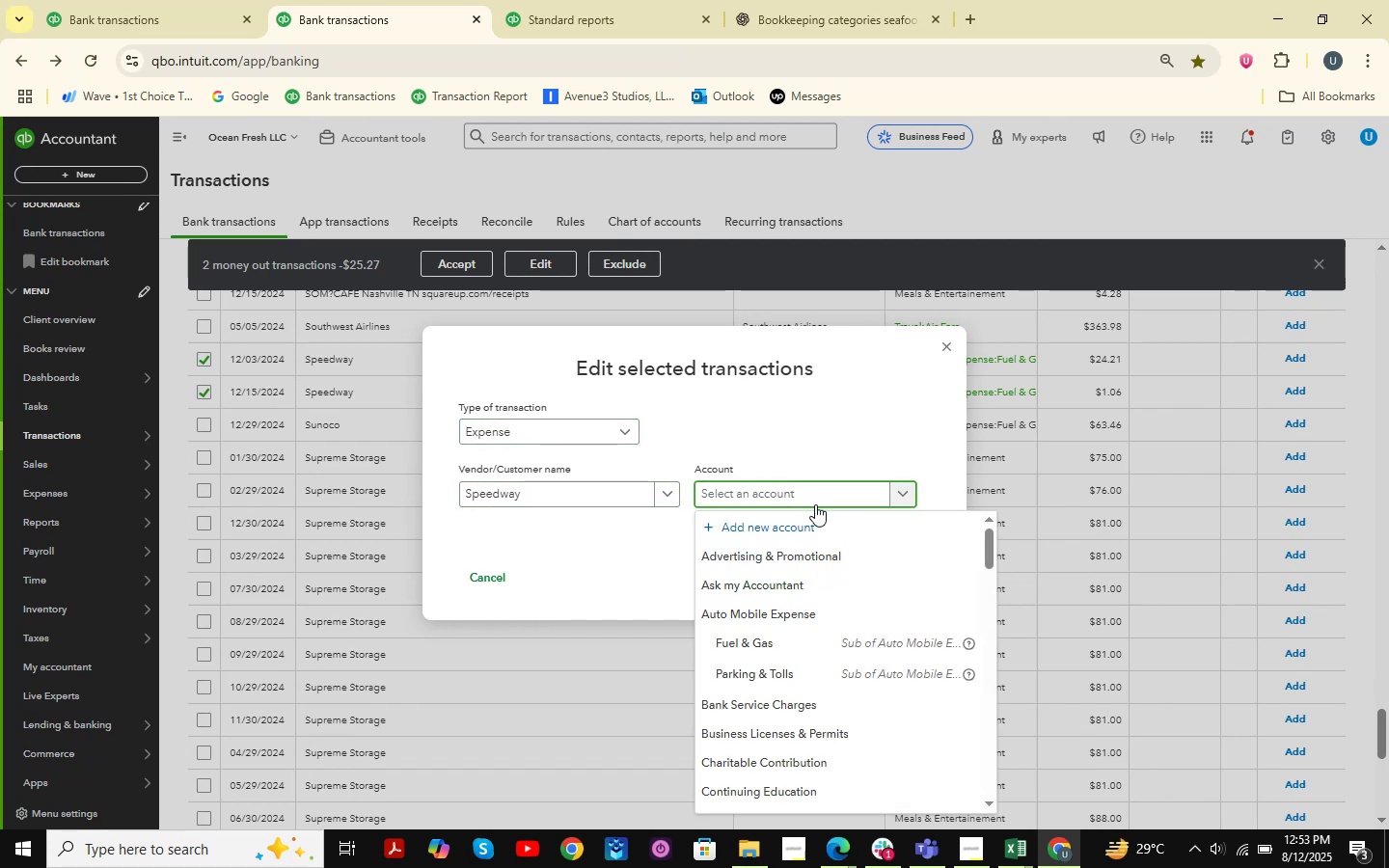 
type(fuel )
 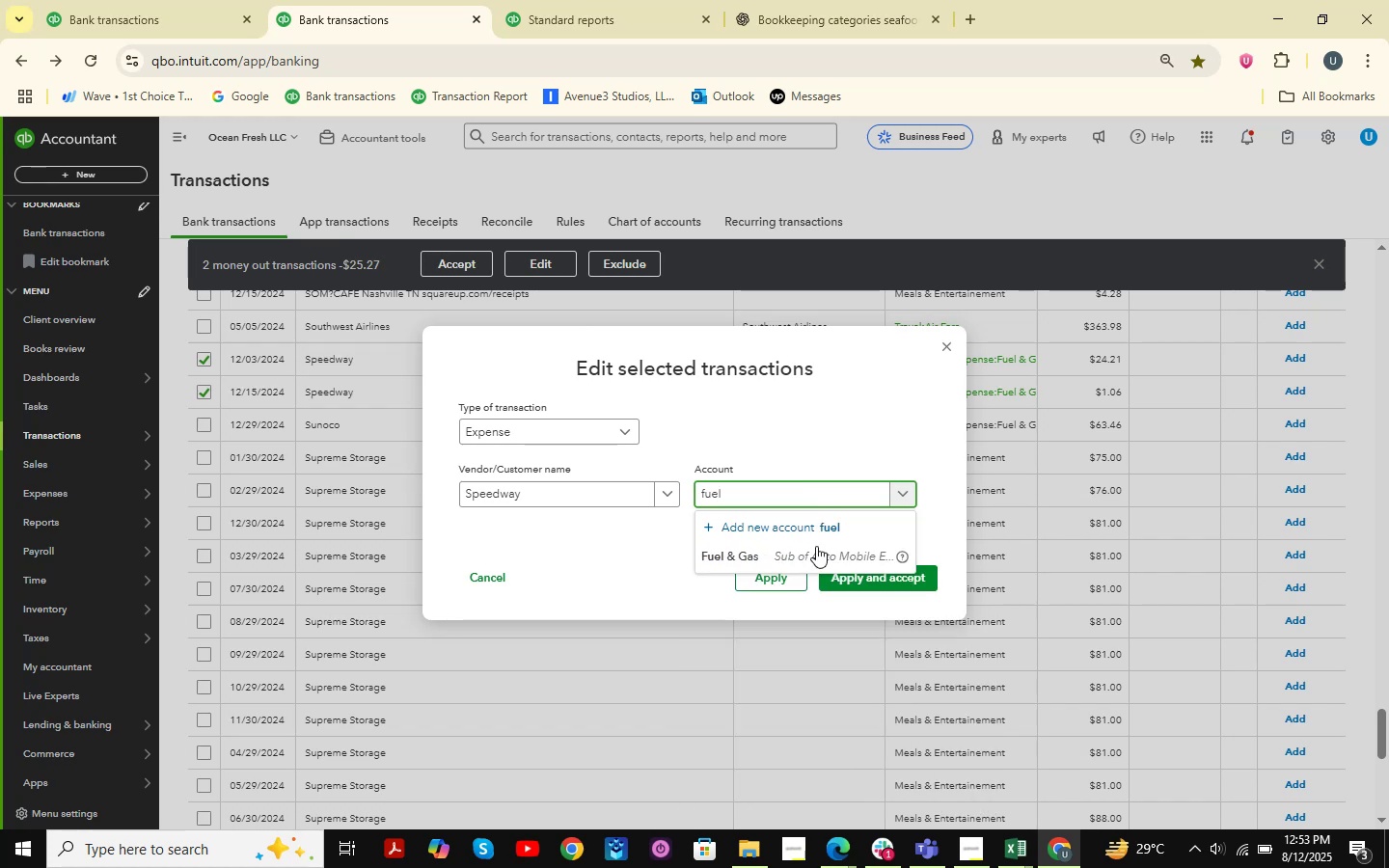 
left_click([803, 562])
 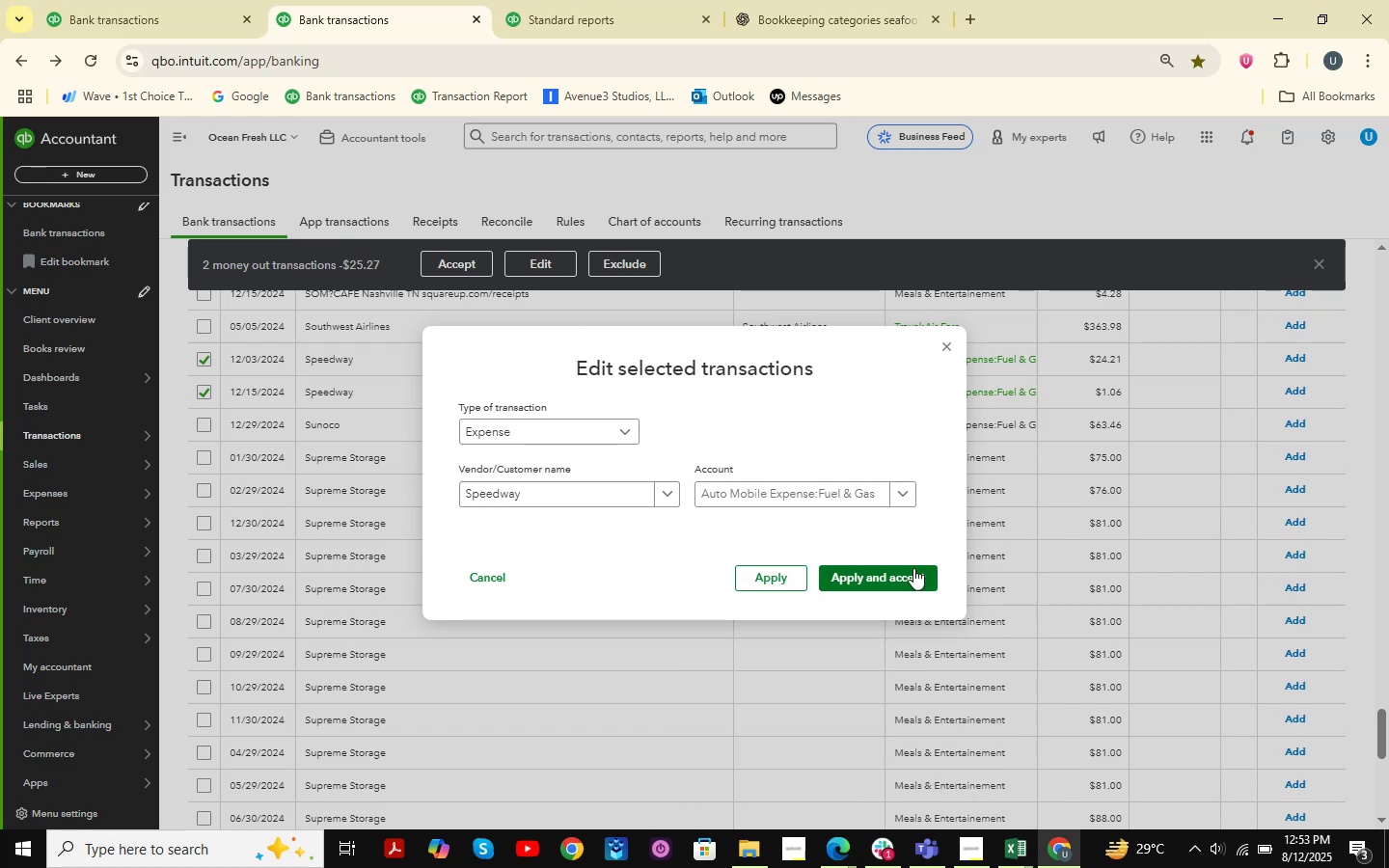 
left_click([912, 569])
 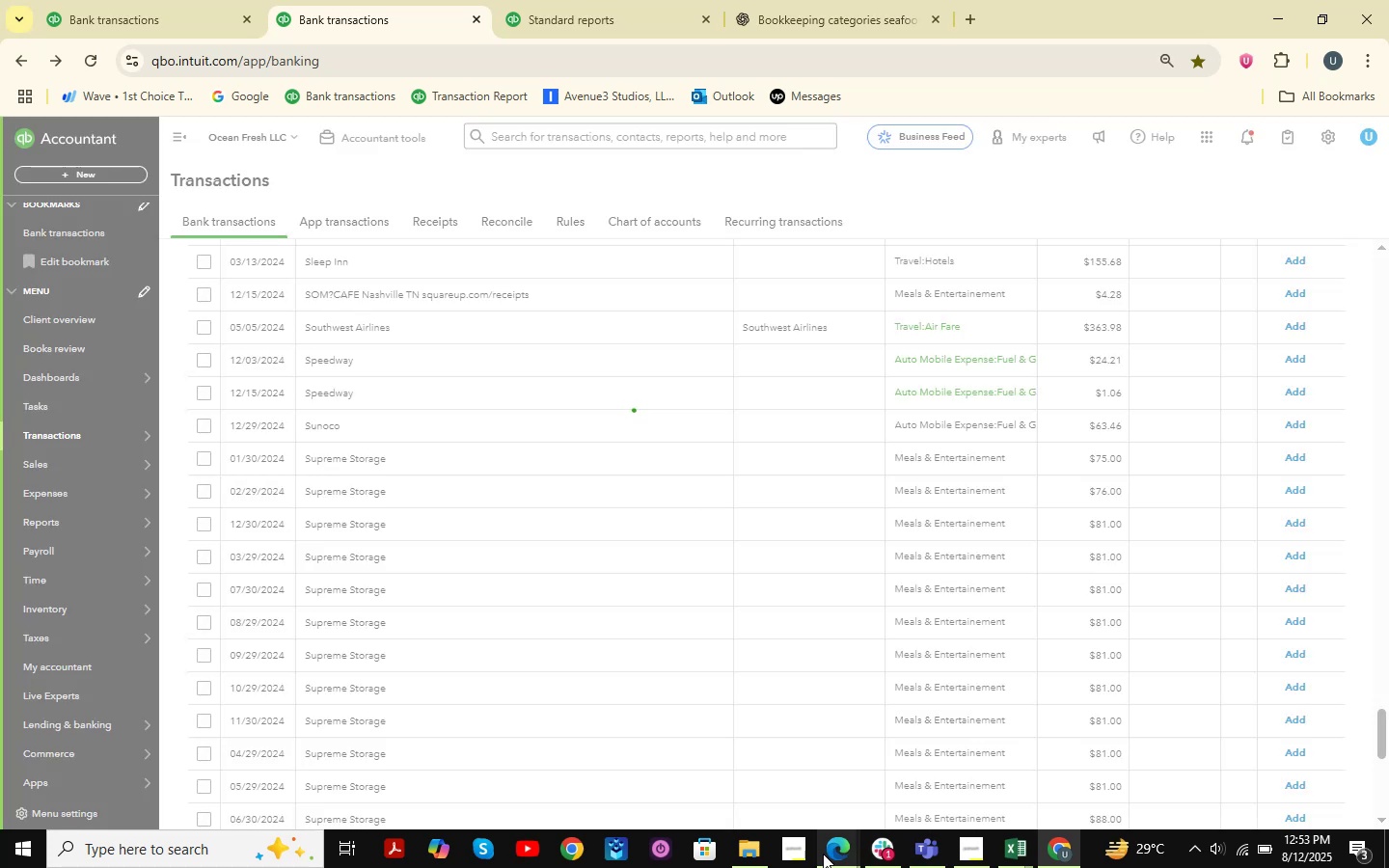 
double_click([738, 736])
 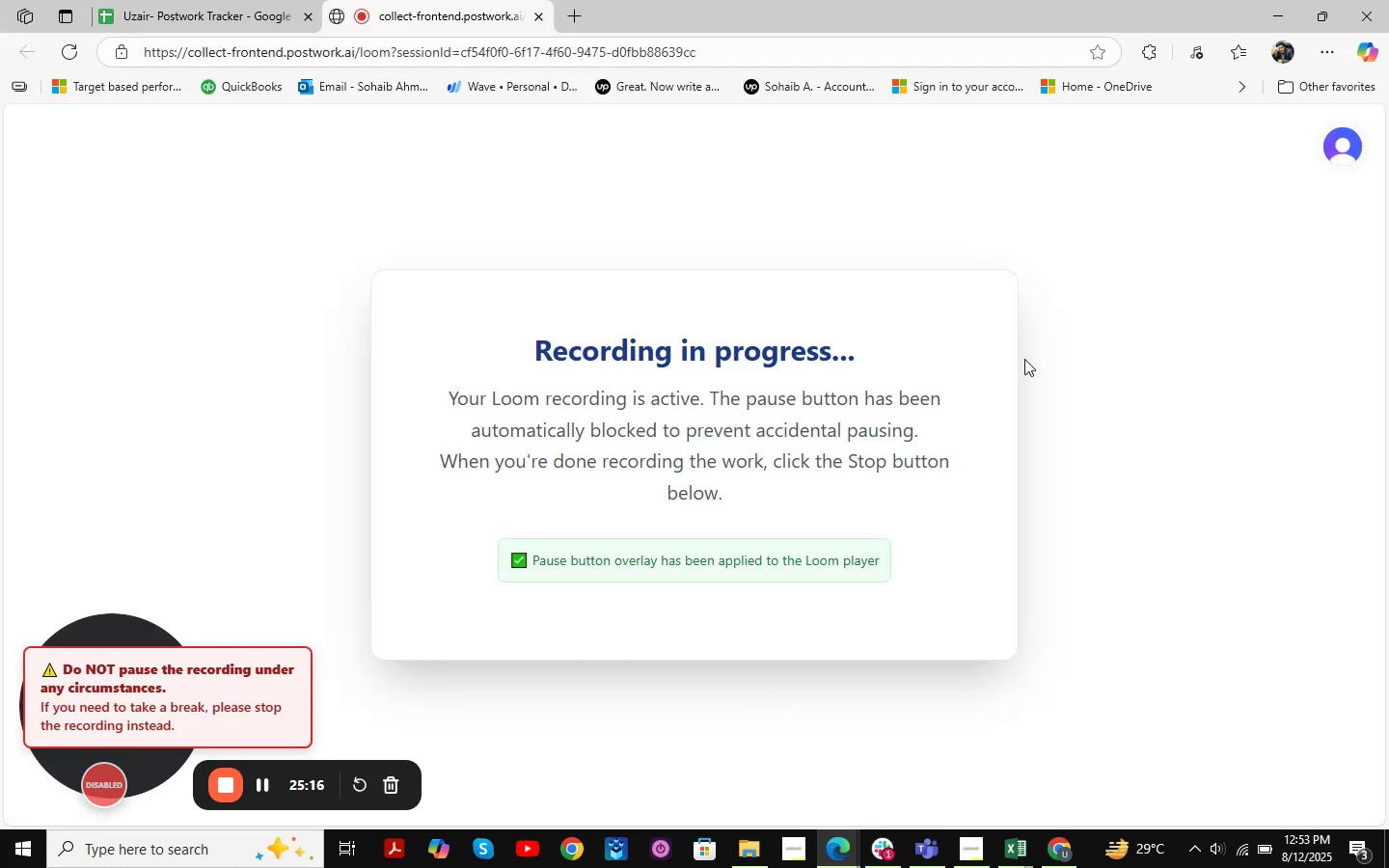 
left_click([1265, 15])
 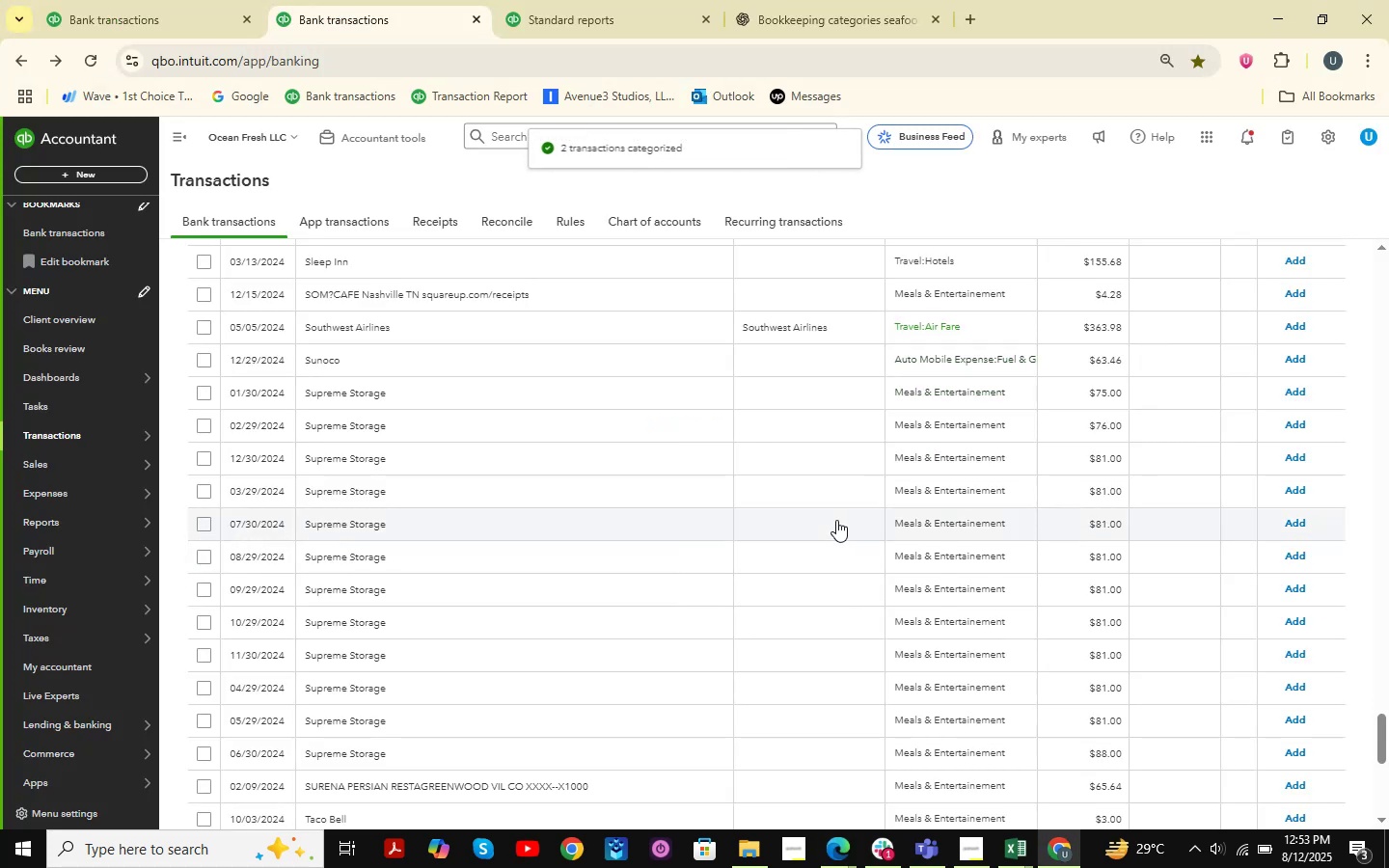 
scroll: coordinate [731, 511], scroll_direction: down, amount: 9.0
 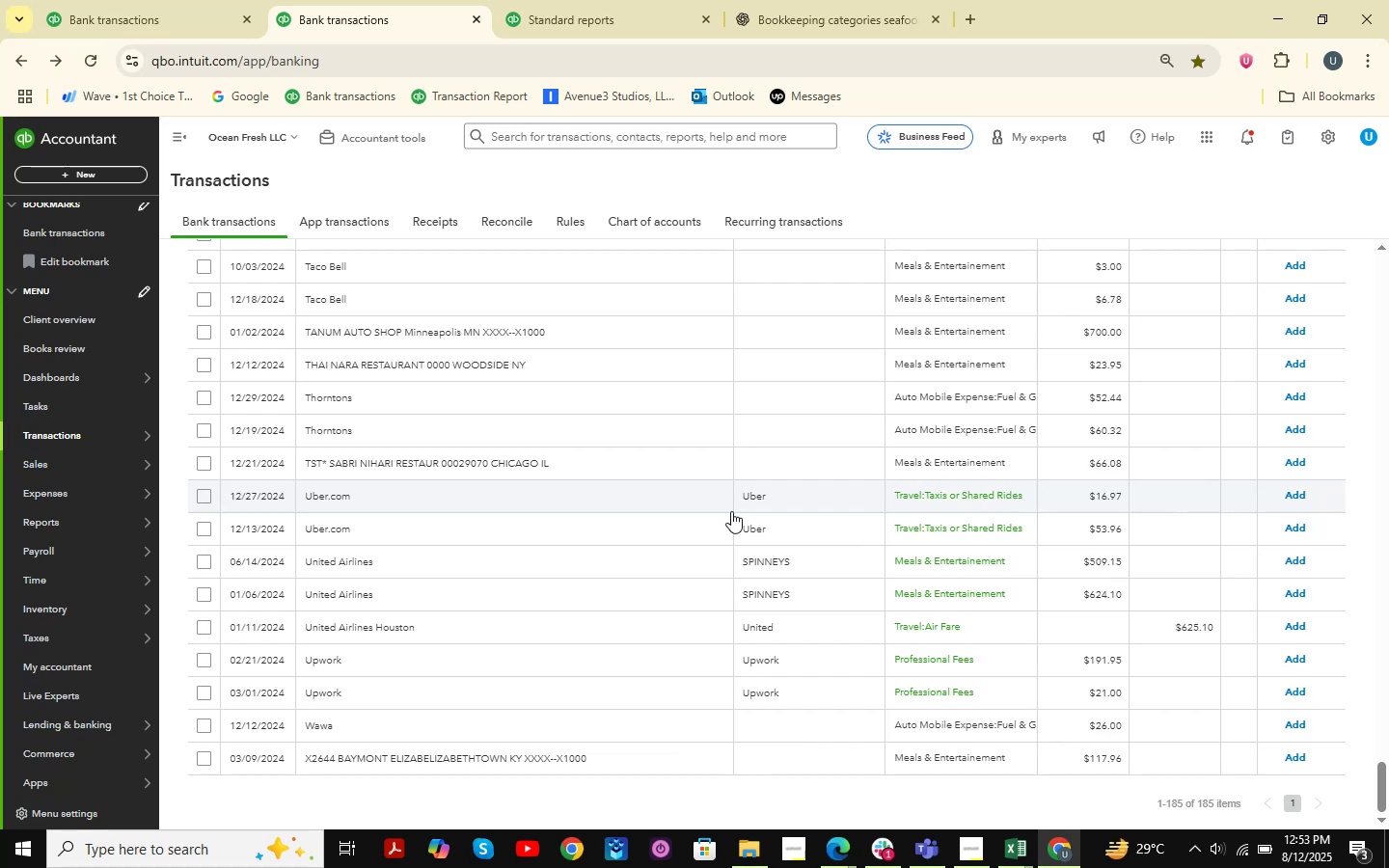 
wait(6.02)
 